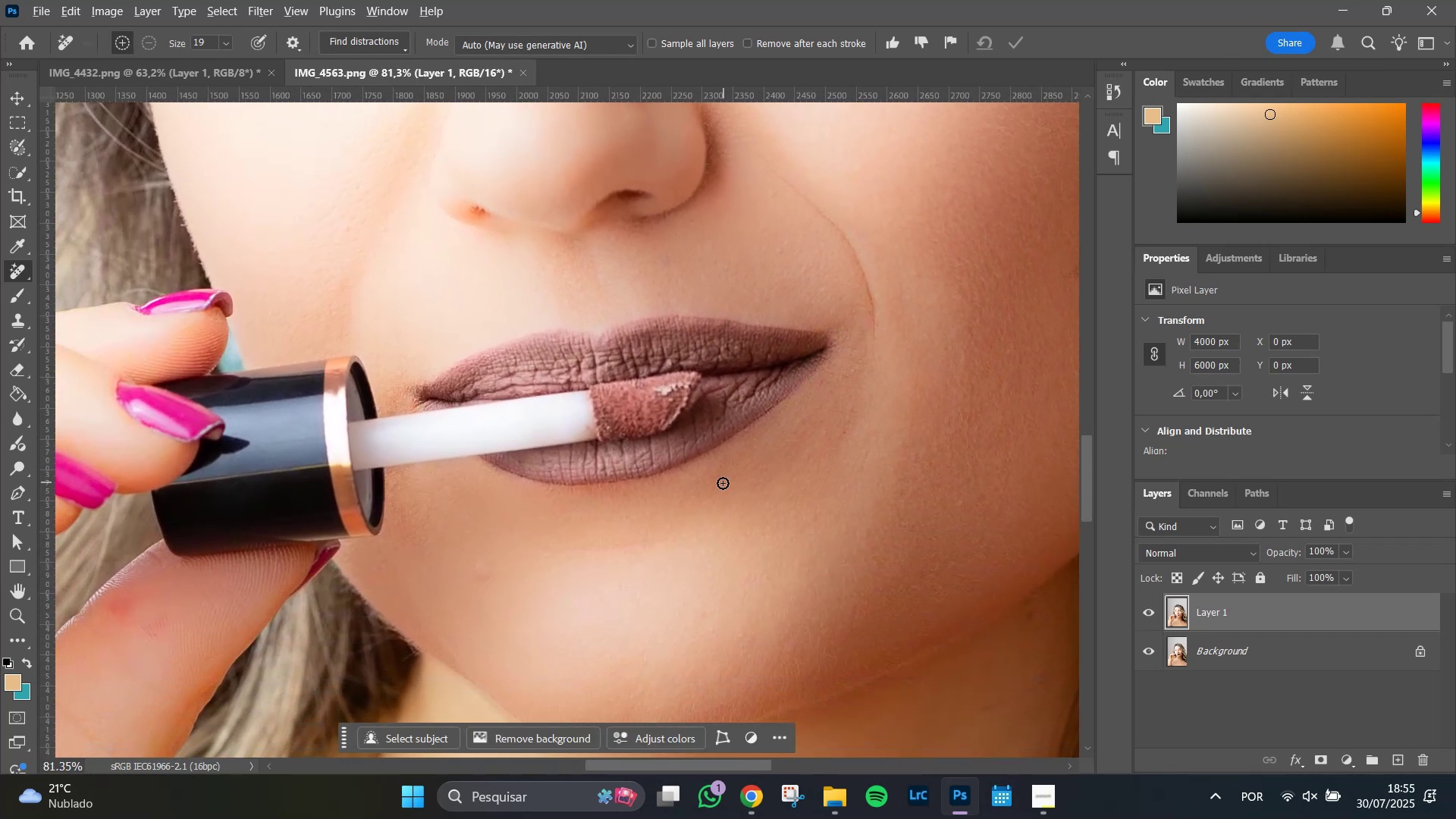 
left_click_drag(start_coordinate=[761, 451], to_coordinate=[808, 368])
 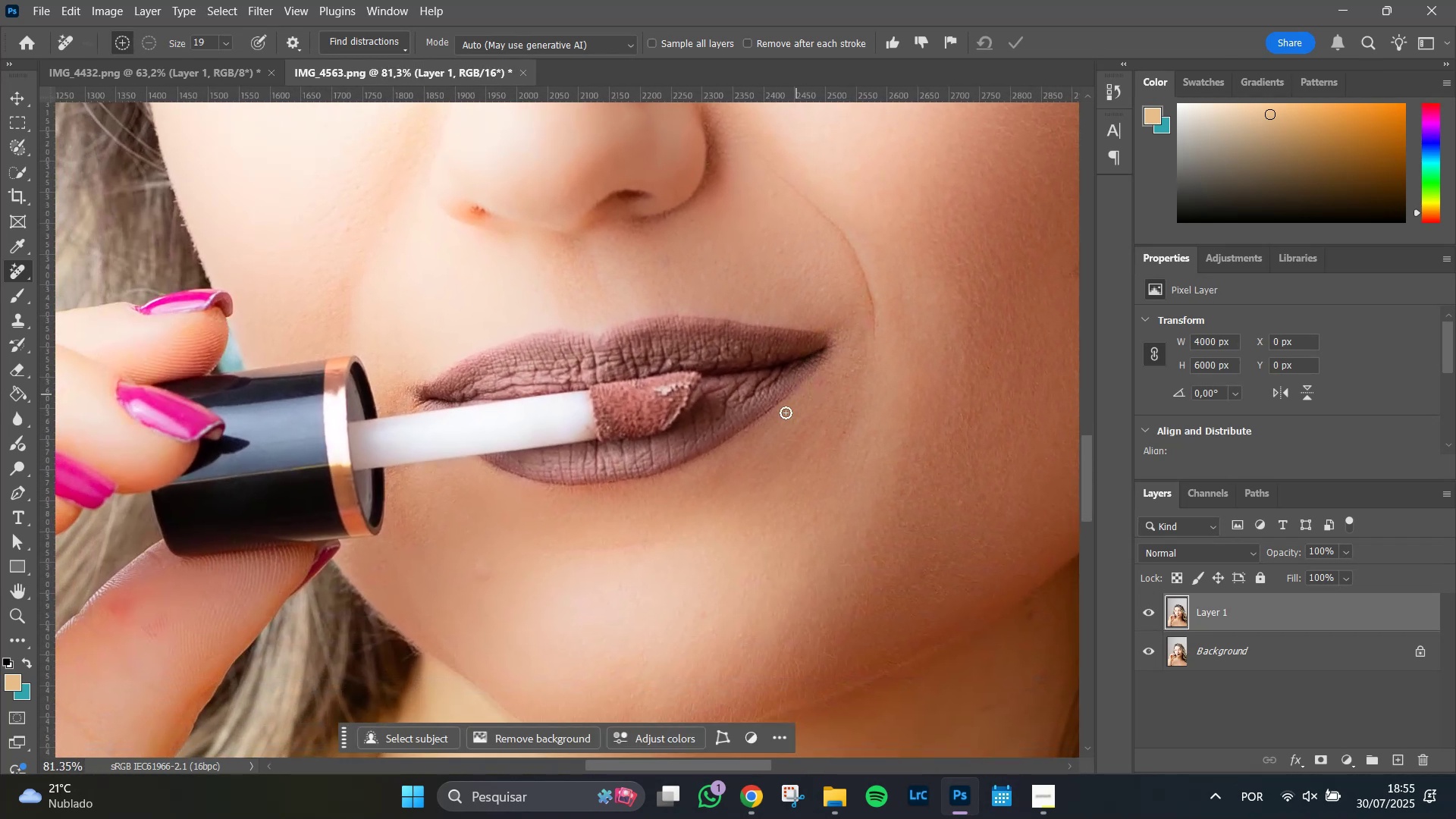 
hold_key(key=AltLeft, duration=1.51)
scroll: coordinate [453, 437], scroll_direction: up, amount: 13.0
 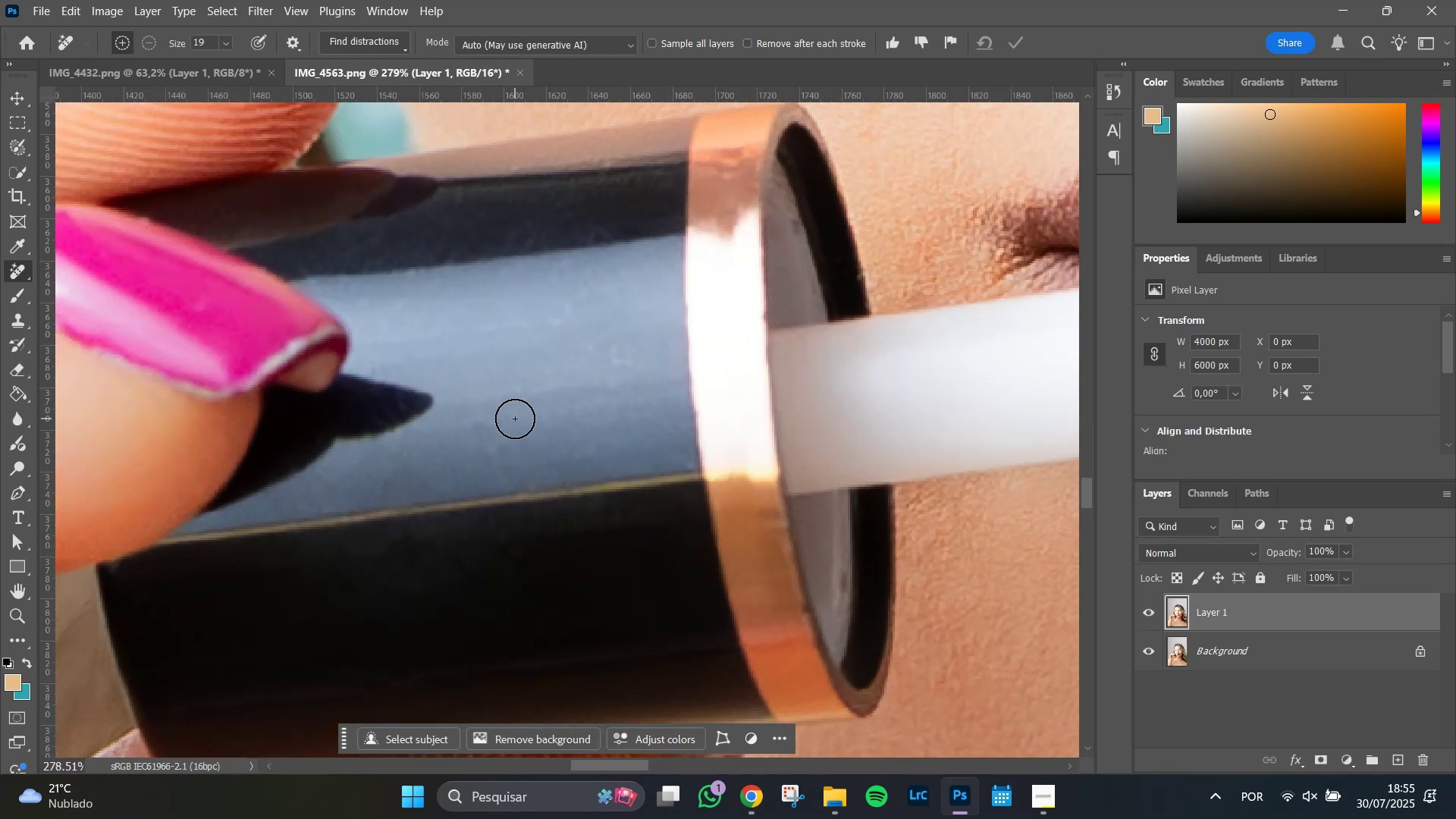 
hold_key(key=AltLeft, duration=1.51)
scroll: coordinate [515, 419], scroll_direction: down, amount: 3.0
 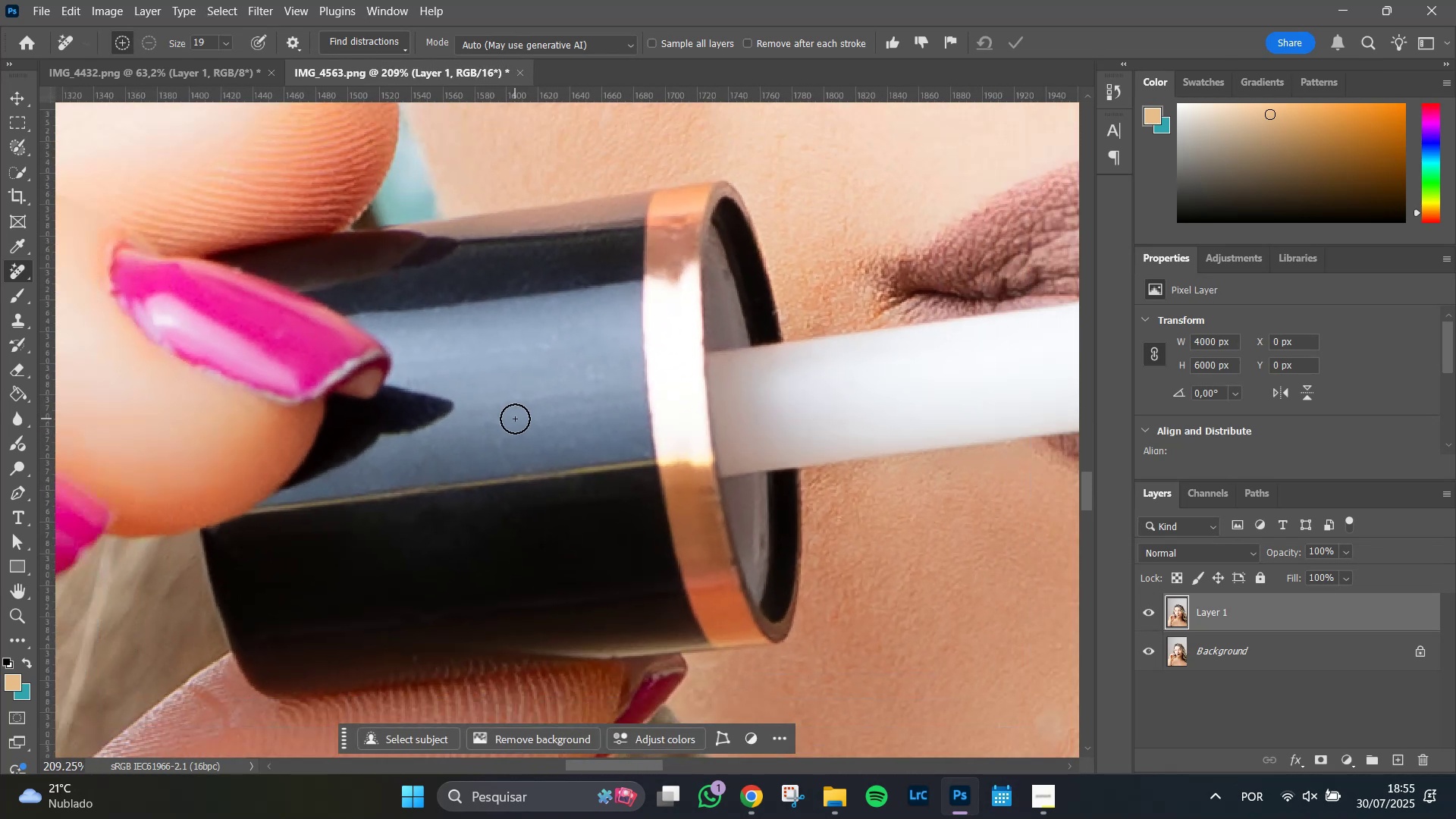 
hold_key(key=AltLeft, duration=0.32)
 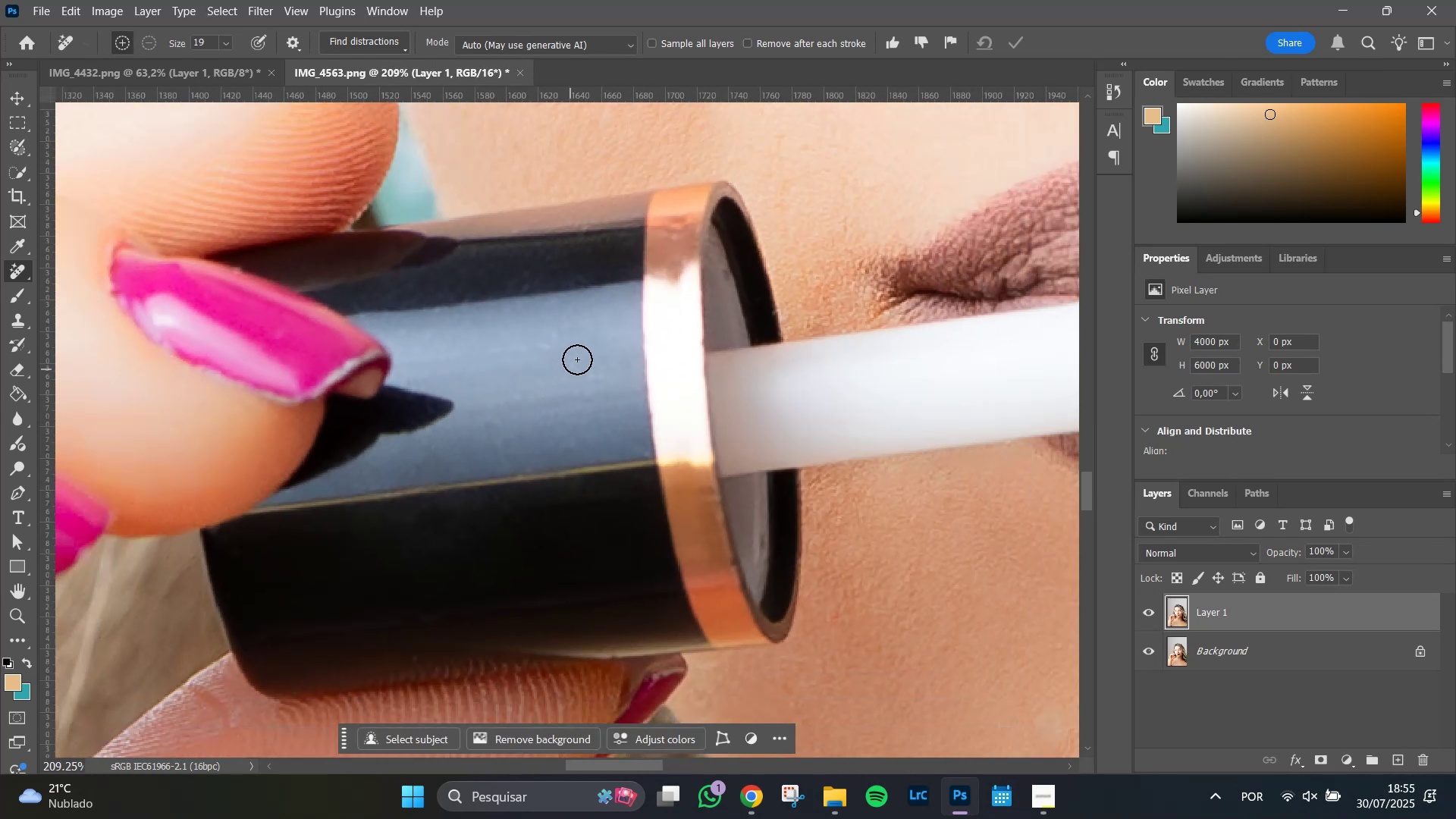 
hold_key(key=Space, duration=0.85)
 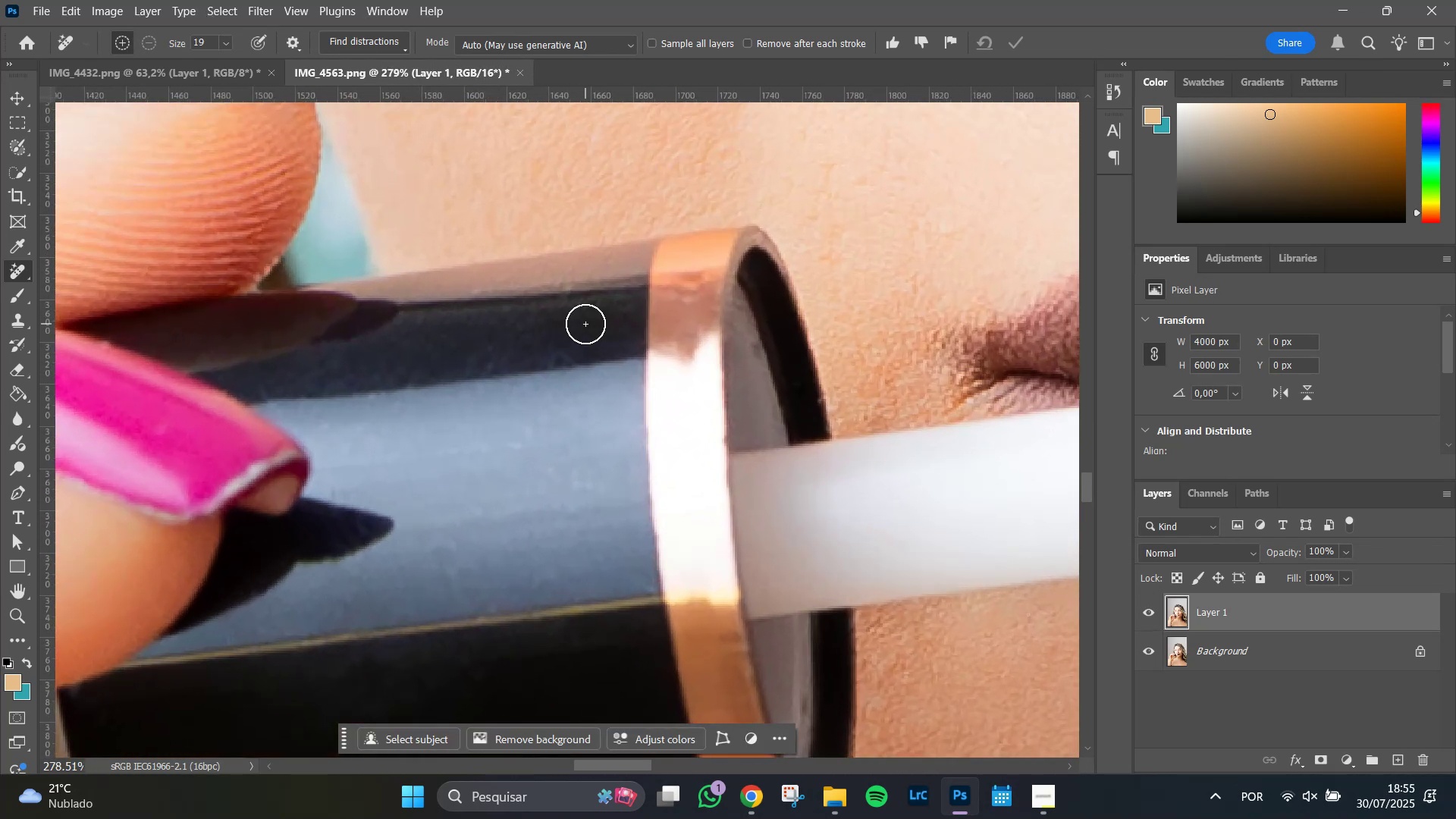 
left_click_drag(start_coordinate=[577, 356], to_coordinate=[565, 425])
 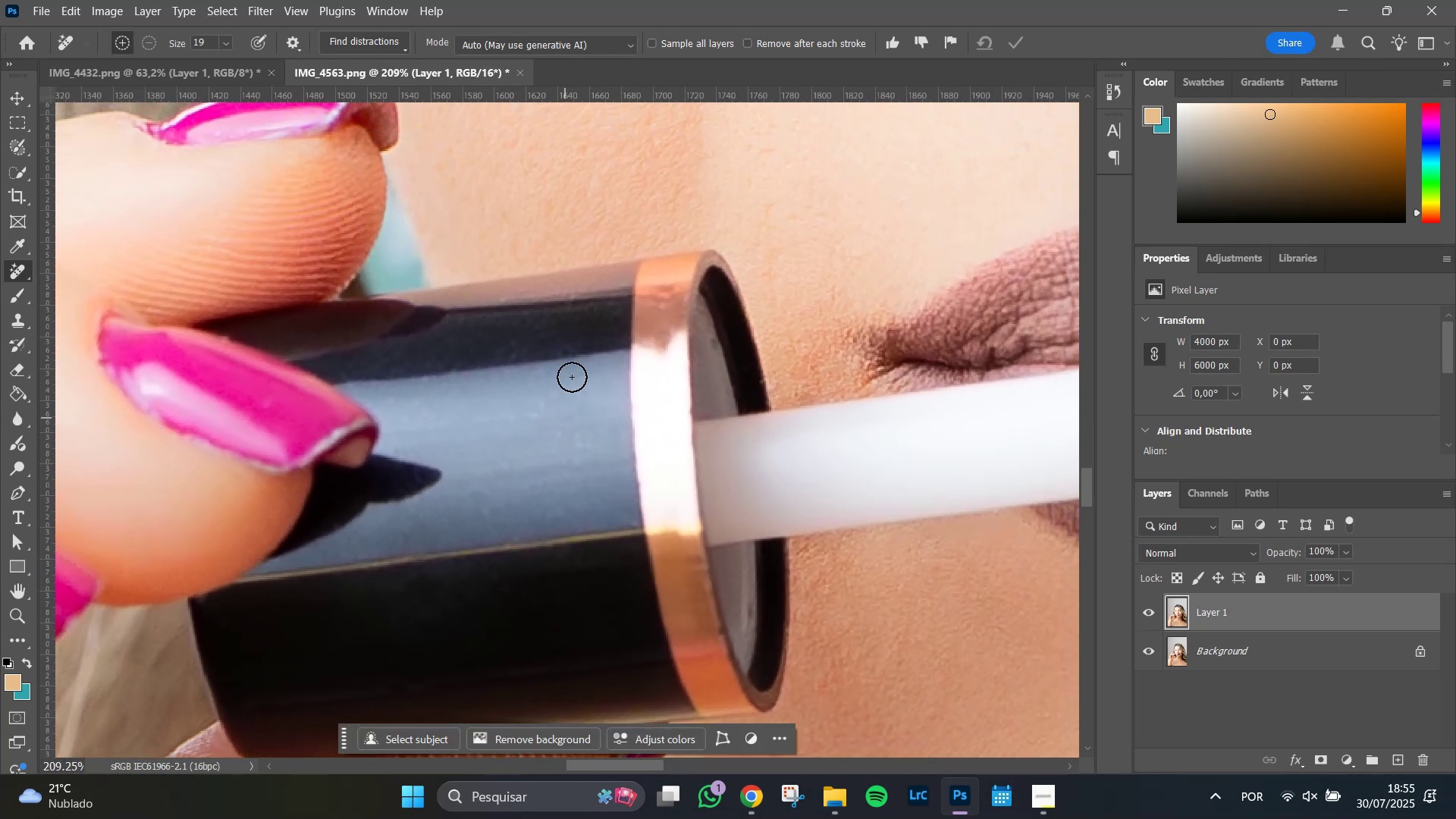 
hold_key(key=AltLeft, duration=0.49)
scroll: coordinate [585, 324], scroll_direction: up, amount: 3.0
 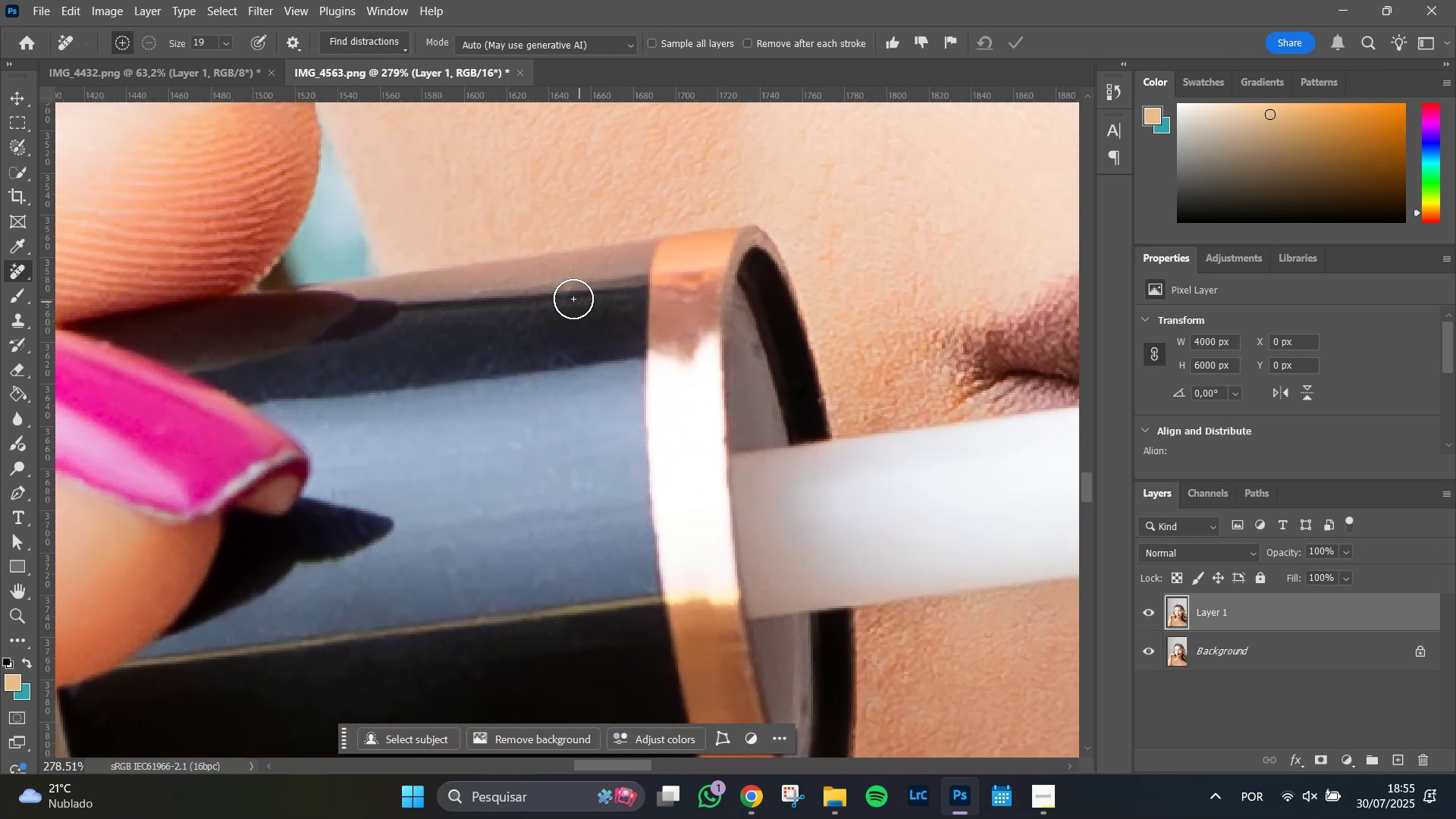 
left_click([569, 293])
 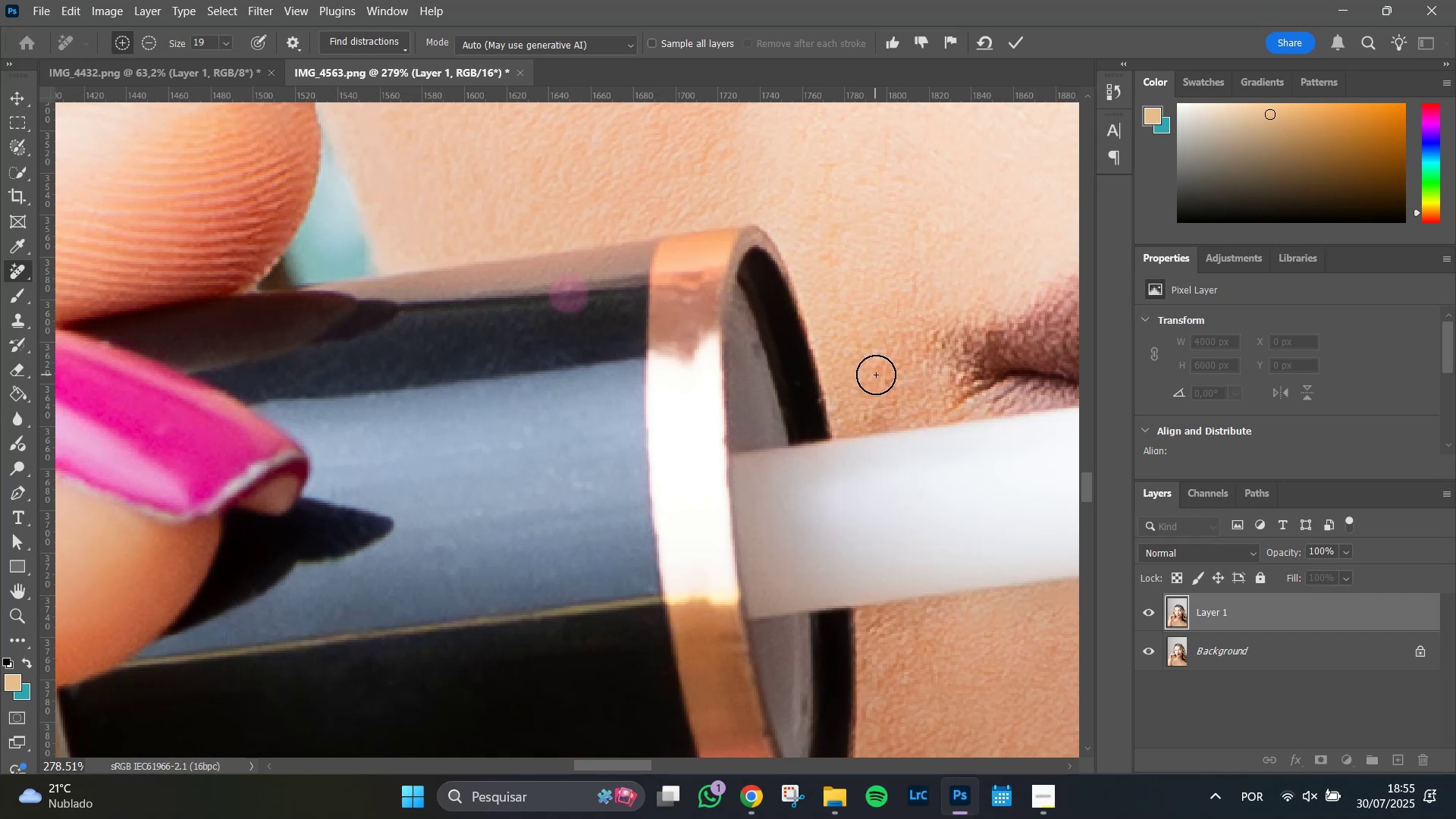 
key(Enter)
 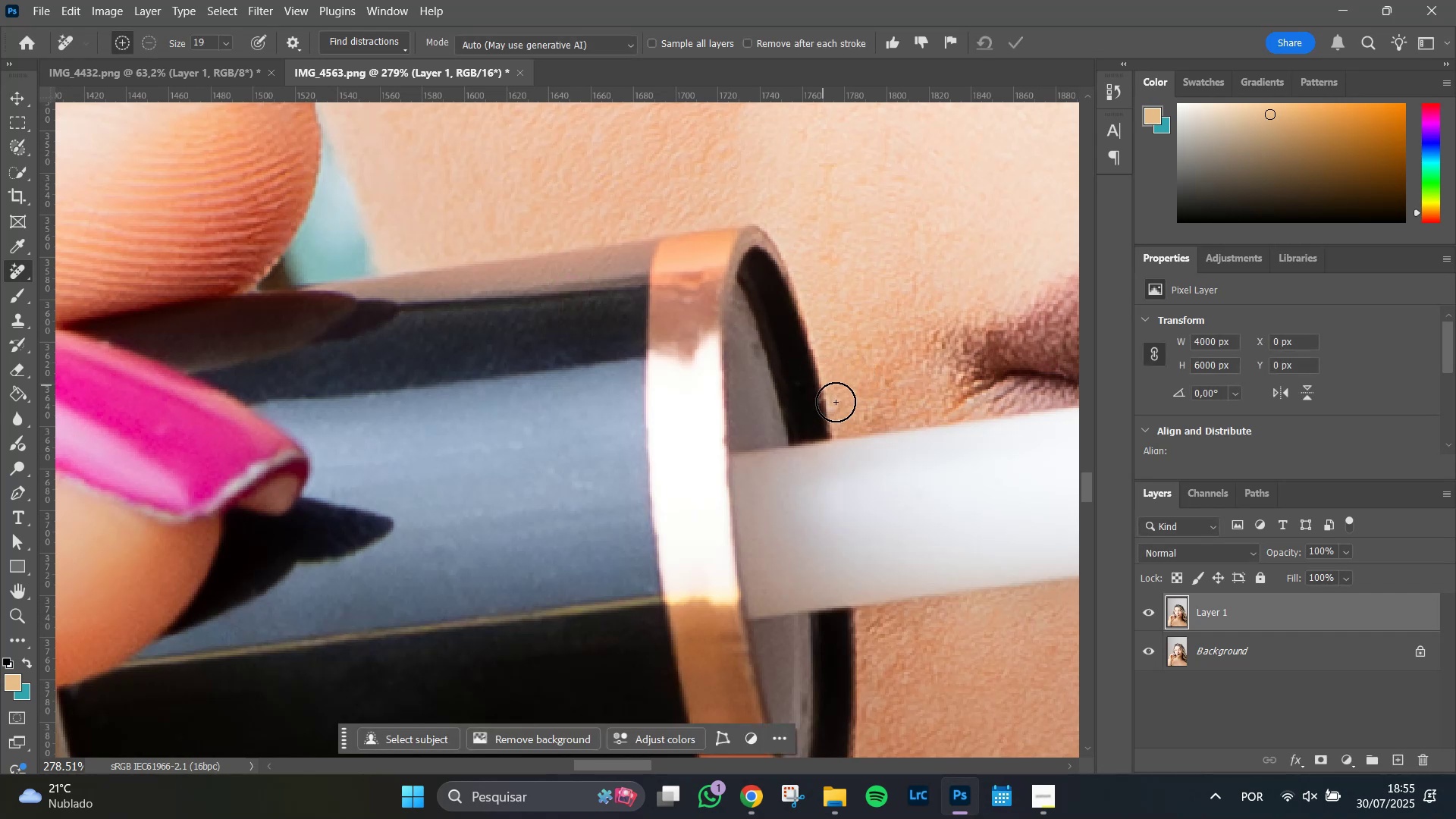 
hold_key(key=Space, duration=0.97)
 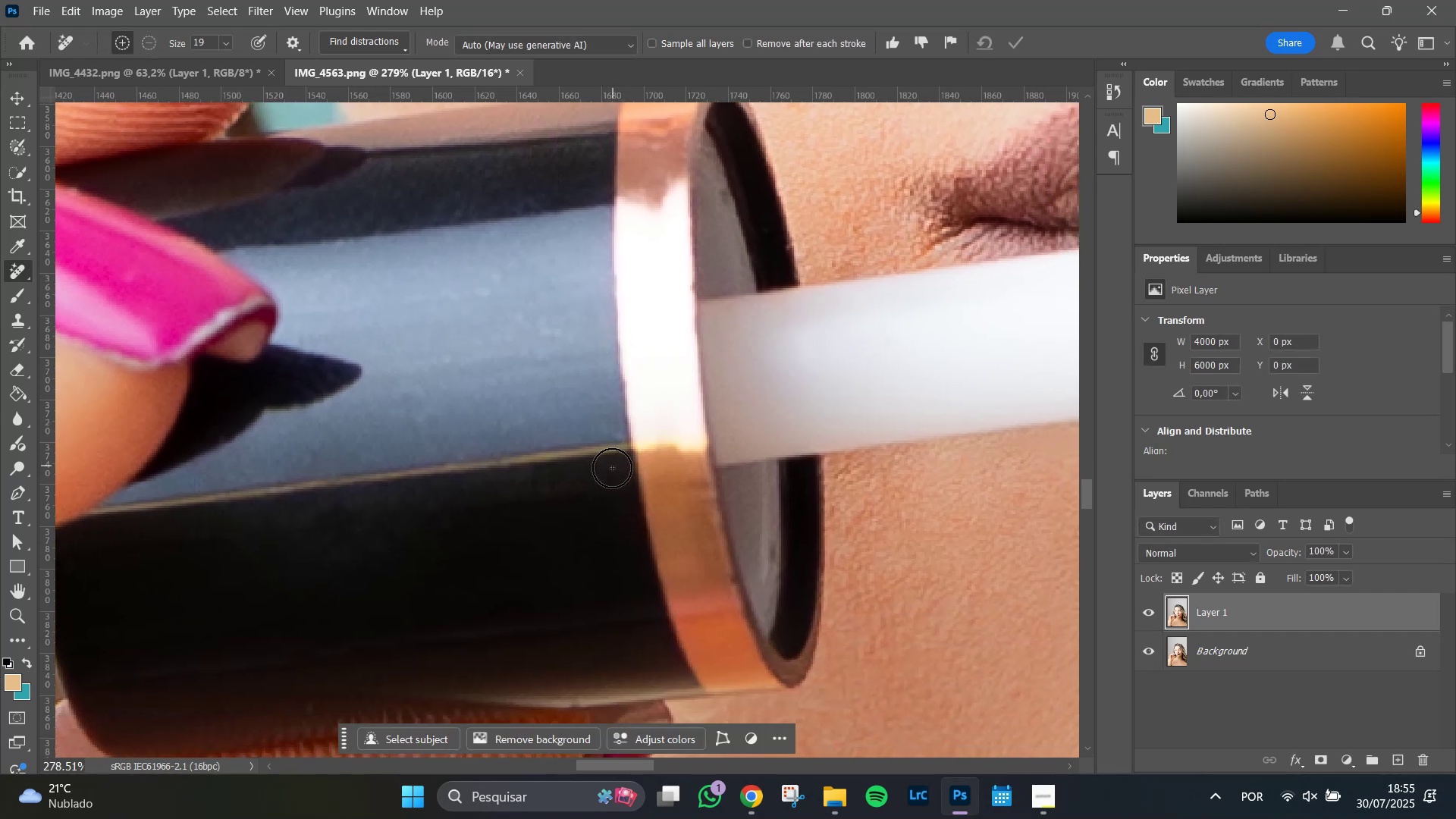 
left_click_drag(start_coordinate=[638, 499], to_coordinate=[606, 346])
 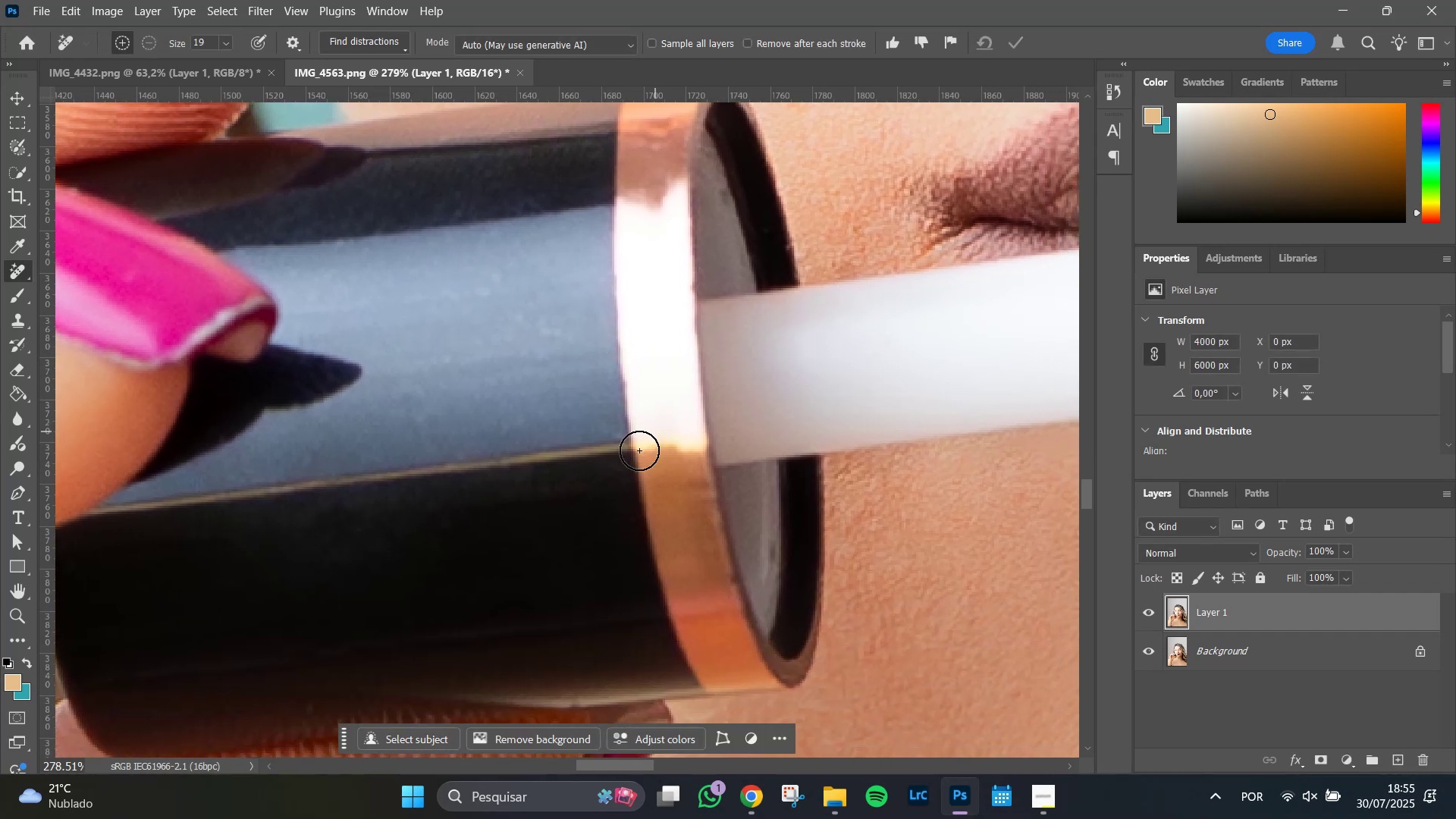 
hold_key(key=AltLeft, duration=1.46)
scroll: coordinate [610, 469], scroll_direction: down, amount: 18.0
 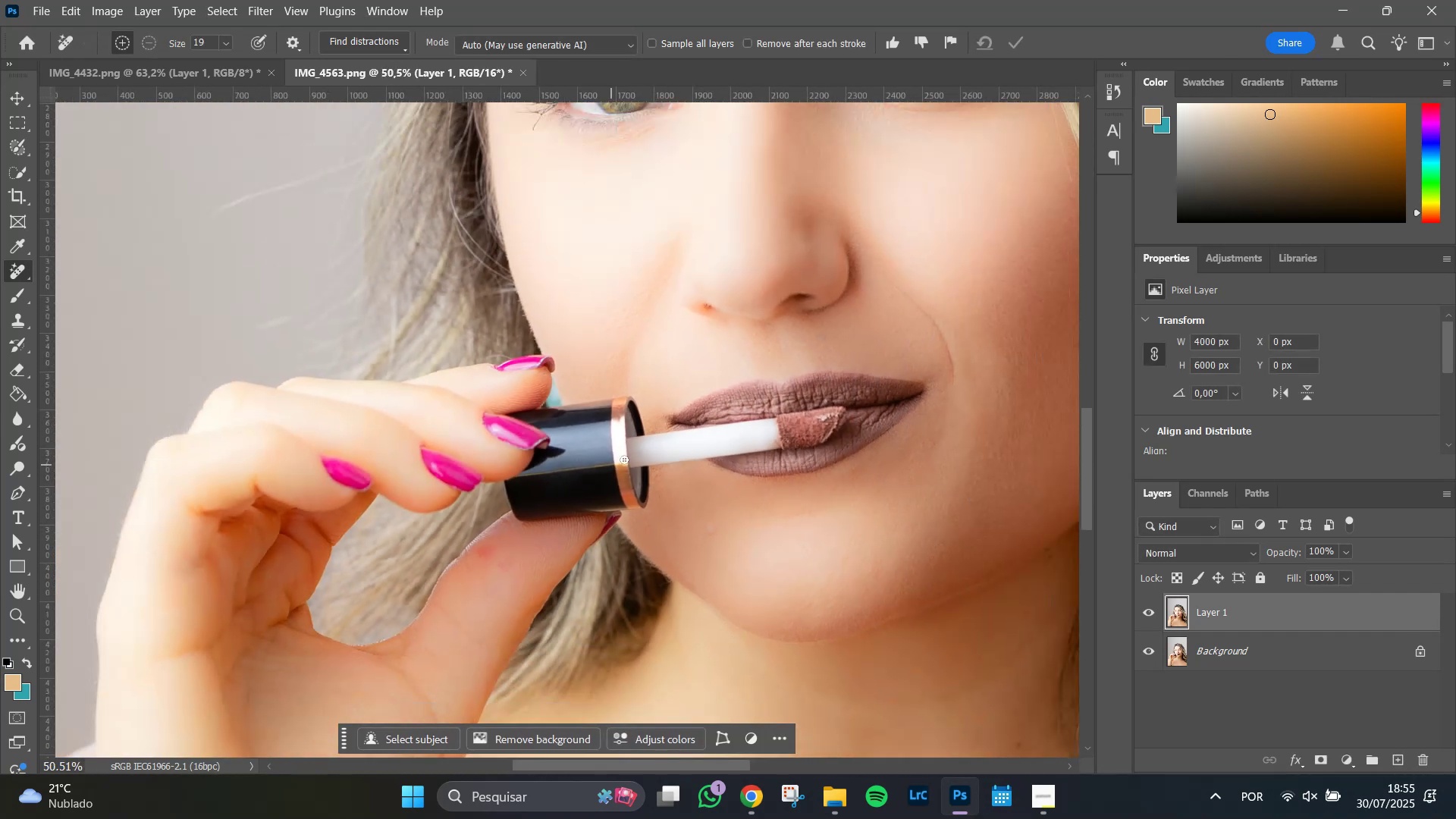 
hold_key(key=Space, duration=0.88)
 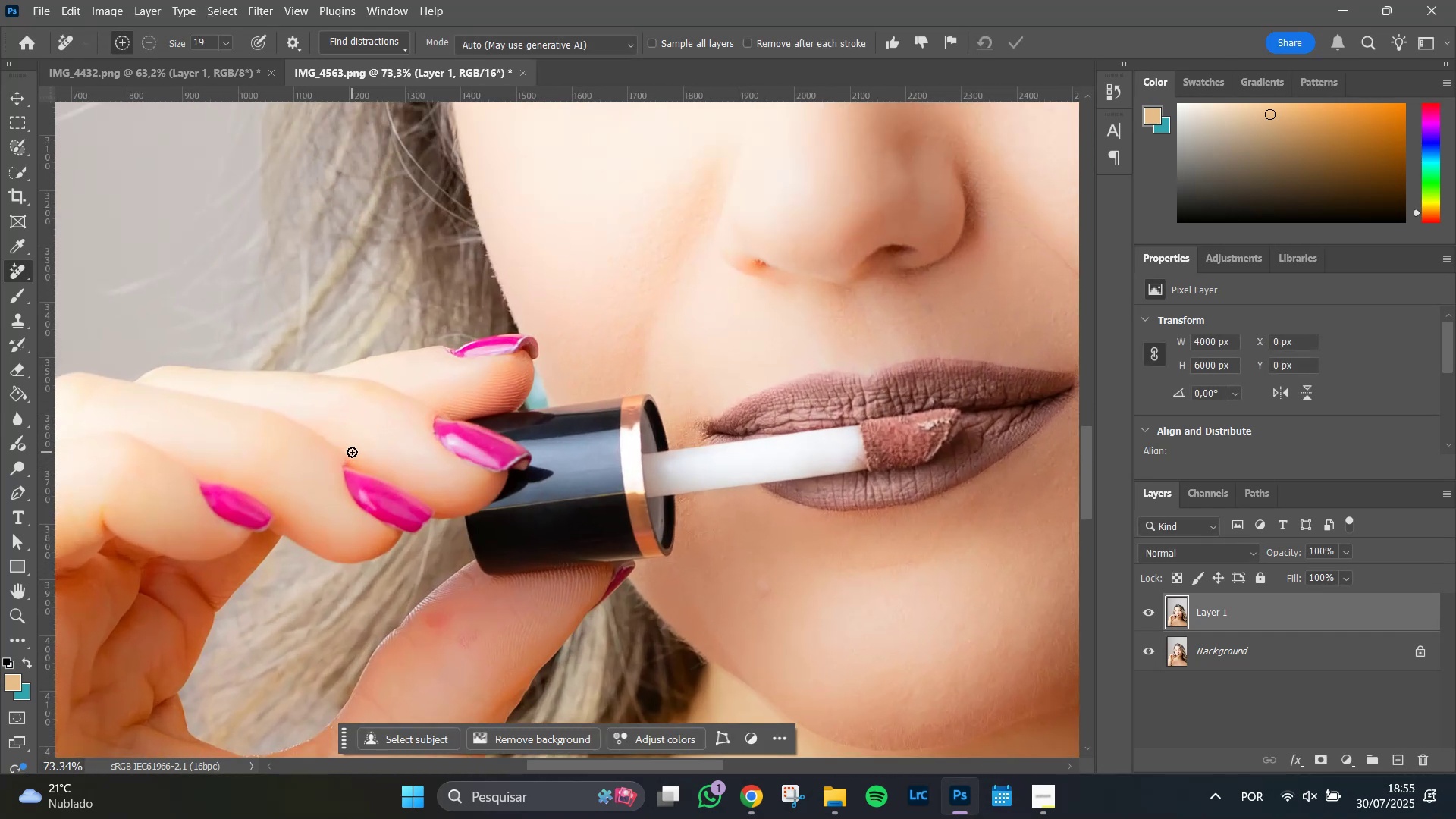 
left_click_drag(start_coordinate=[838, 391], to_coordinate=[764, 406])
 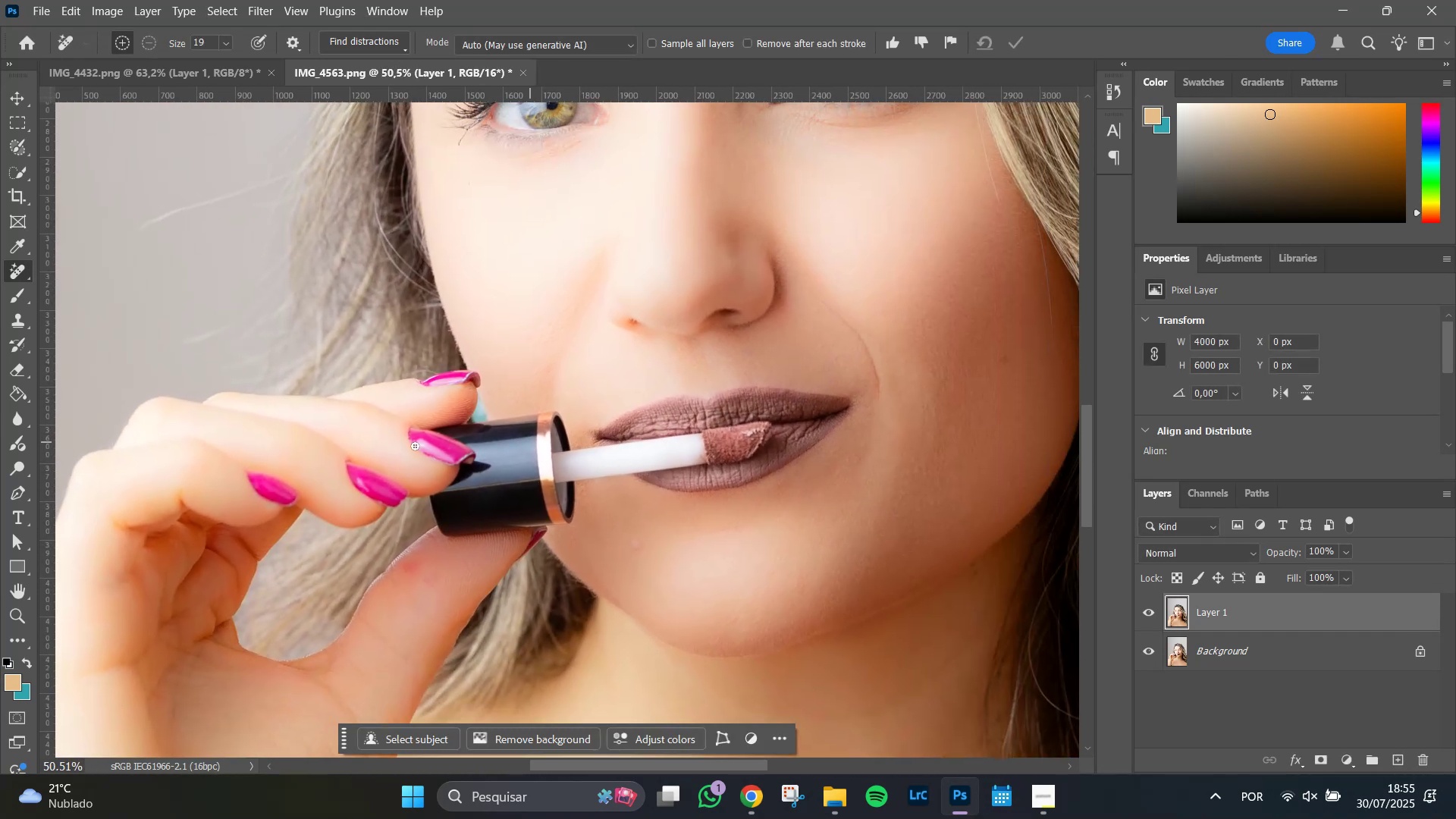 
hold_key(key=AltLeft, duration=1.51)
scroll: coordinate [352, 452], scroll_direction: up, amount: 12.0
 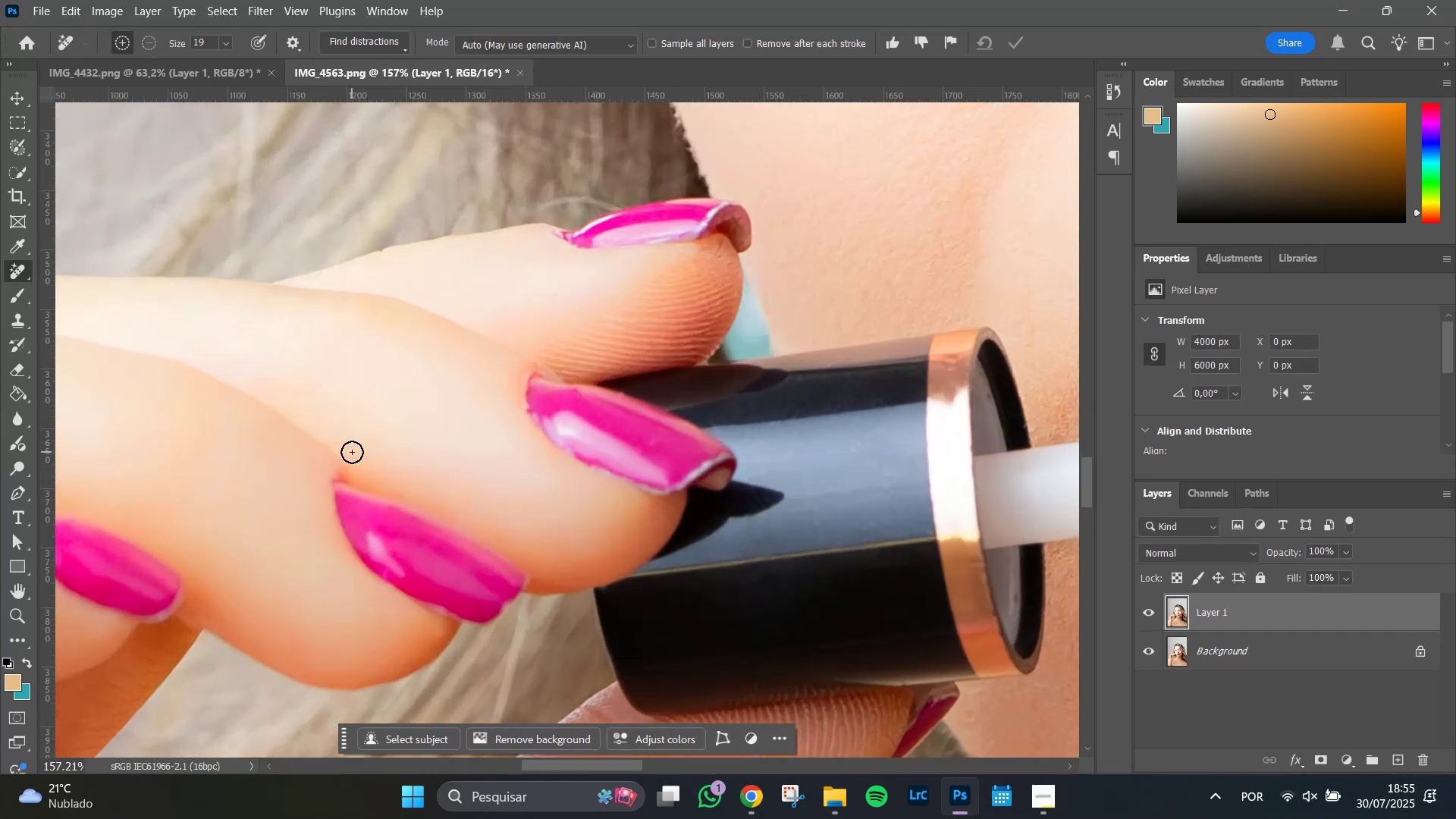 
hold_key(key=AltLeft, duration=1.34)
scroll: coordinate [350, 452], scroll_direction: down, amount: 19.0
 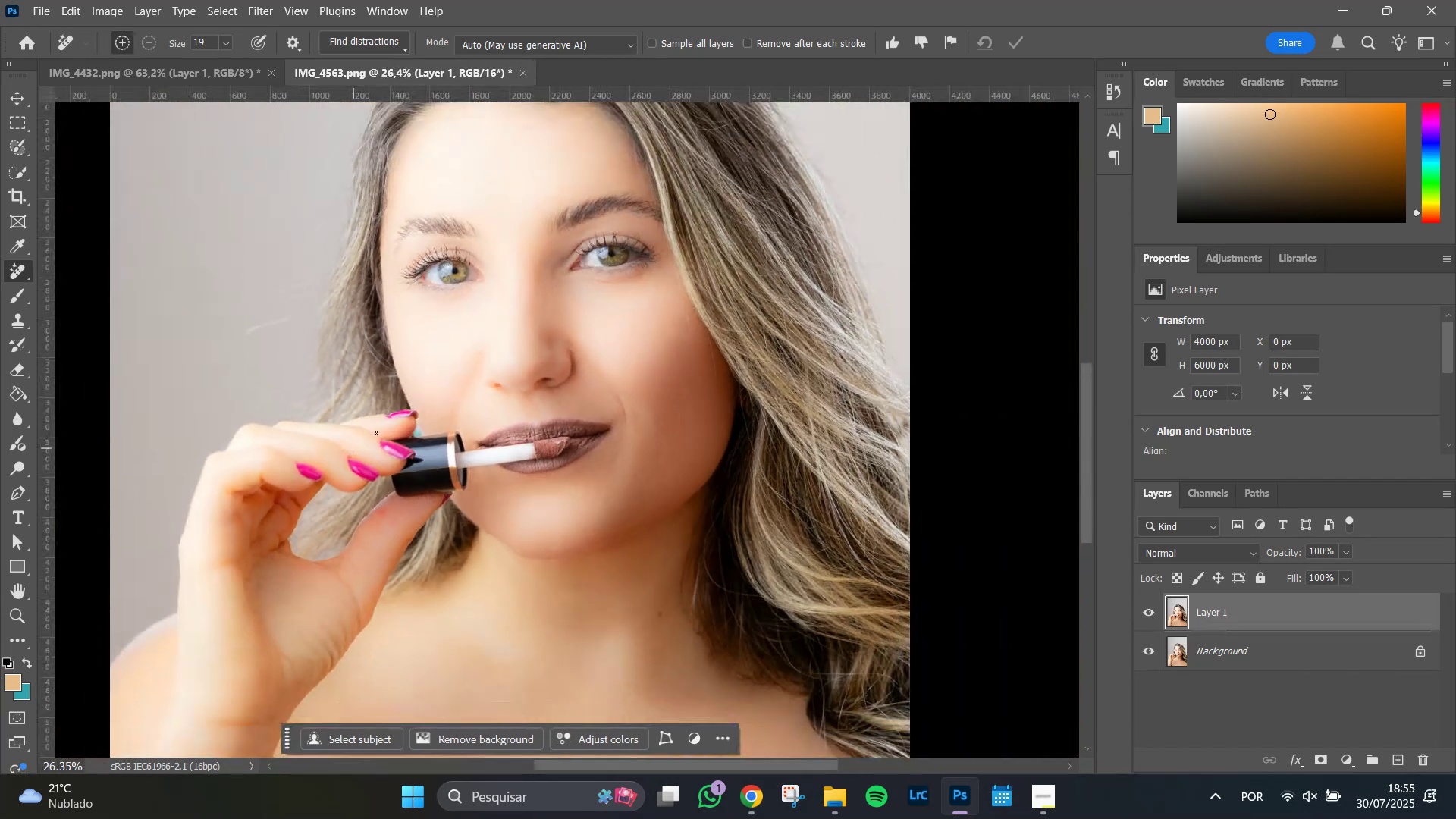 
hold_key(key=Space, duration=0.85)
 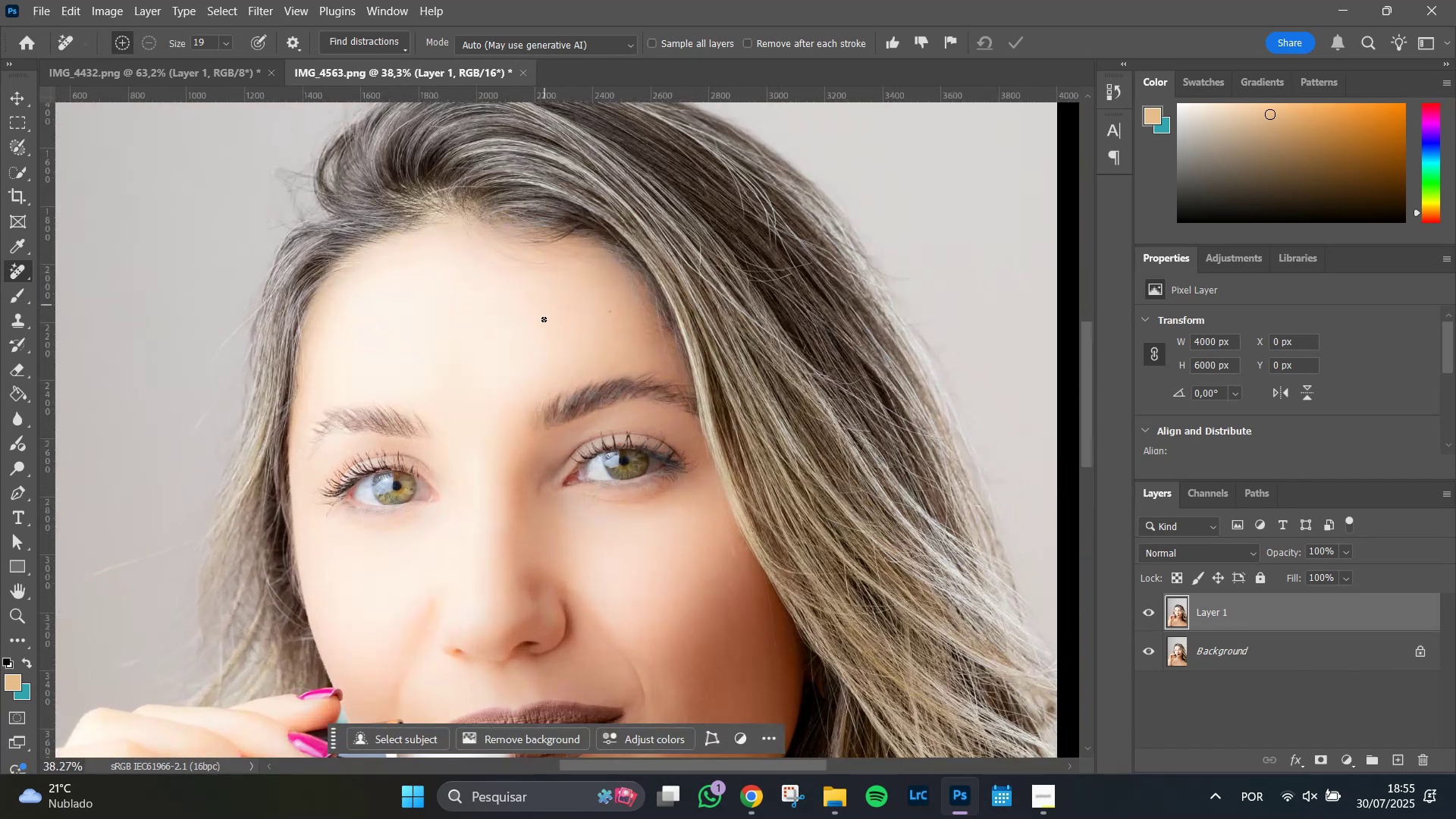 
left_click_drag(start_coordinate=[518, 299], to_coordinate=[507, 452])
 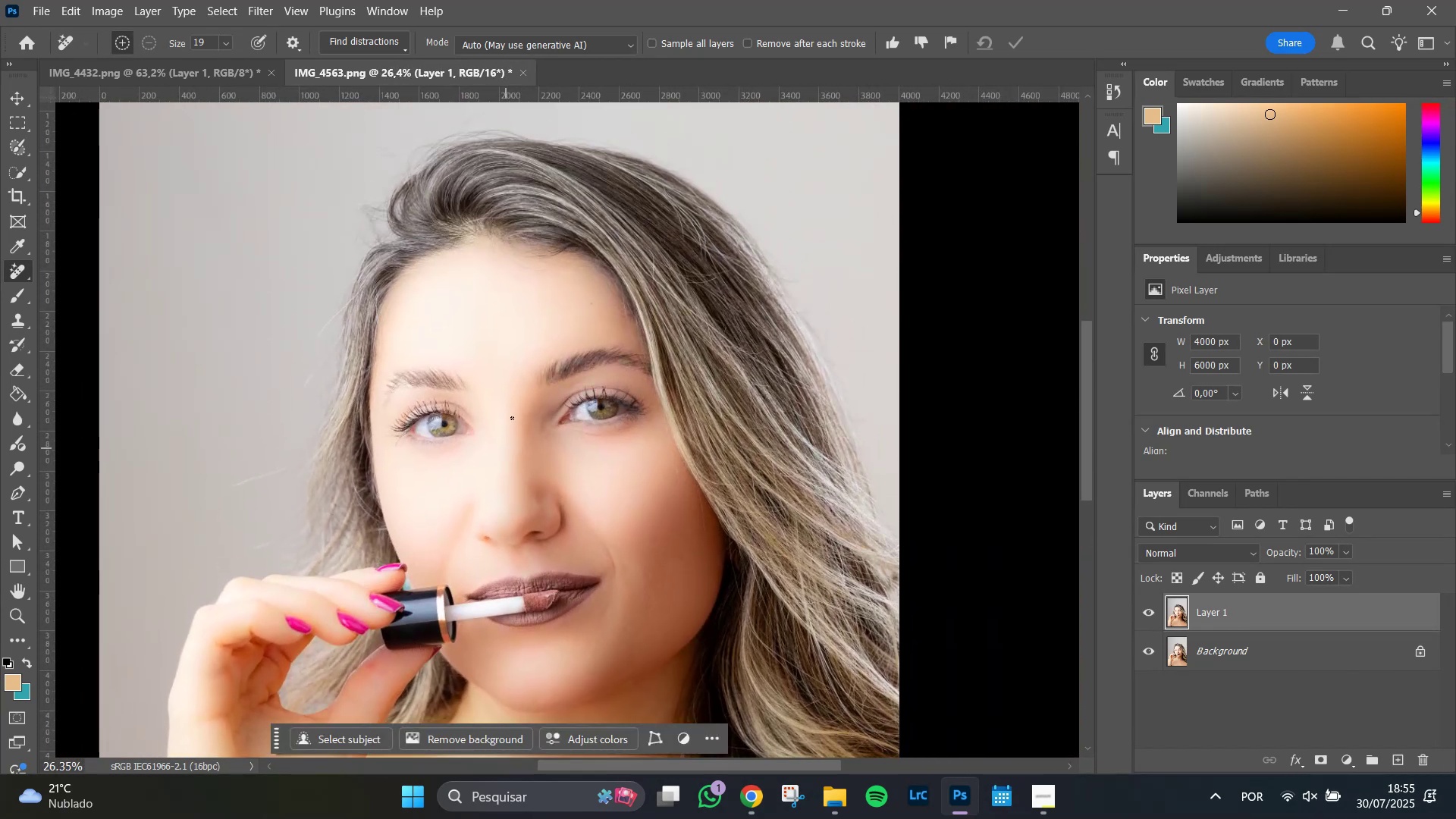 
hold_key(key=AltLeft, duration=1.34)
scroll: coordinate [529, 372], scroll_direction: up, amount: 15.0
 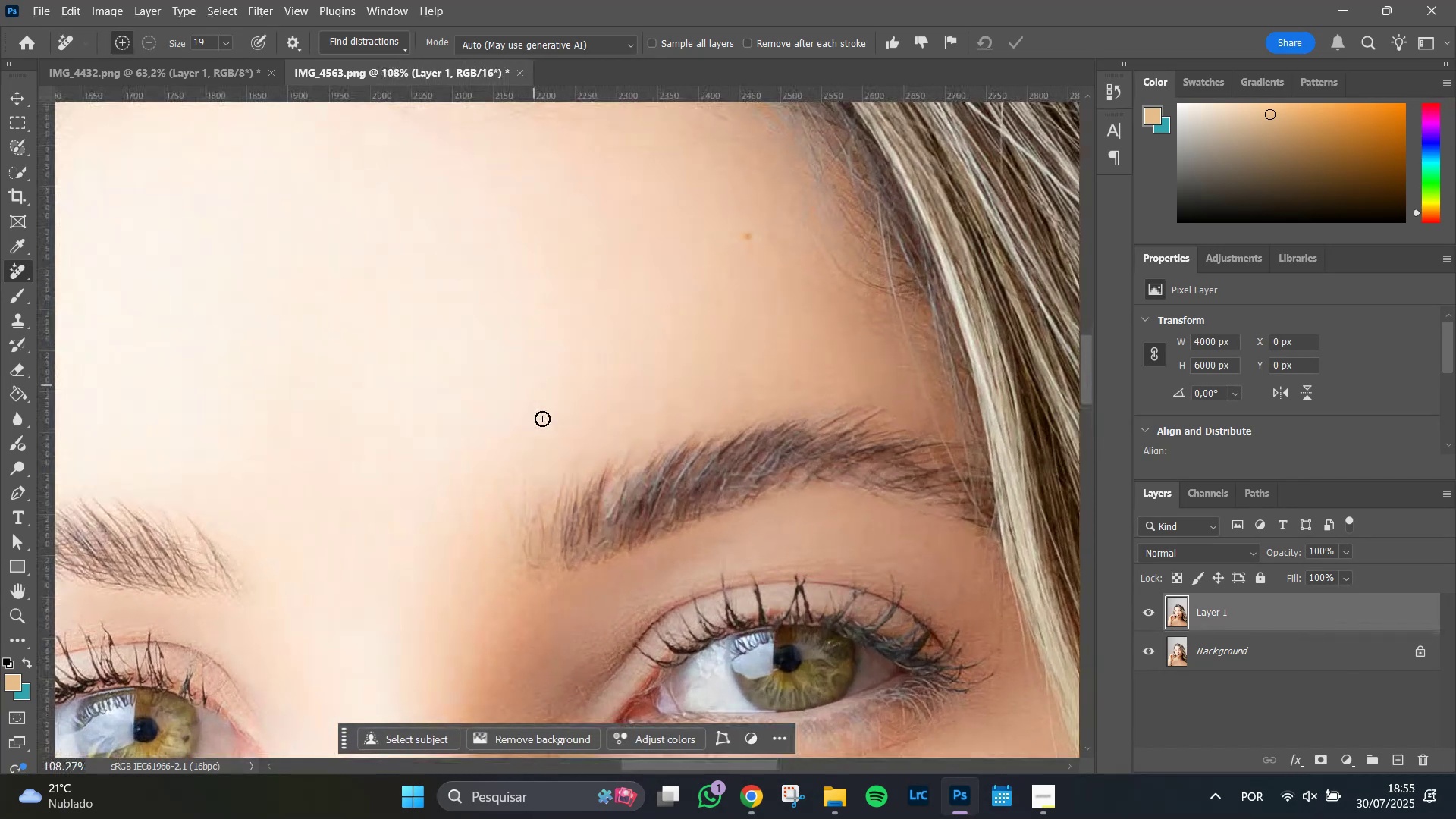 
hold_key(key=Space, duration=1.51)
 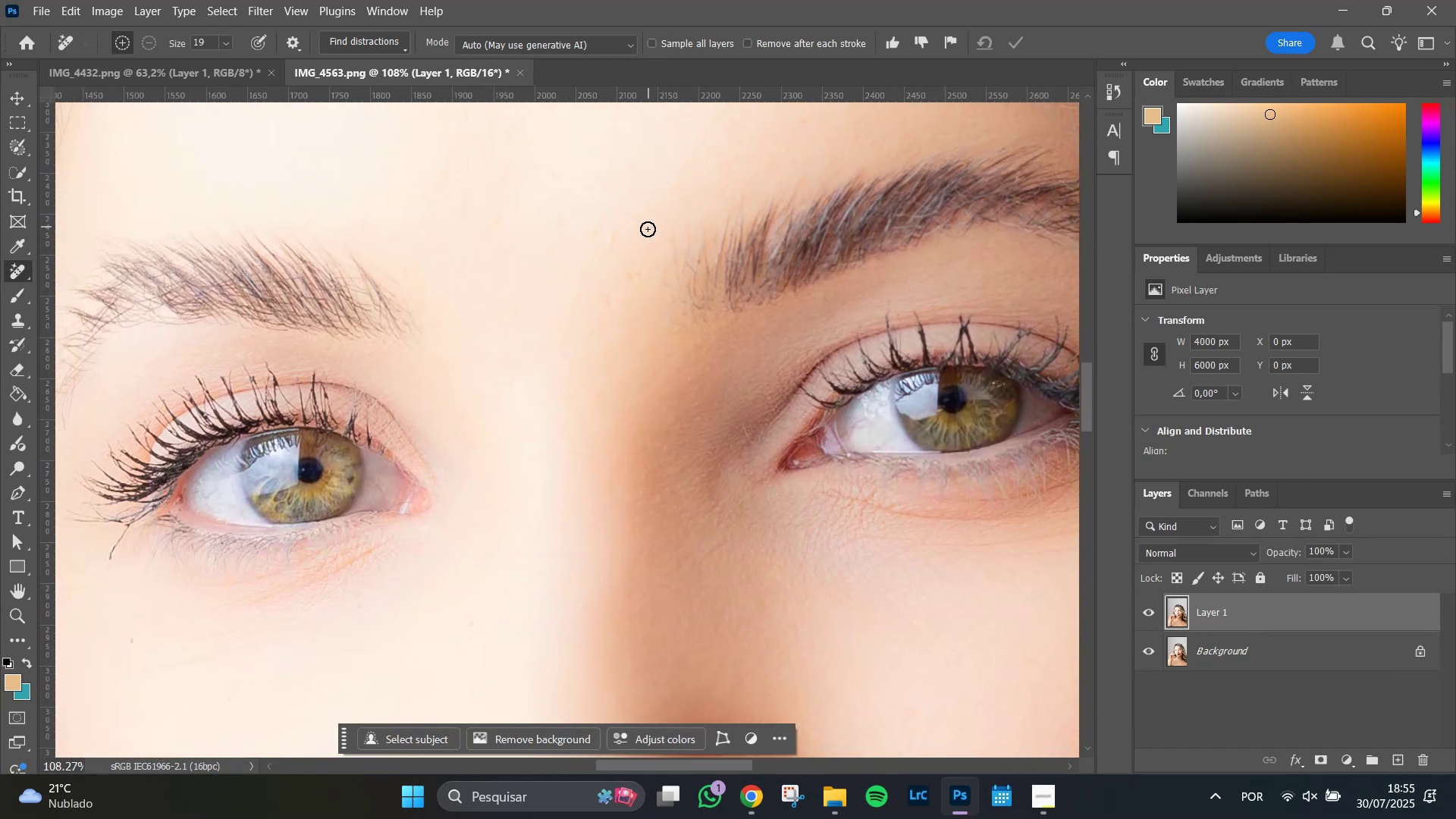 
left_click_drag(start_coordinate=[559, 466], to_coordinate=[723, 207])
 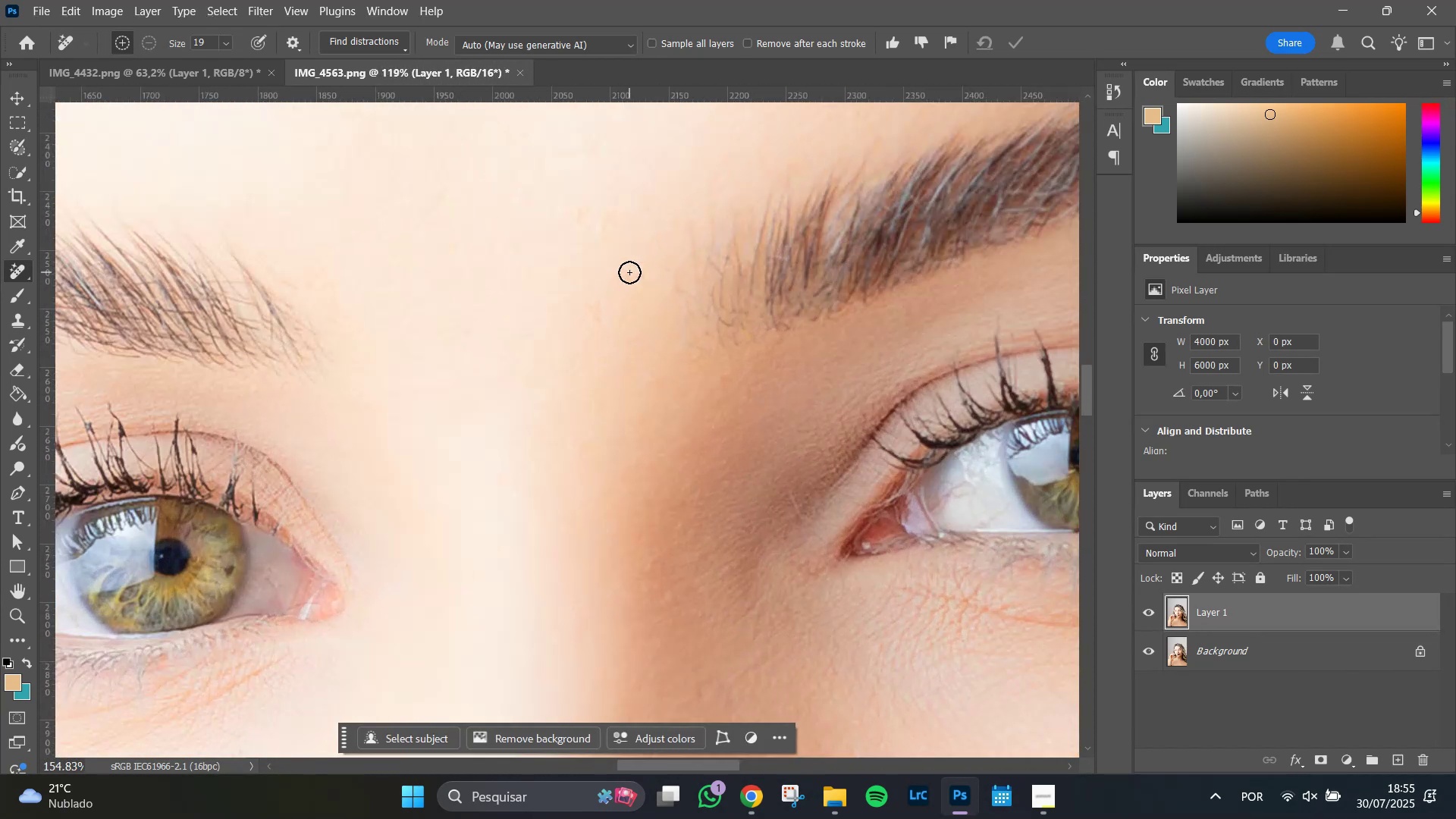 
key(Space)
 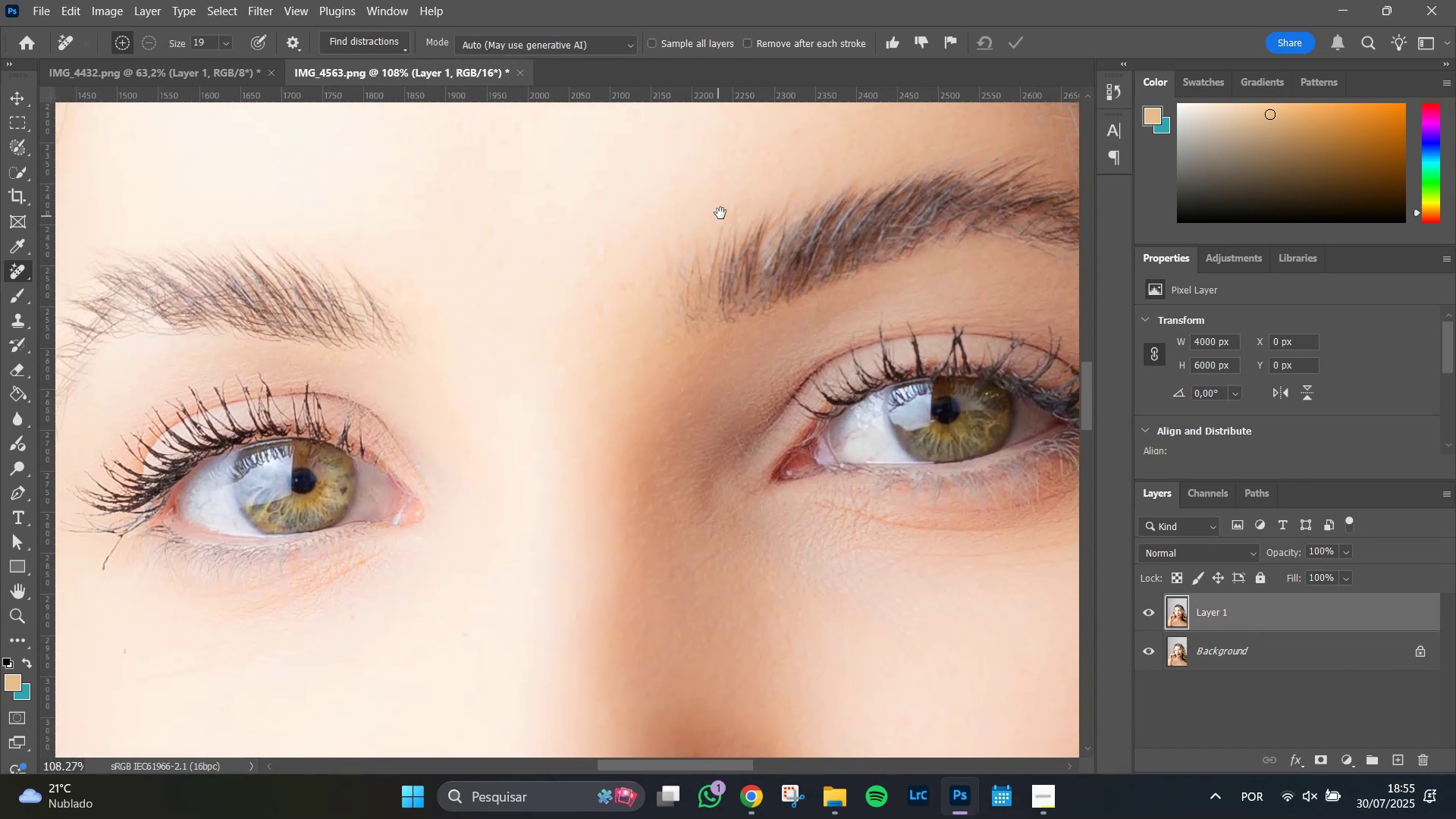 
key(Space)
 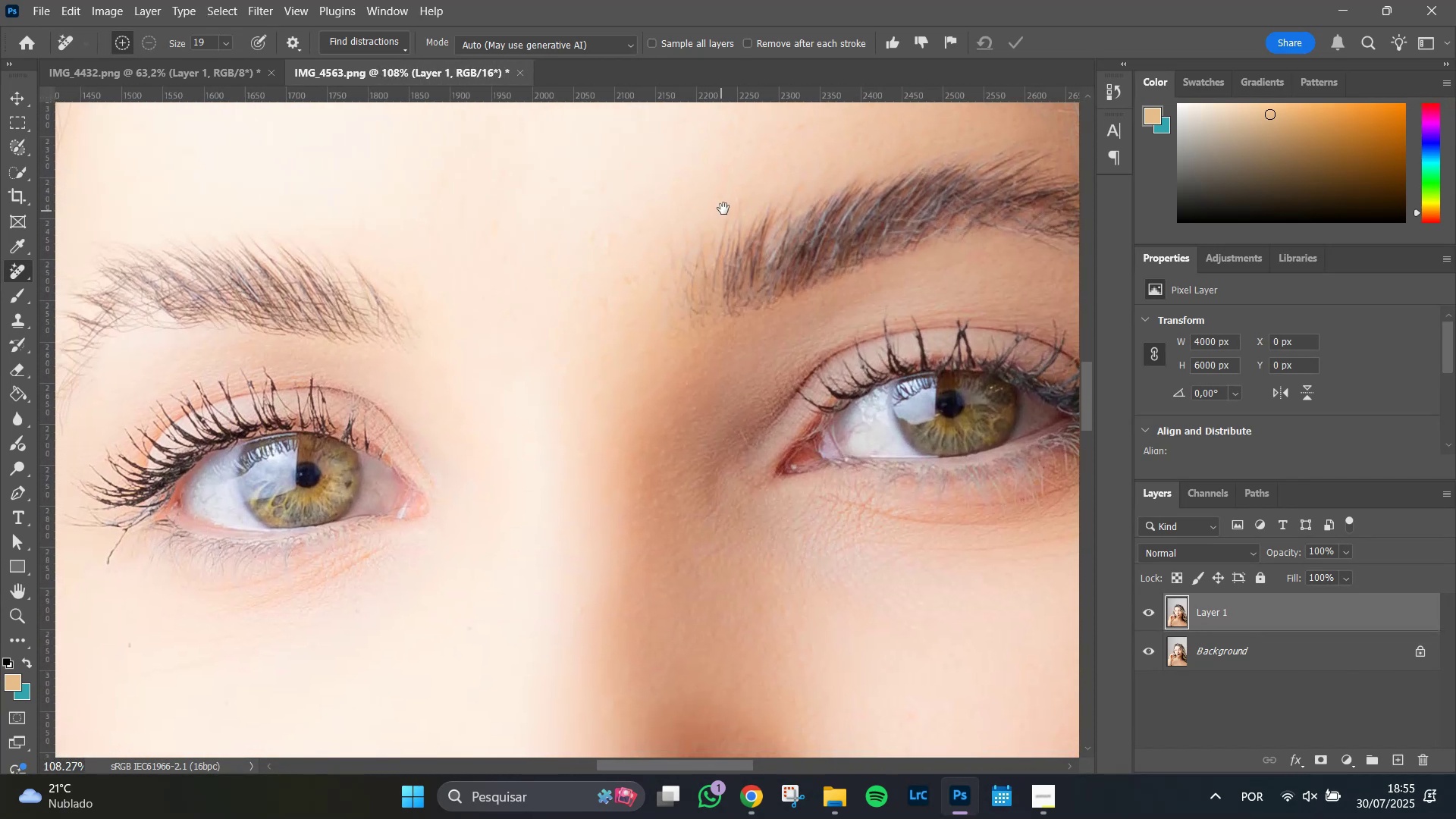 
key(Space)
 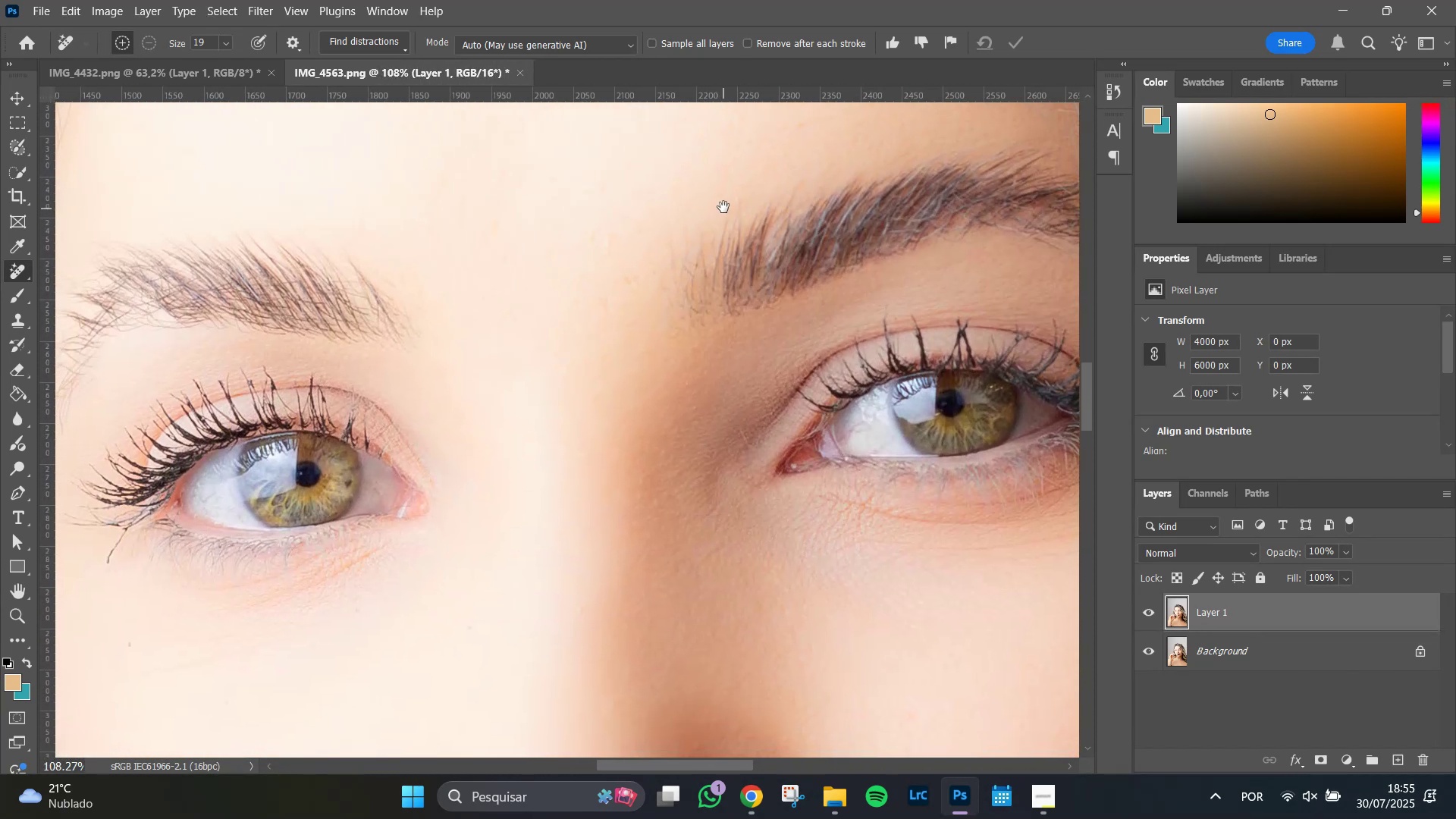 
key(Space)
 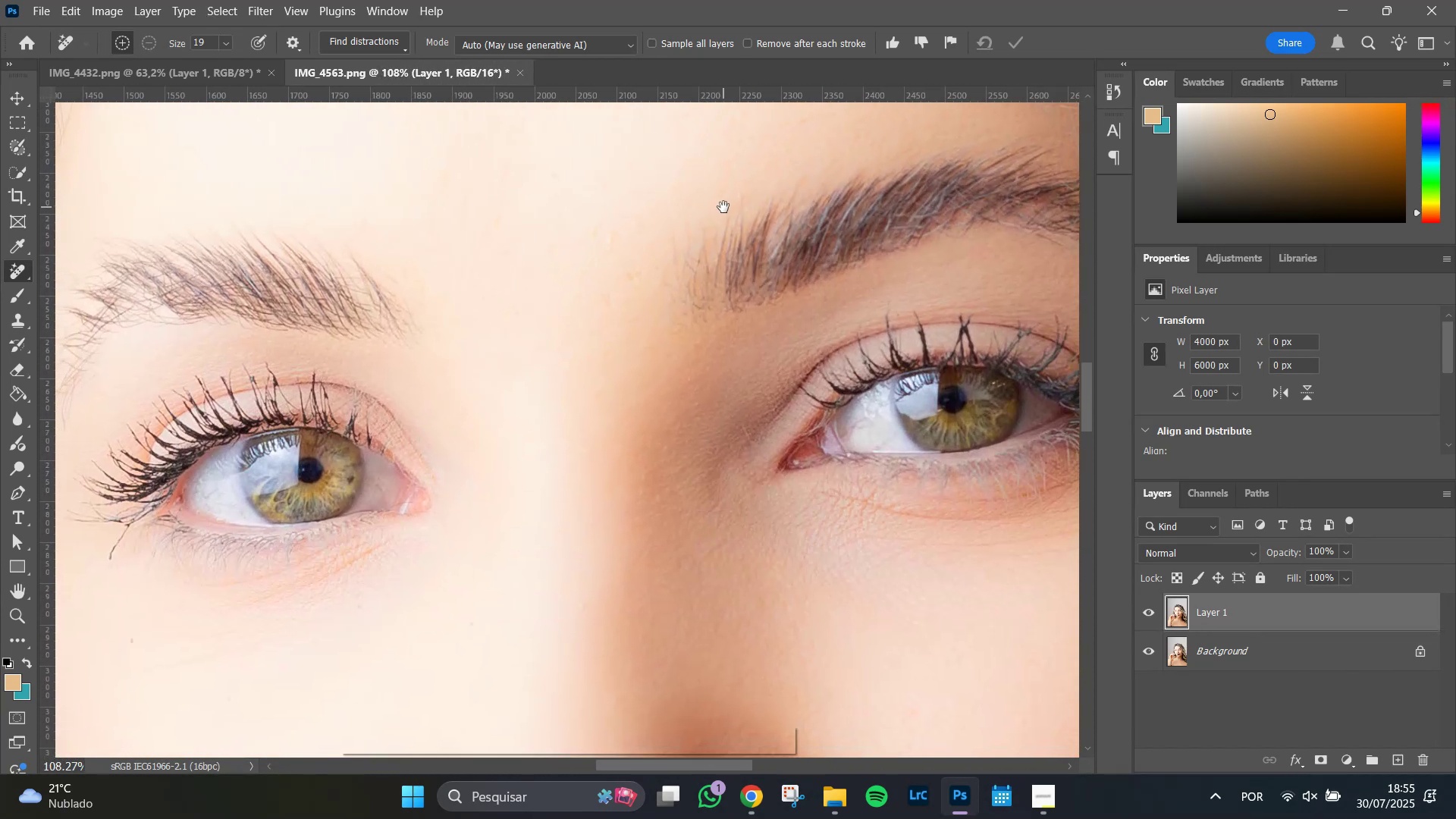 
key(Space)
 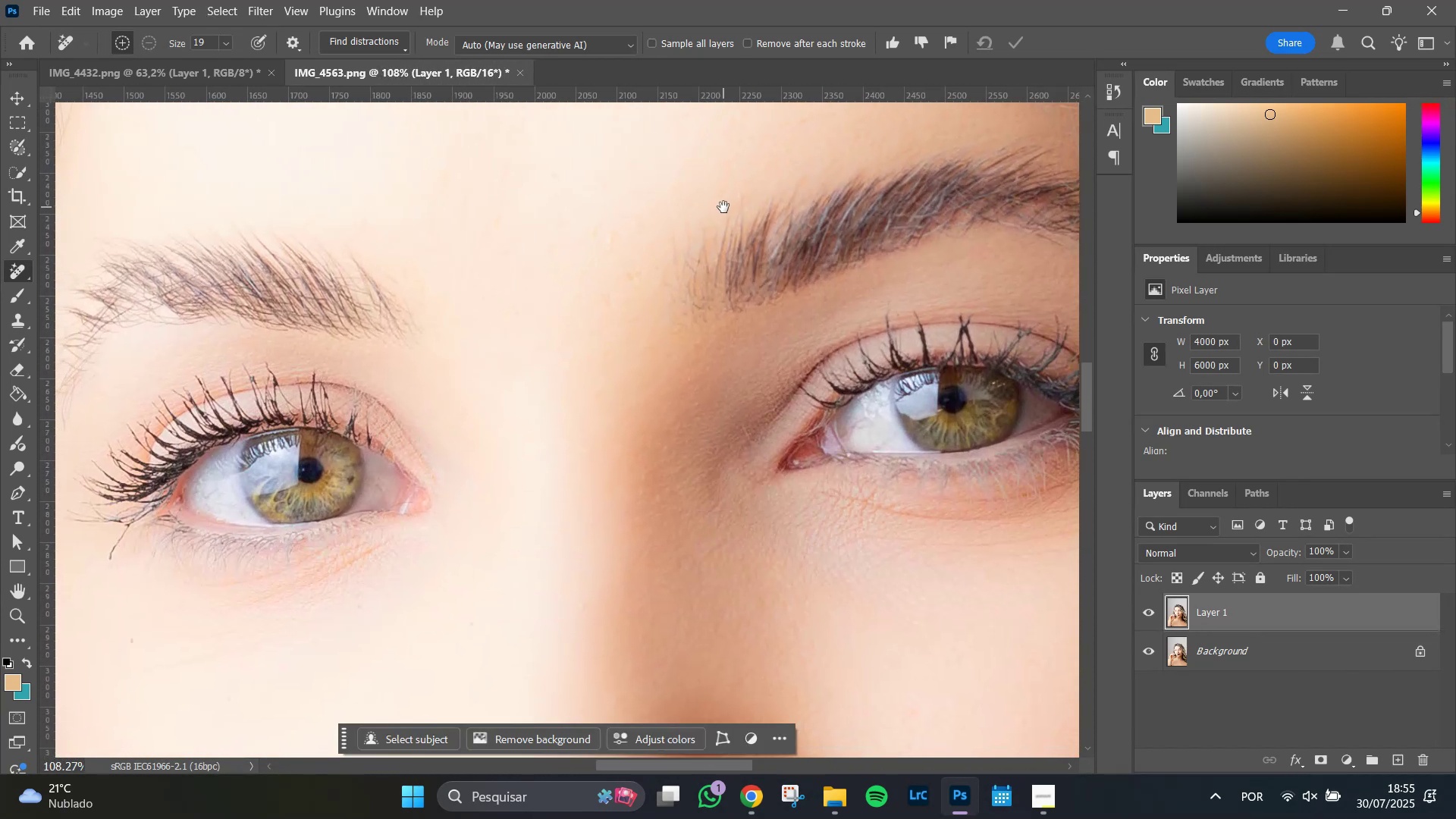 
key(Space)
 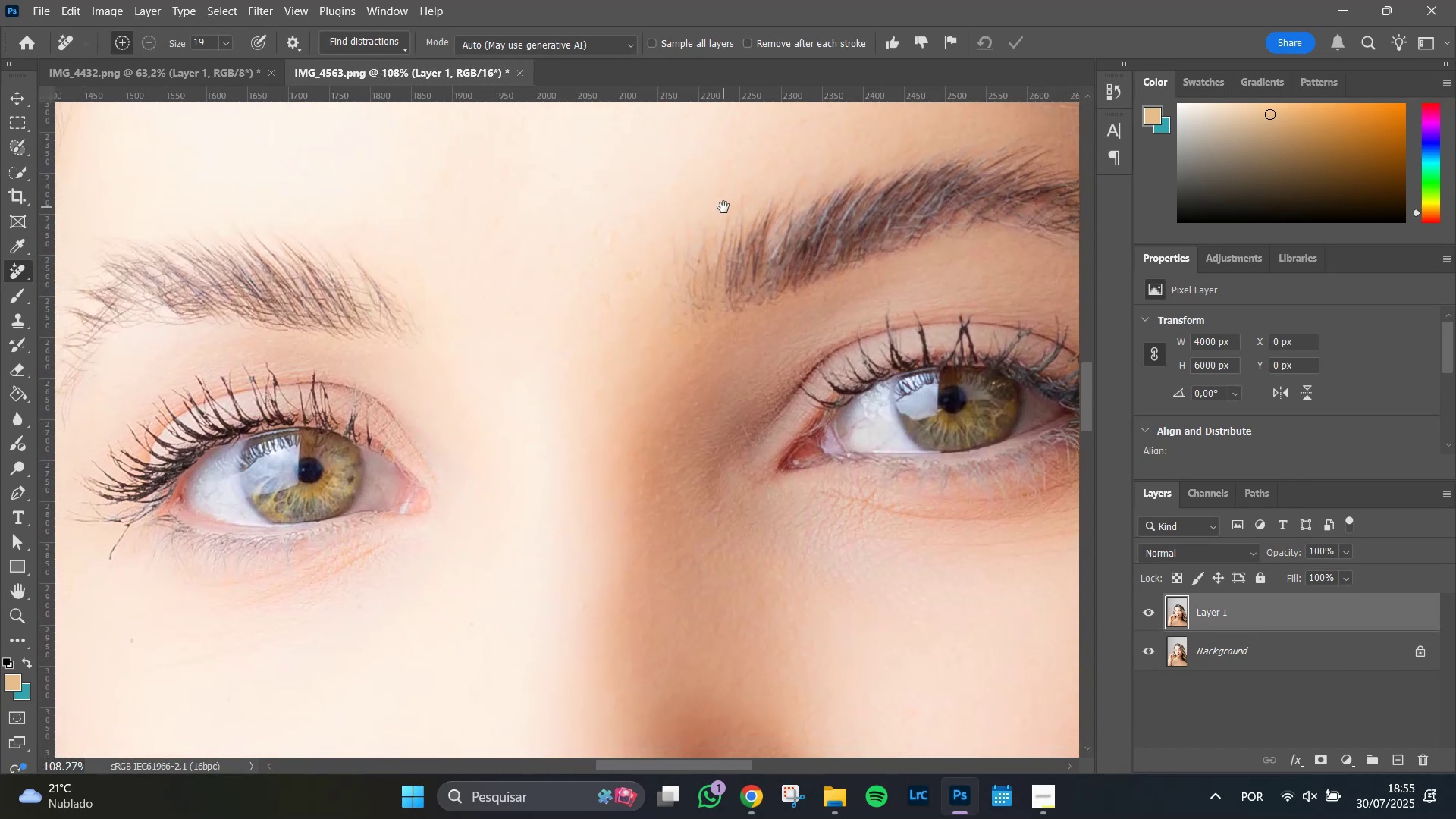 
key(Space)
 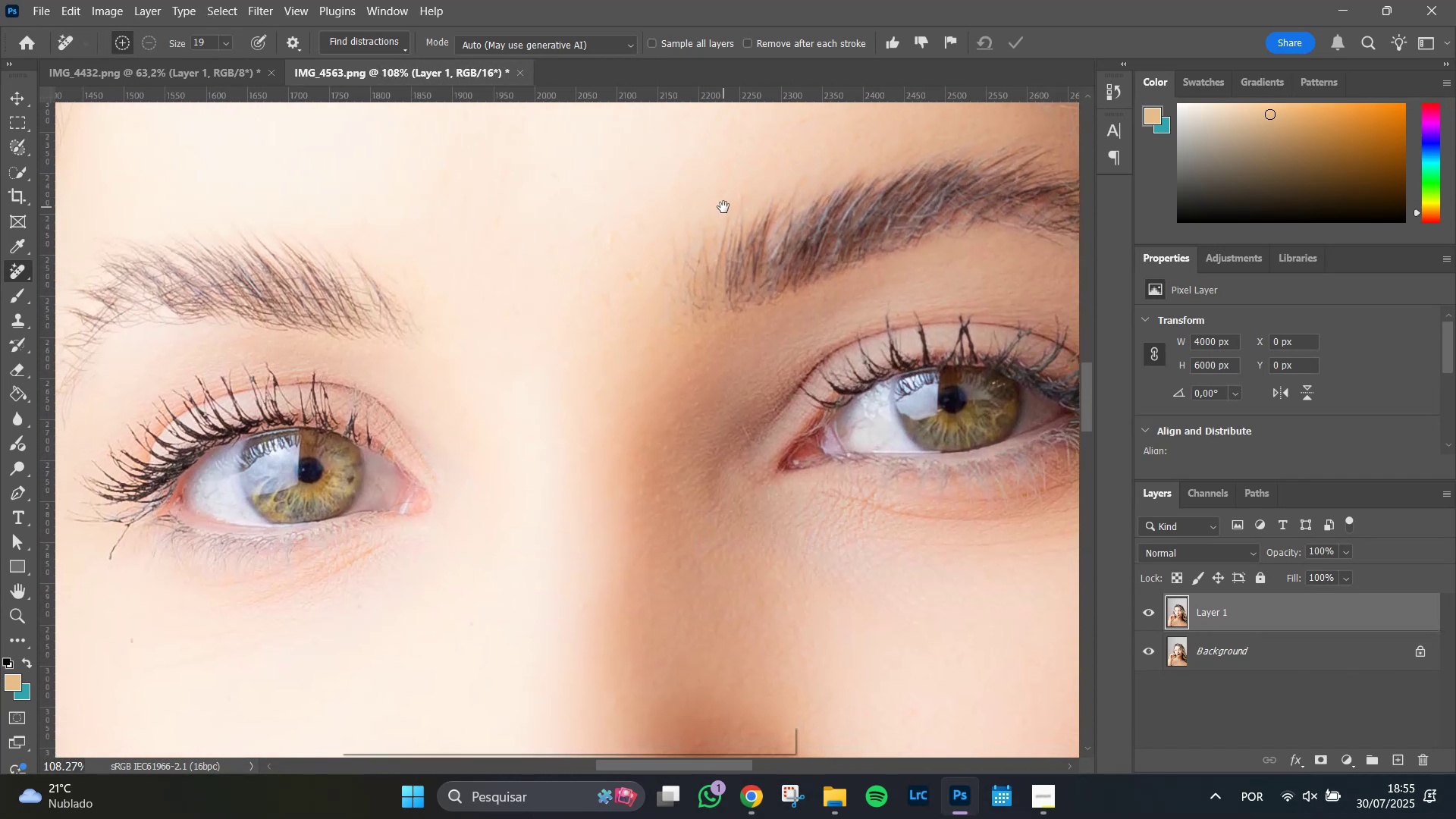 
key(Space)
 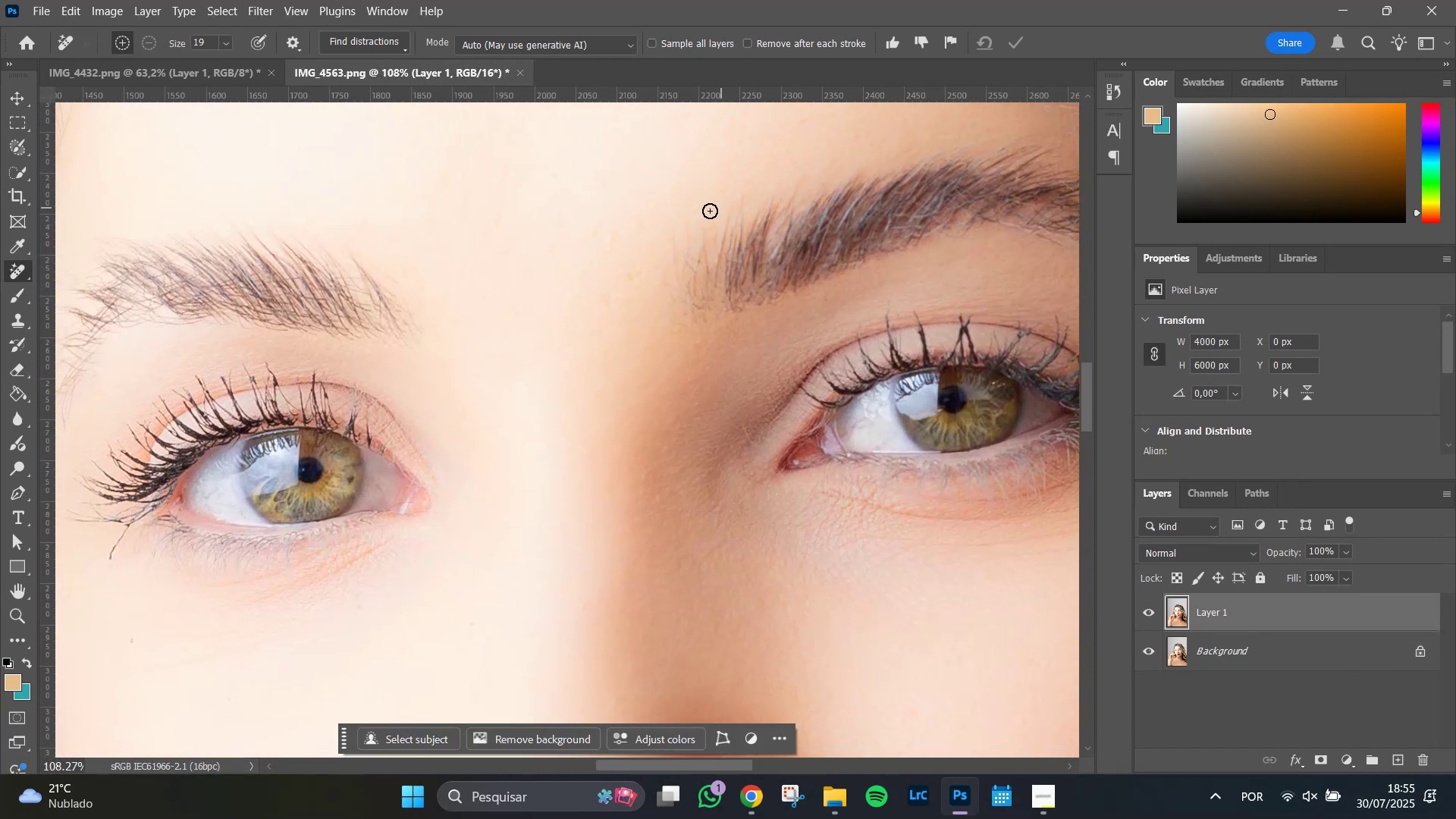 
key(Space)
 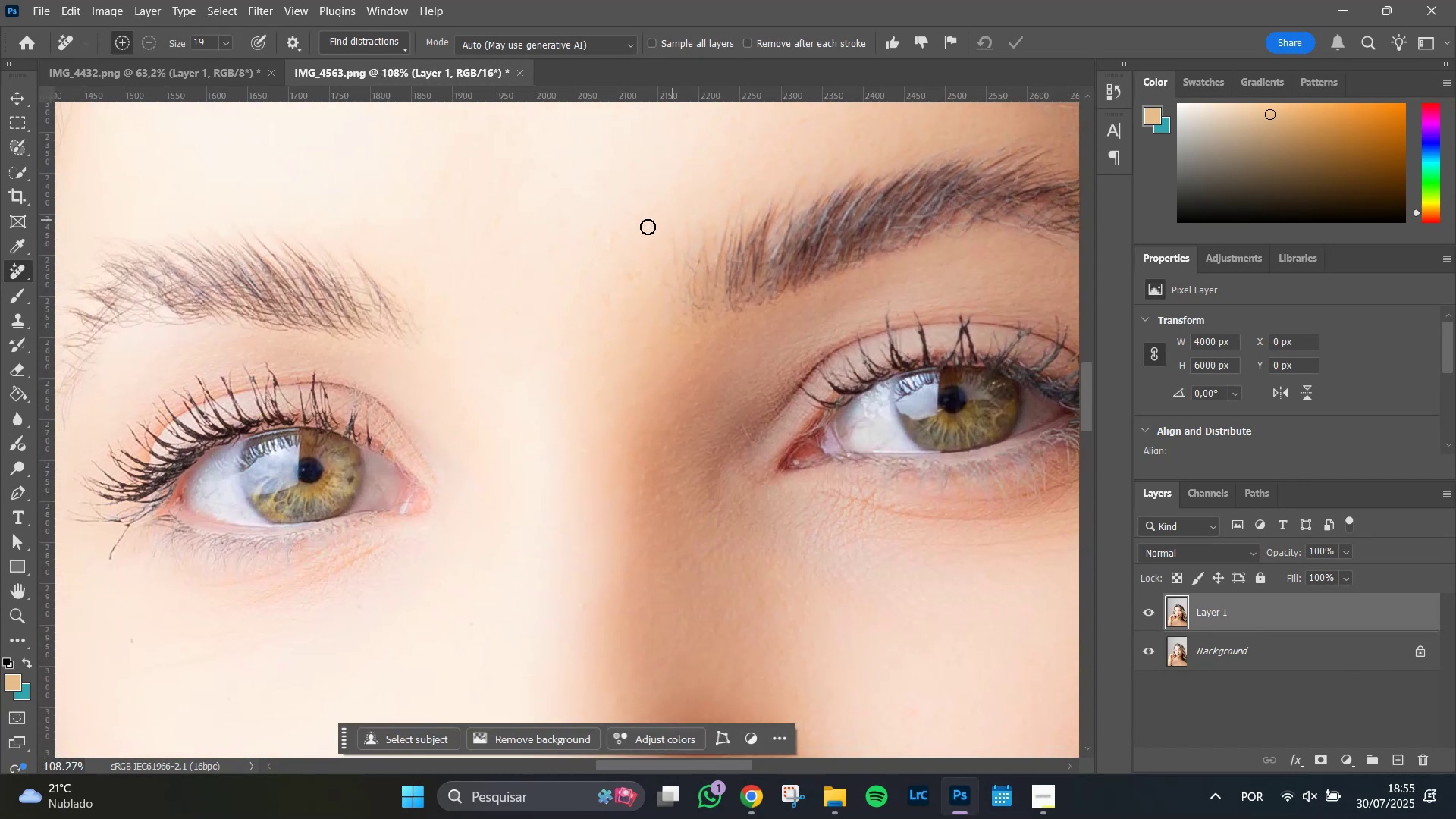 
hold_key(key=AltLeft, duration=0.35)
scroll: coordinate [629, 272], scroll_direction: up, amount: 4.0
 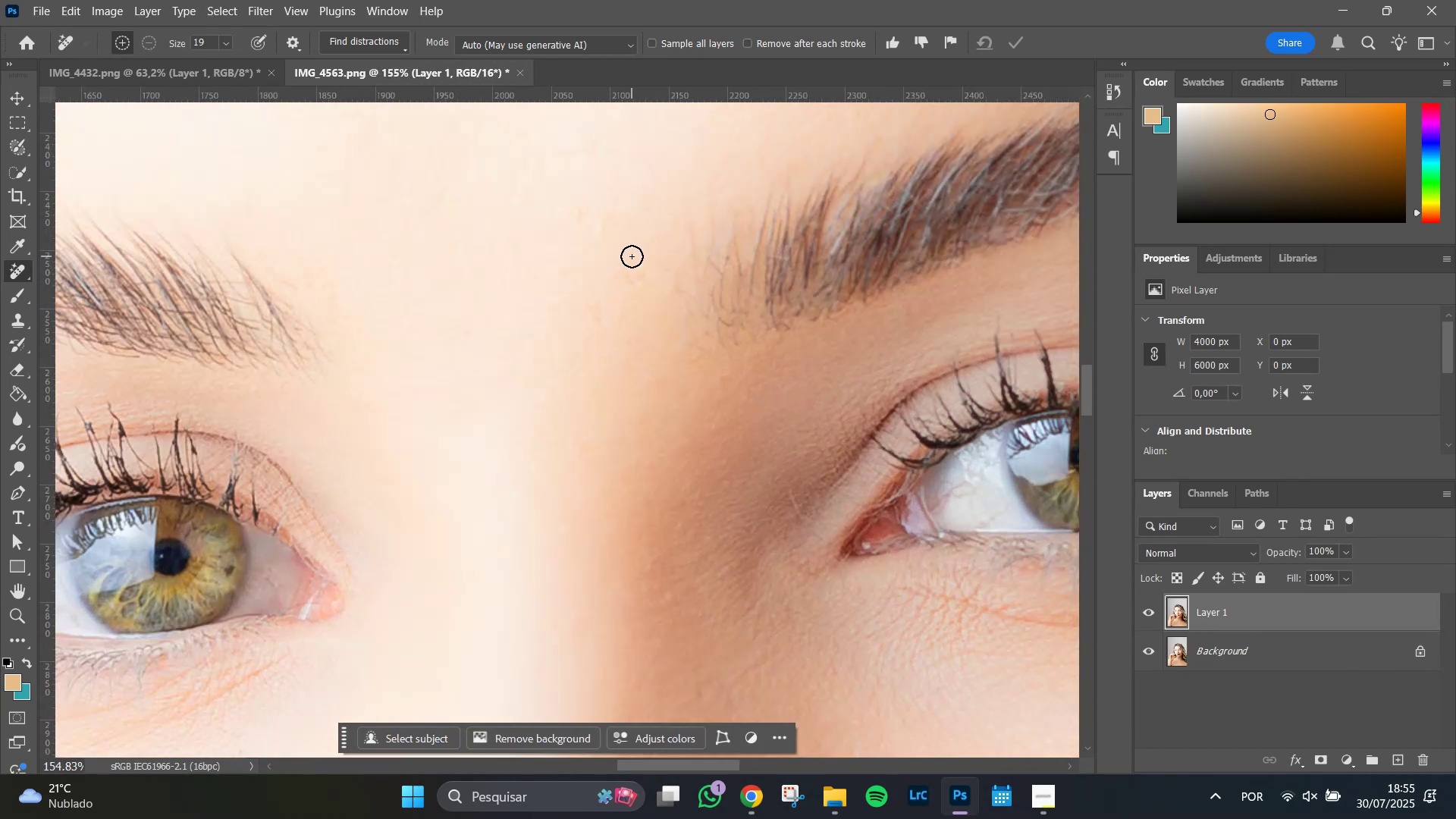 
hold_key(key=Space, duration=0.81)
 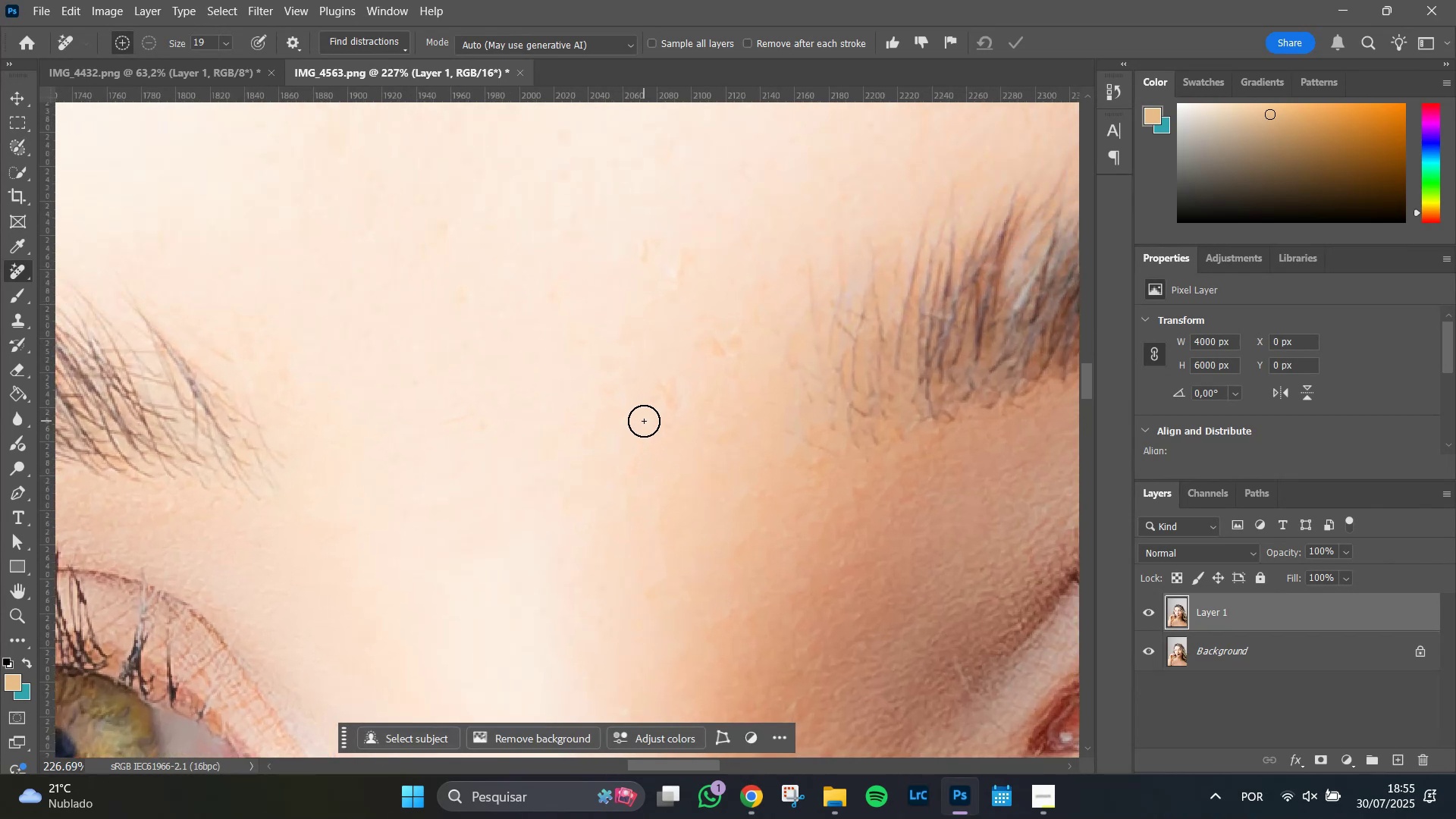 
left_click_drag(start_coordinate=[579, 347], to_coordinate=[645, 438])
 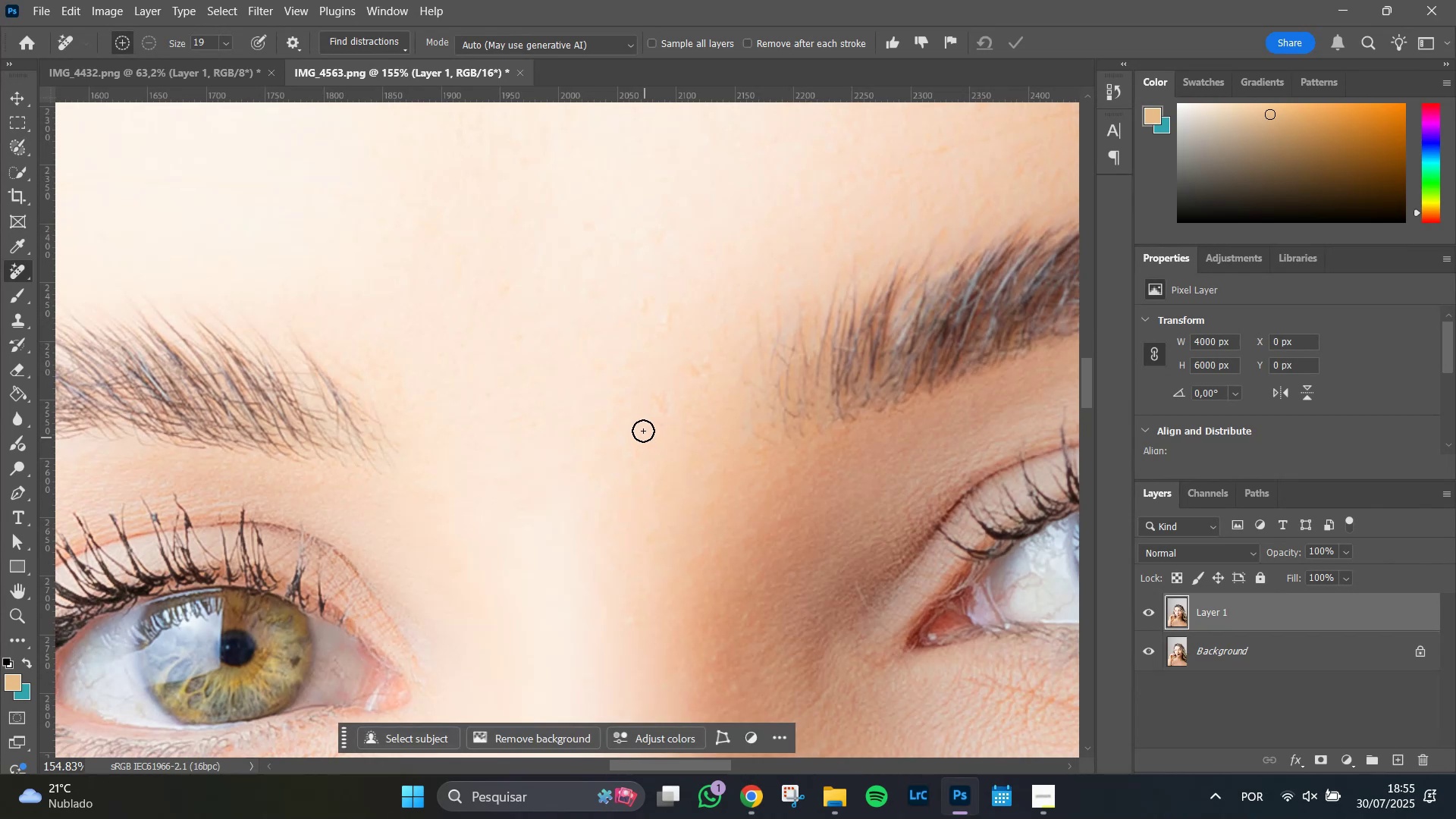 
hold_key(key=AltLeft, duration=0.98)
scroll: coordinate [644, 421], scroll_direction: up, amount: 4.0
 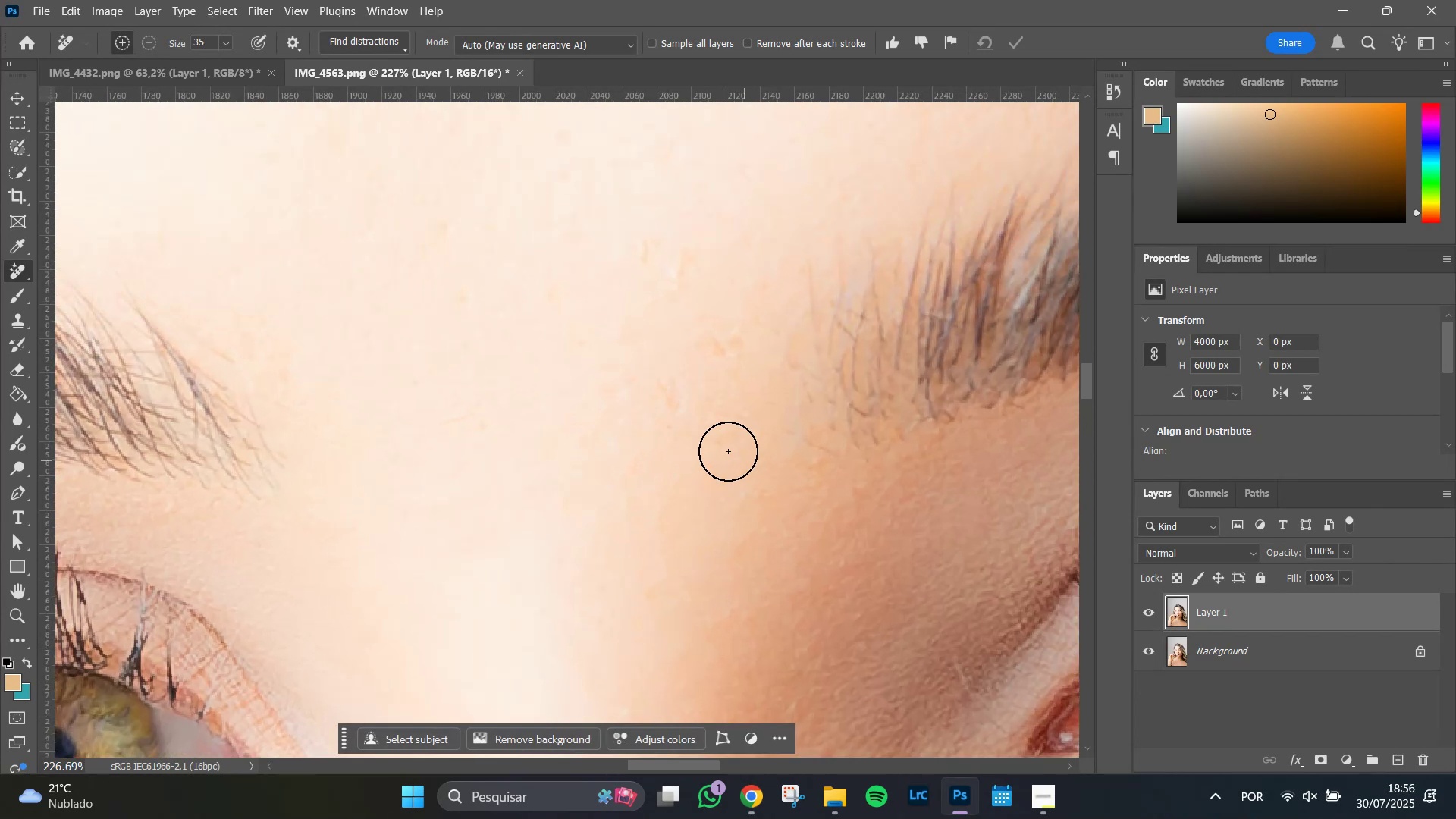 
left_click_drag(start_coordinate=[670, 384], to_coordinate=[673, 376])
 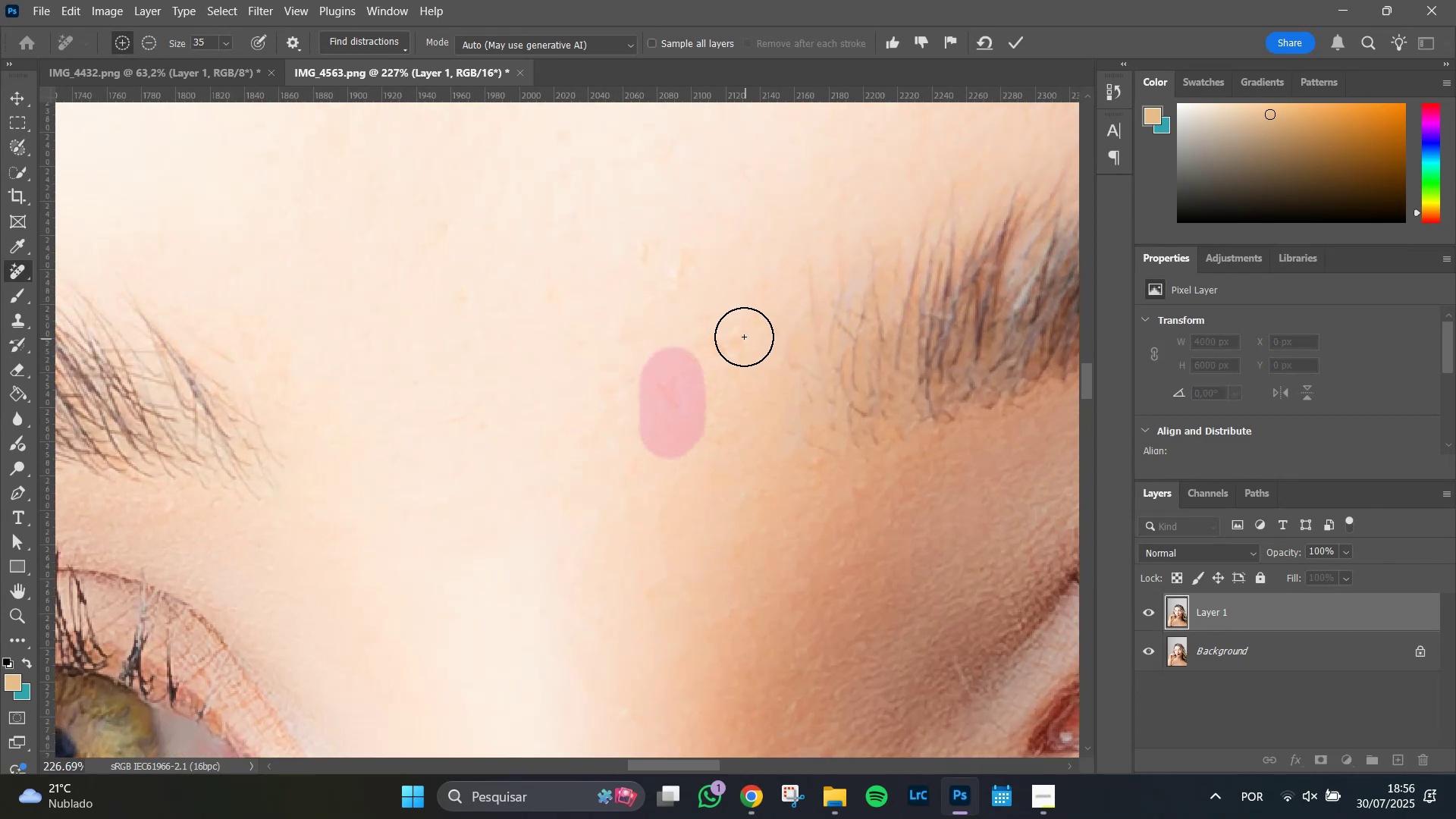 
left_click_drag(start_coordinate=[736, 332], to_coordinate=[748, 329])
 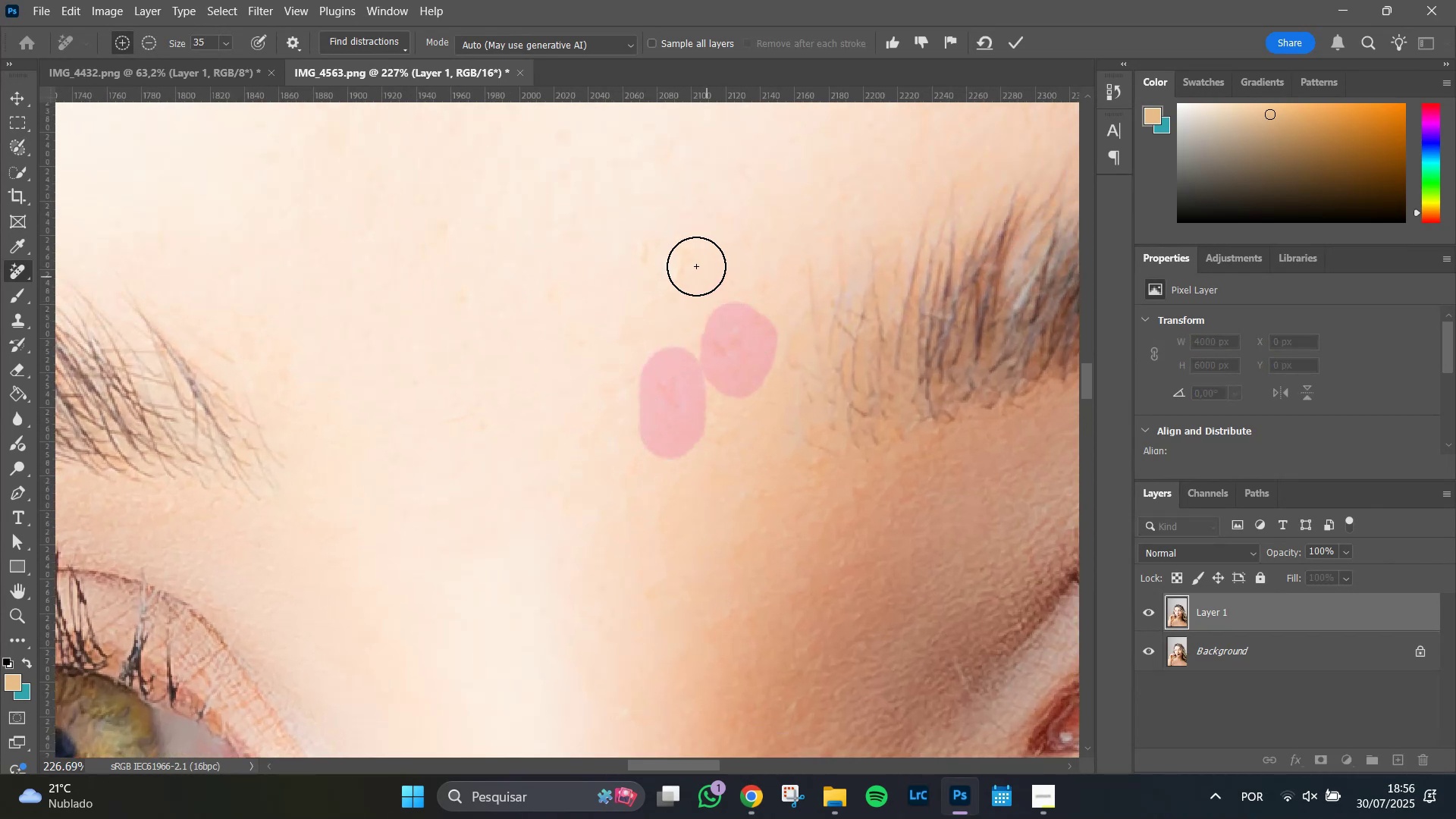 
left_click_drag(start_coordinate=[693, 255], to_coordinate=[696, 281])
 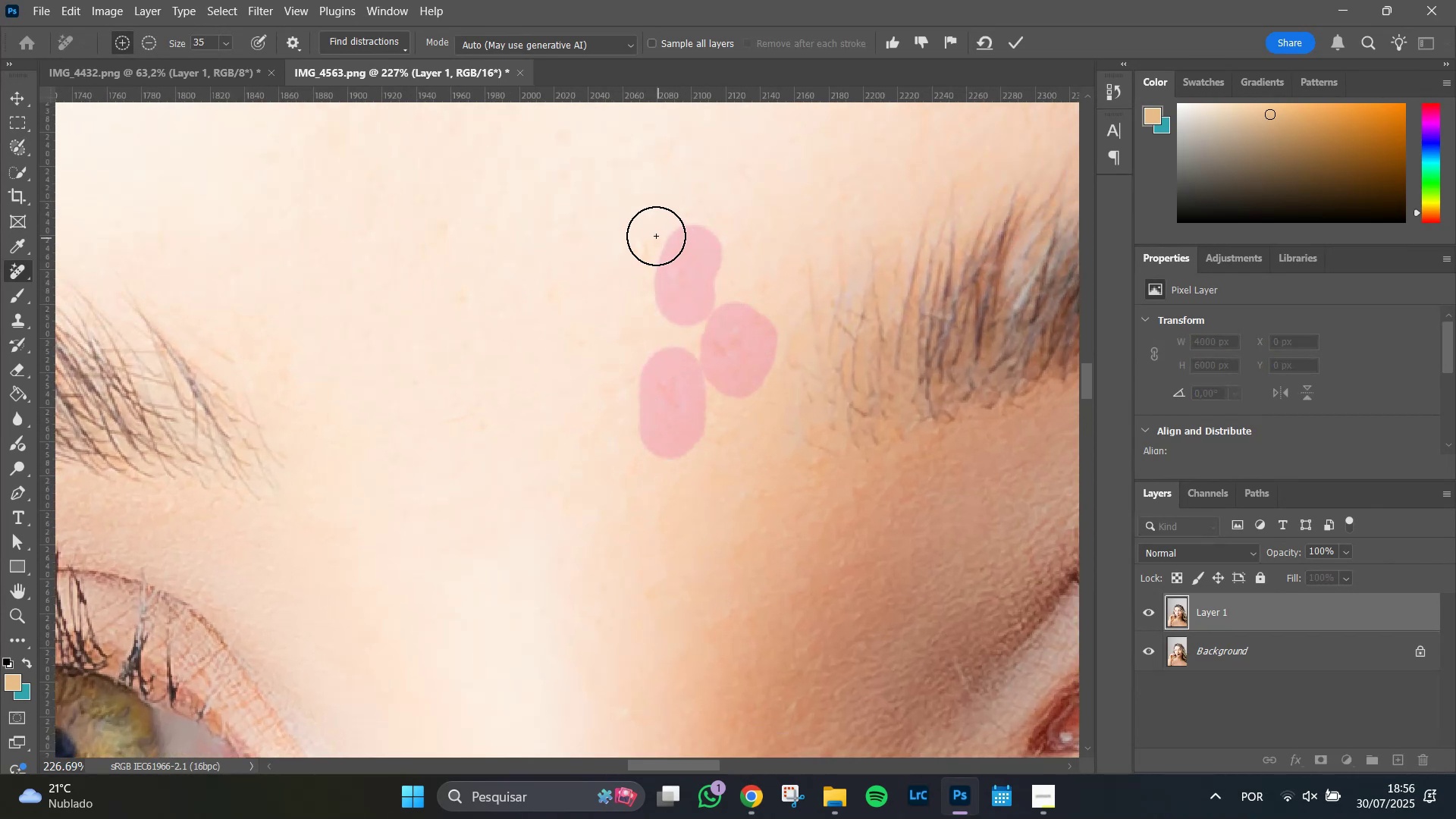 
left_click_drag(start_coordinate=[651, 232], to_coordinate=[652, 264])
 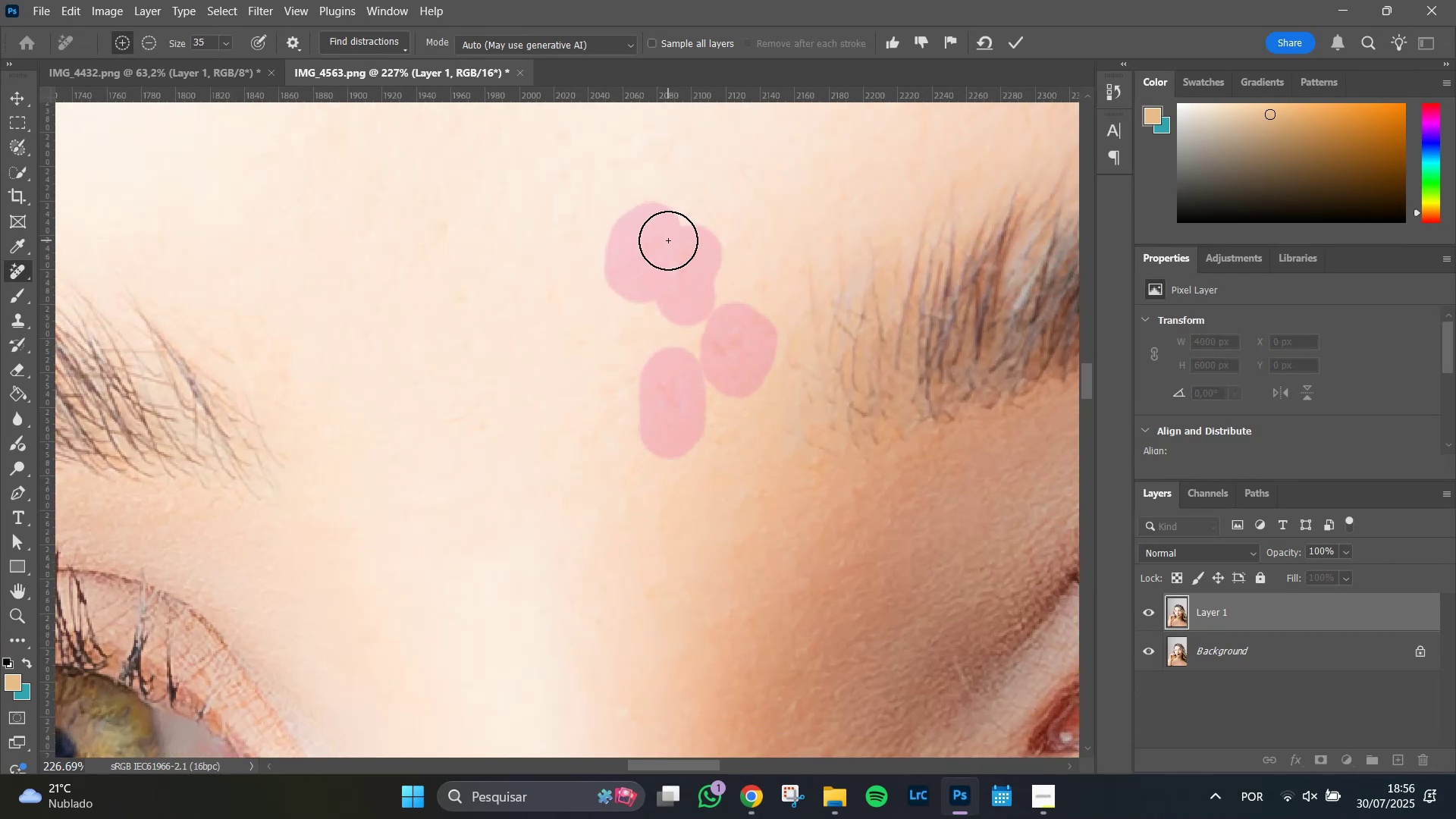 
key(Enter)
 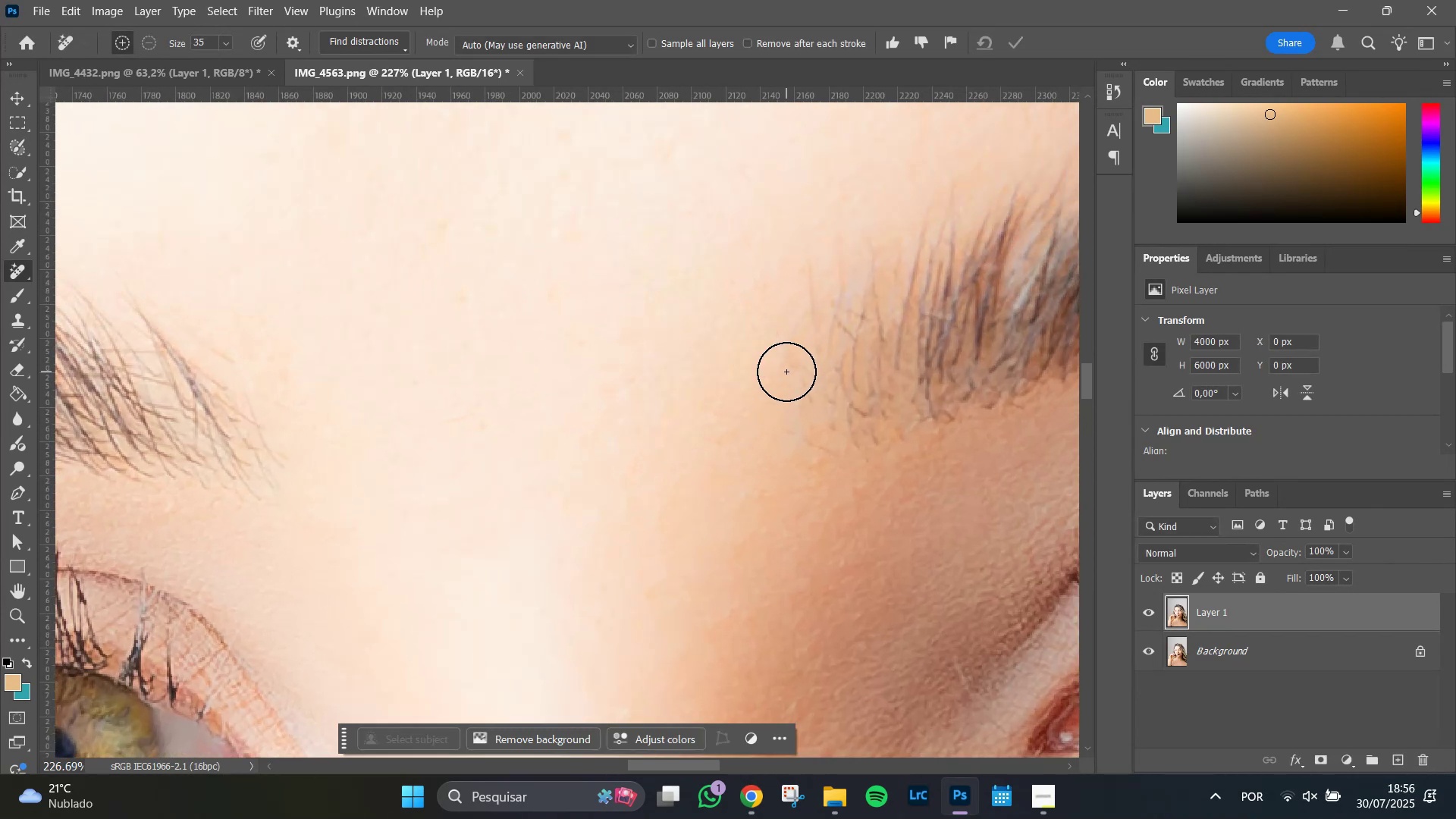 
hold_key(key=Space, duration=1.51)
 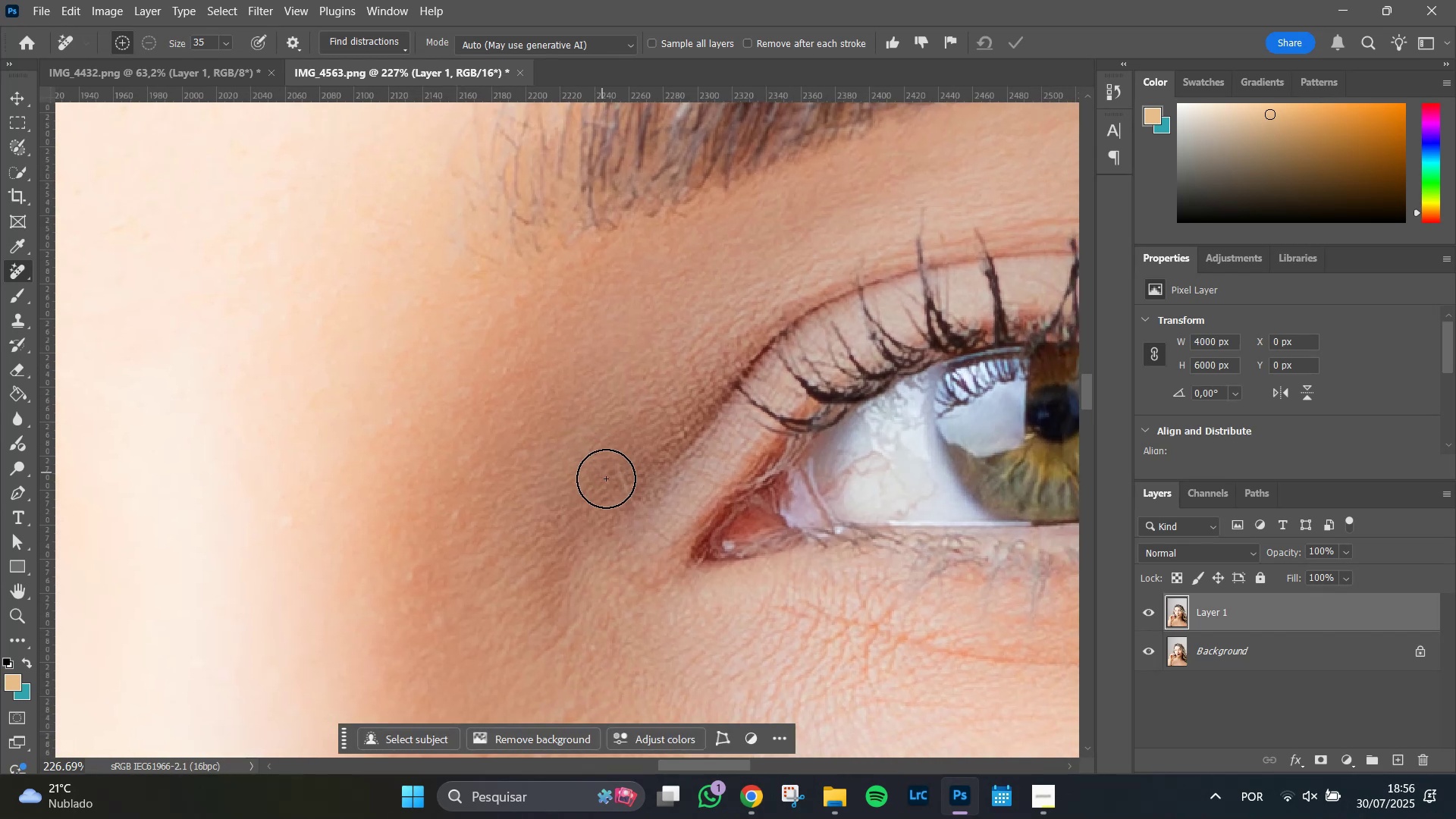 
left_click_drag(start_coordinate=[799, 531], to_coordinate=[461, 339])
 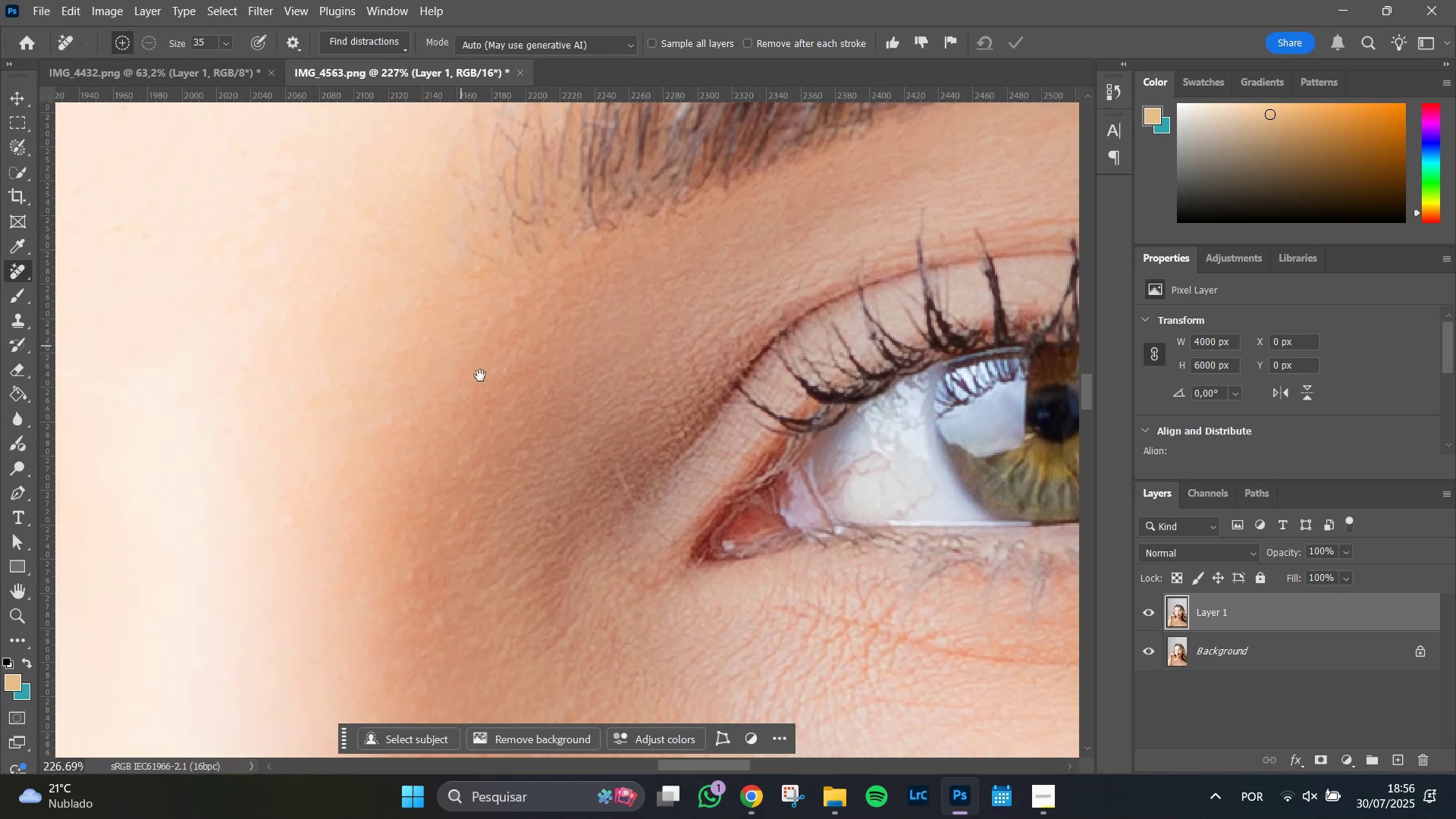 
key(Space)
 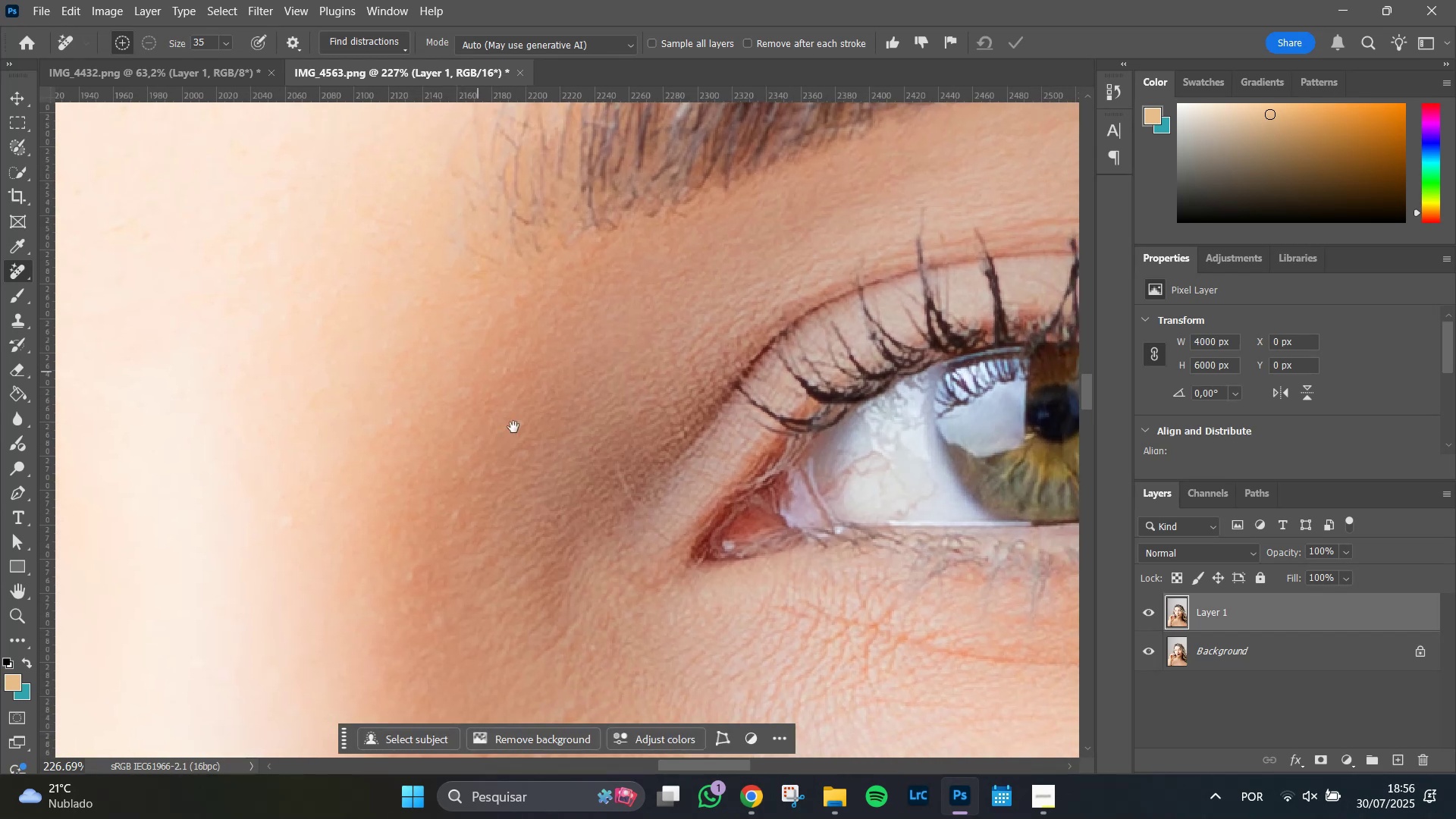 
key(Space)
 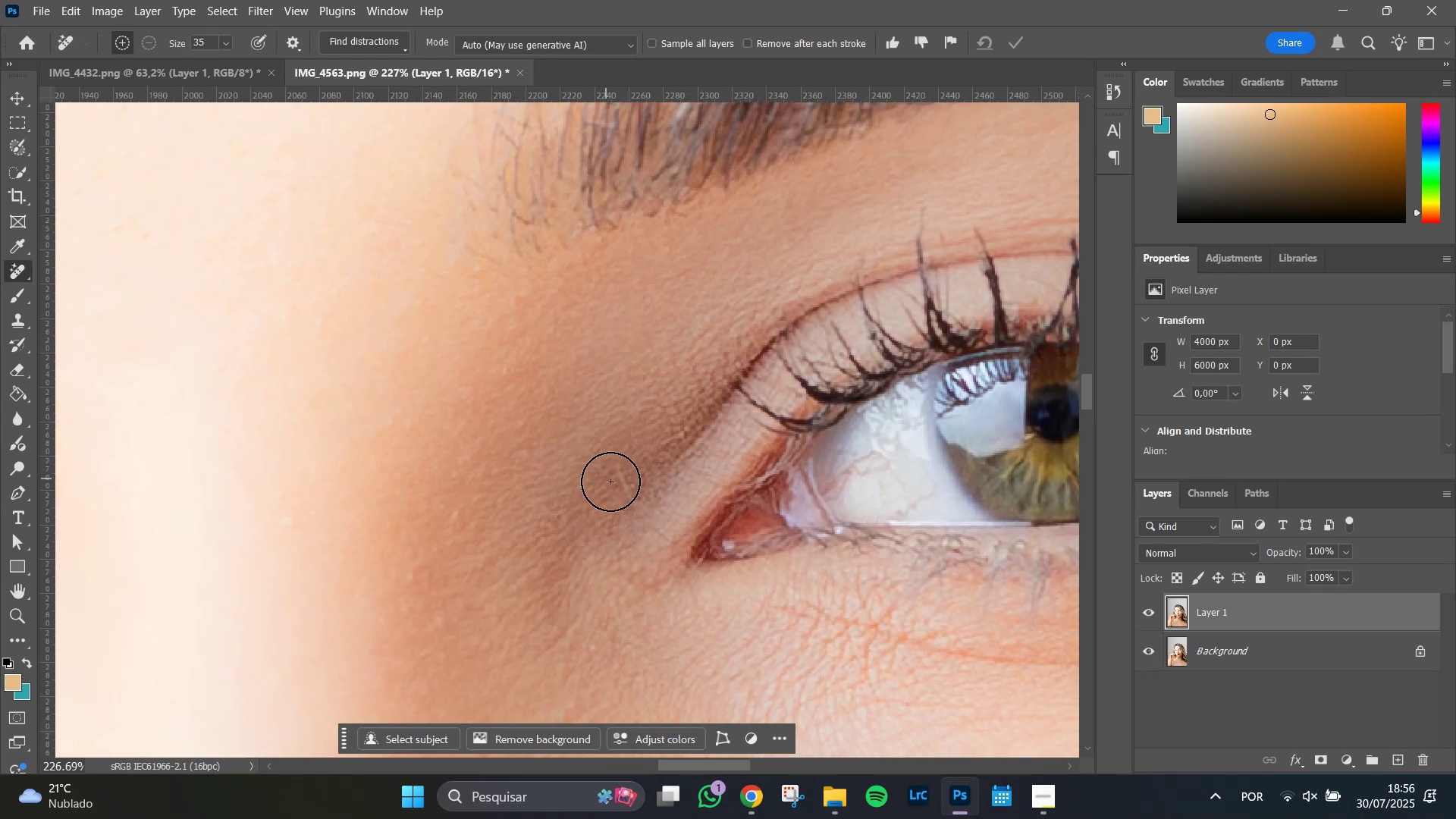 
hold_key(key=AltLeft, duration=1.02)
 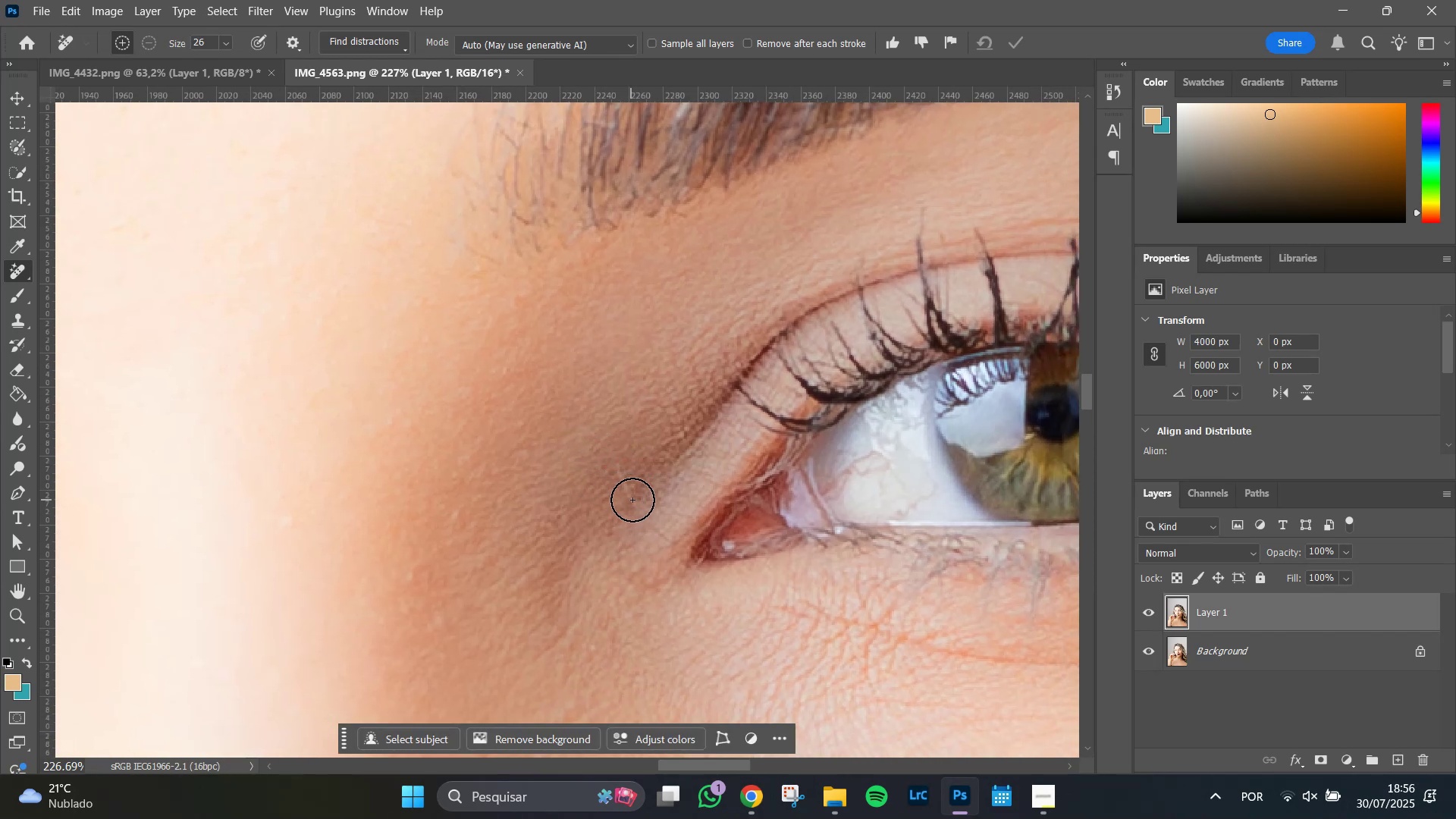 
left_click_drag(start_coordinate=[633, 500], to_coordinate=[616, 468])
 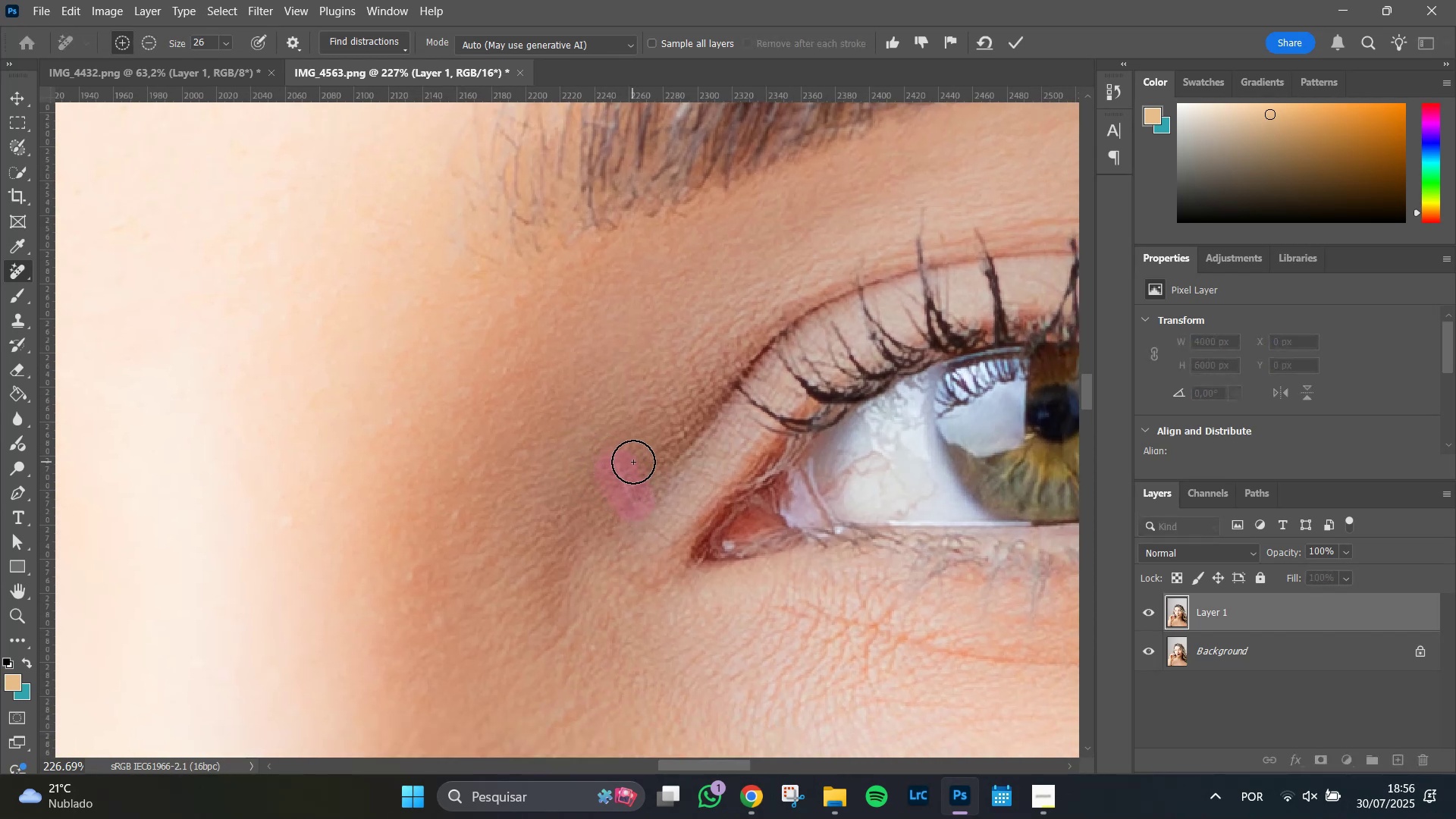 
key(Enter)
 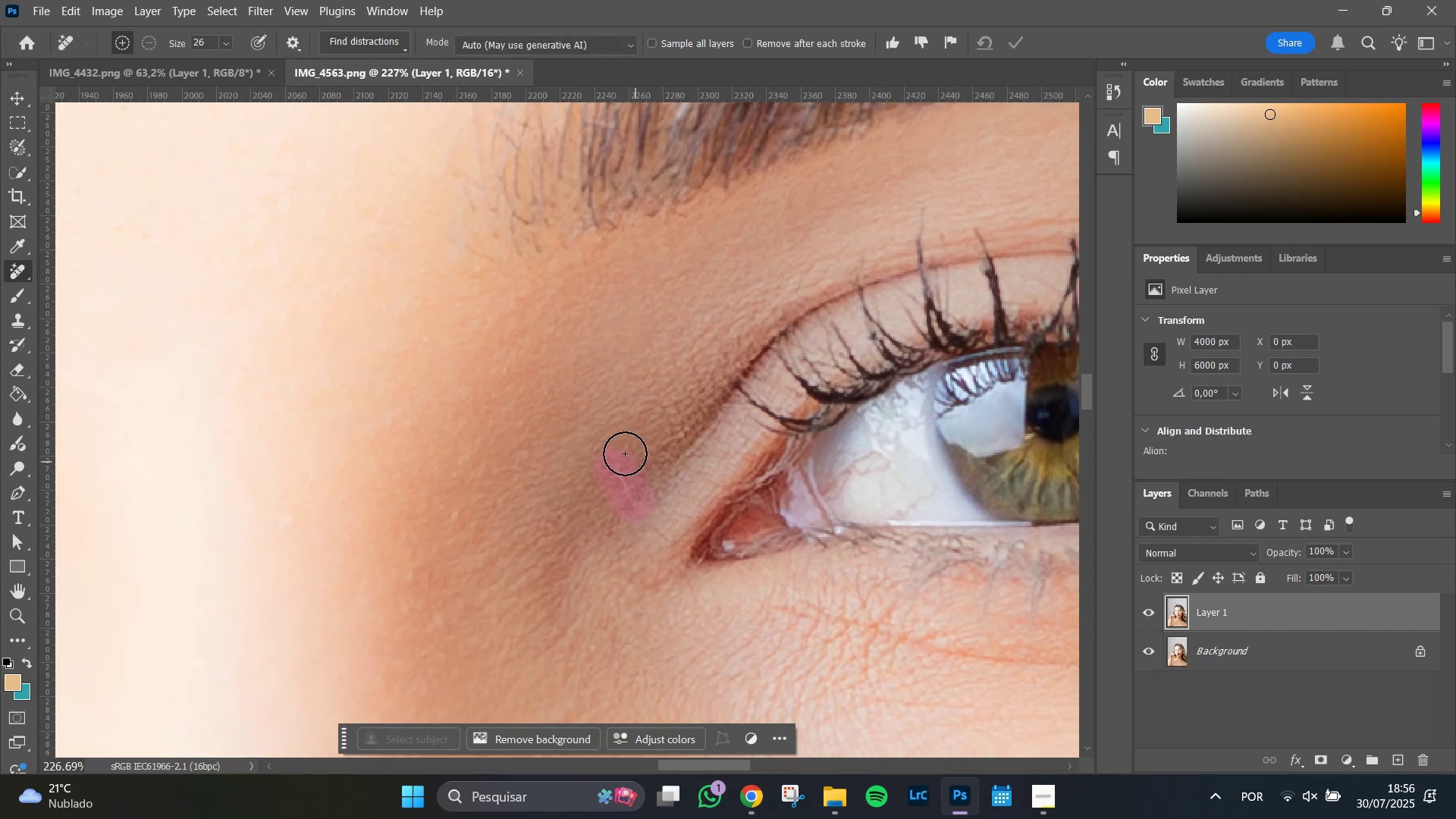 
hold_key(key=Space, duration=1.51)
 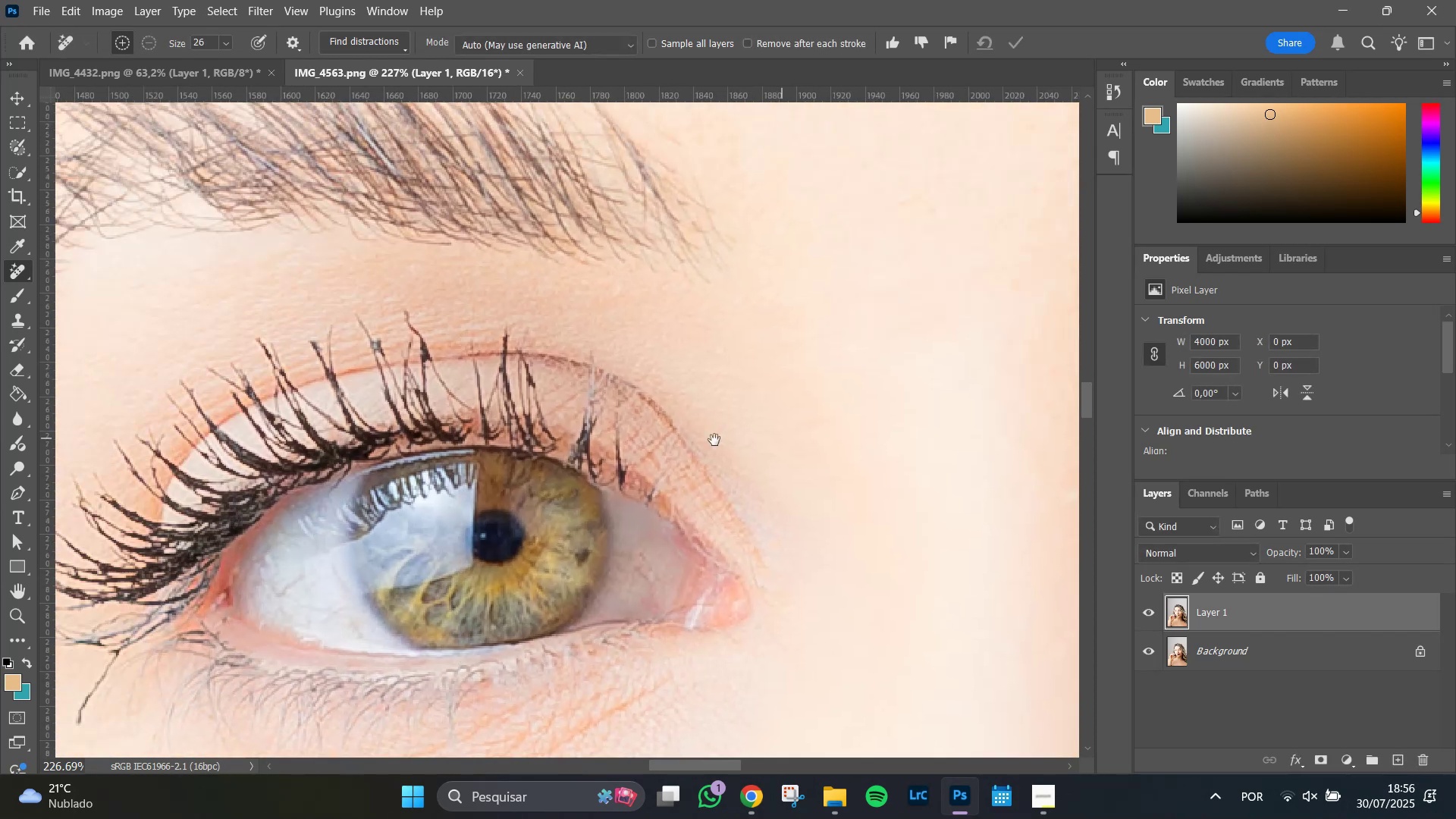 
left_click_drag(start_coordinate=[665, 599], to_coordinate=[873, 449])
 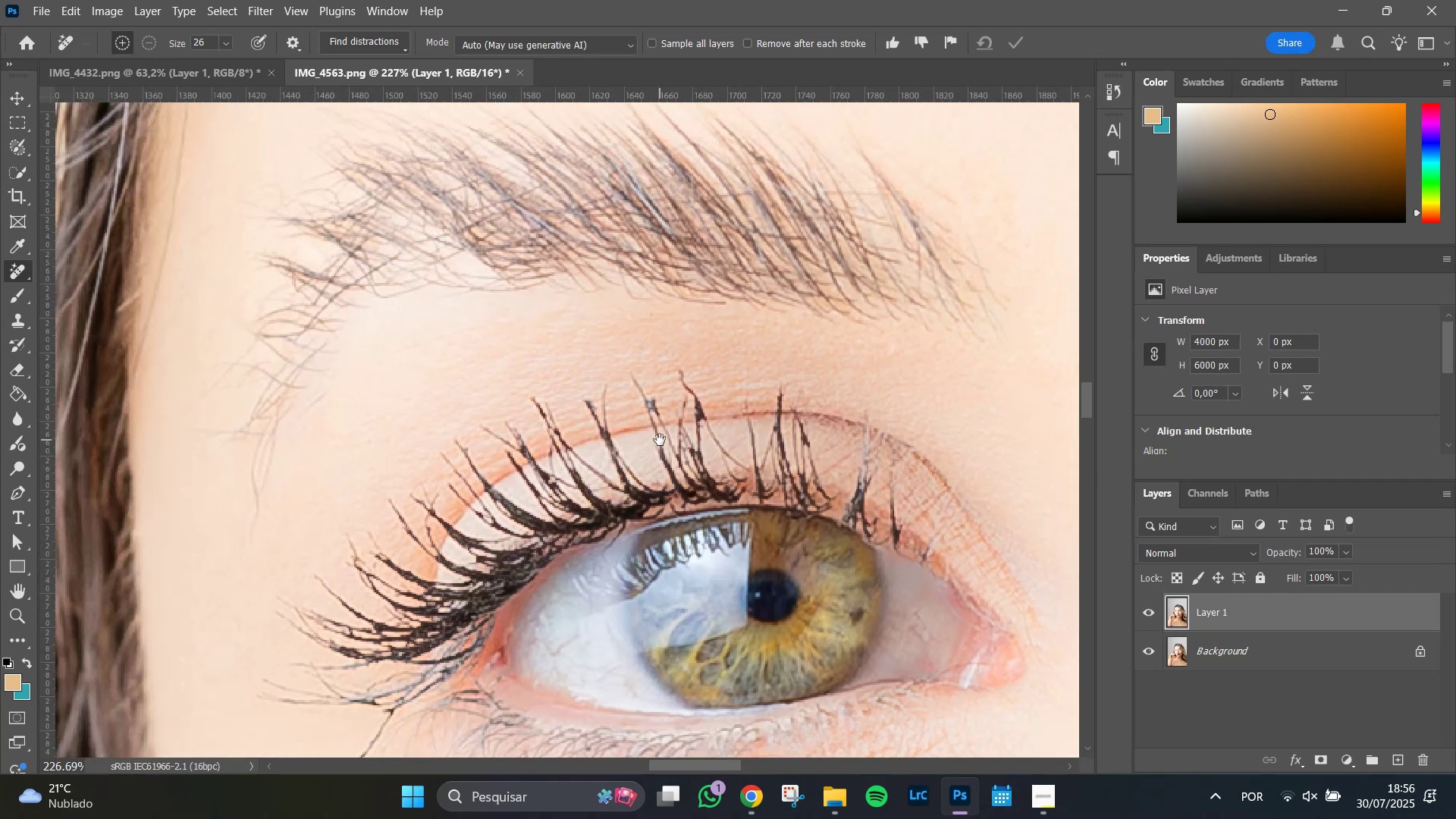 
hold_key(key=Space, duration=1.51)
 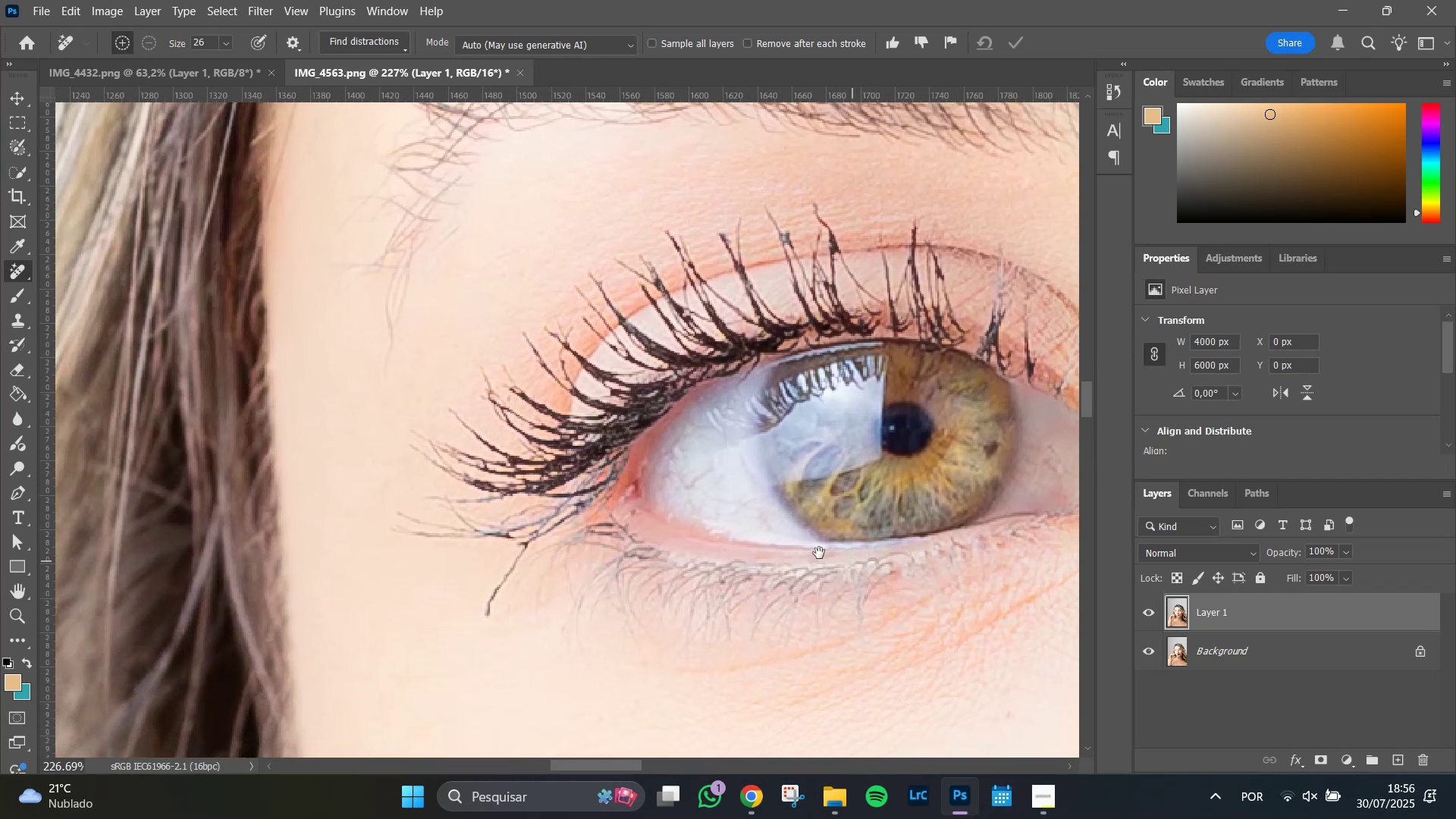 
left_click_drag(start_coordinate=[660, 438], to_coordinate=[666, 328])
 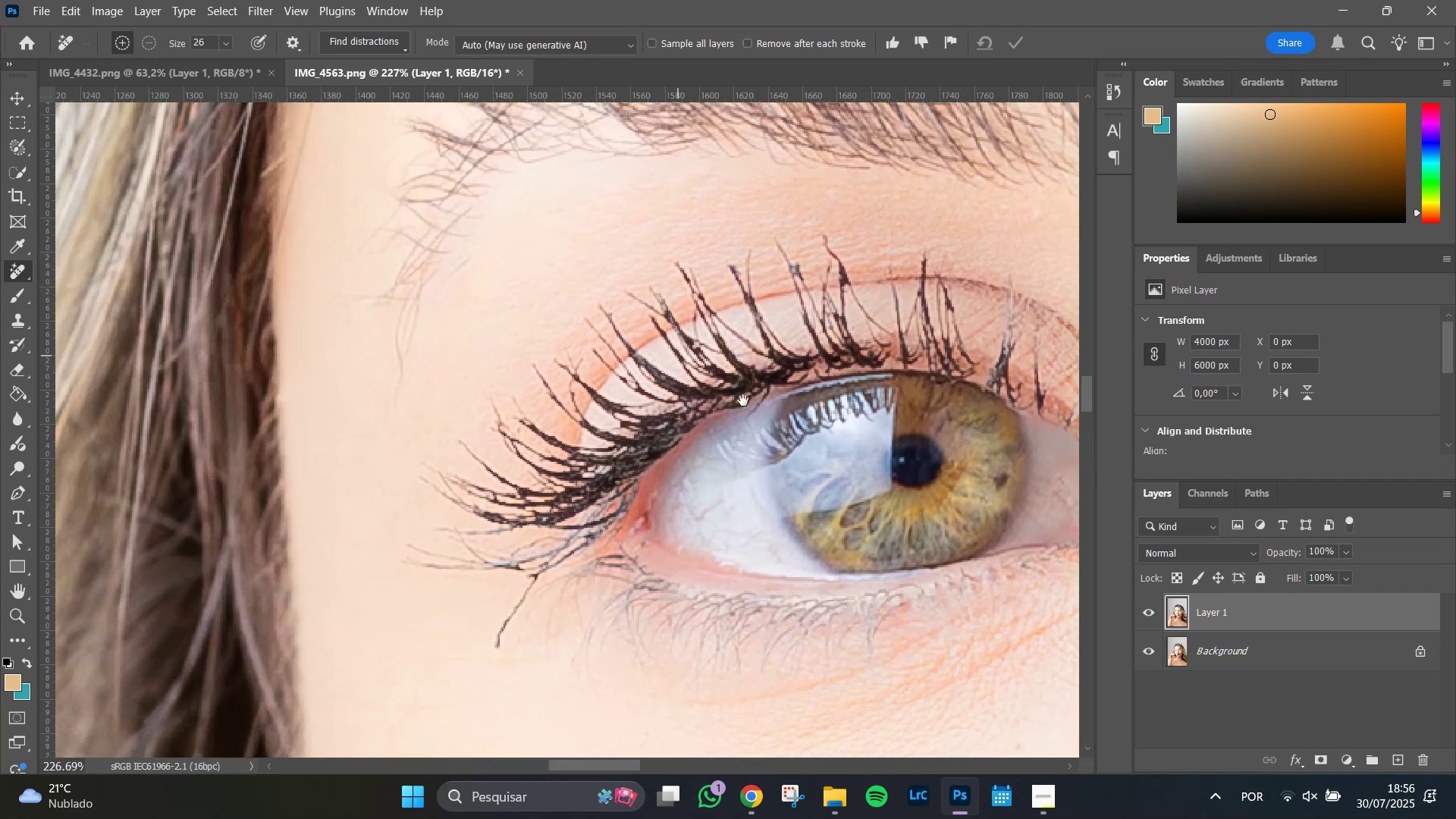 
hold_key(key=Space, duration=1.51)
 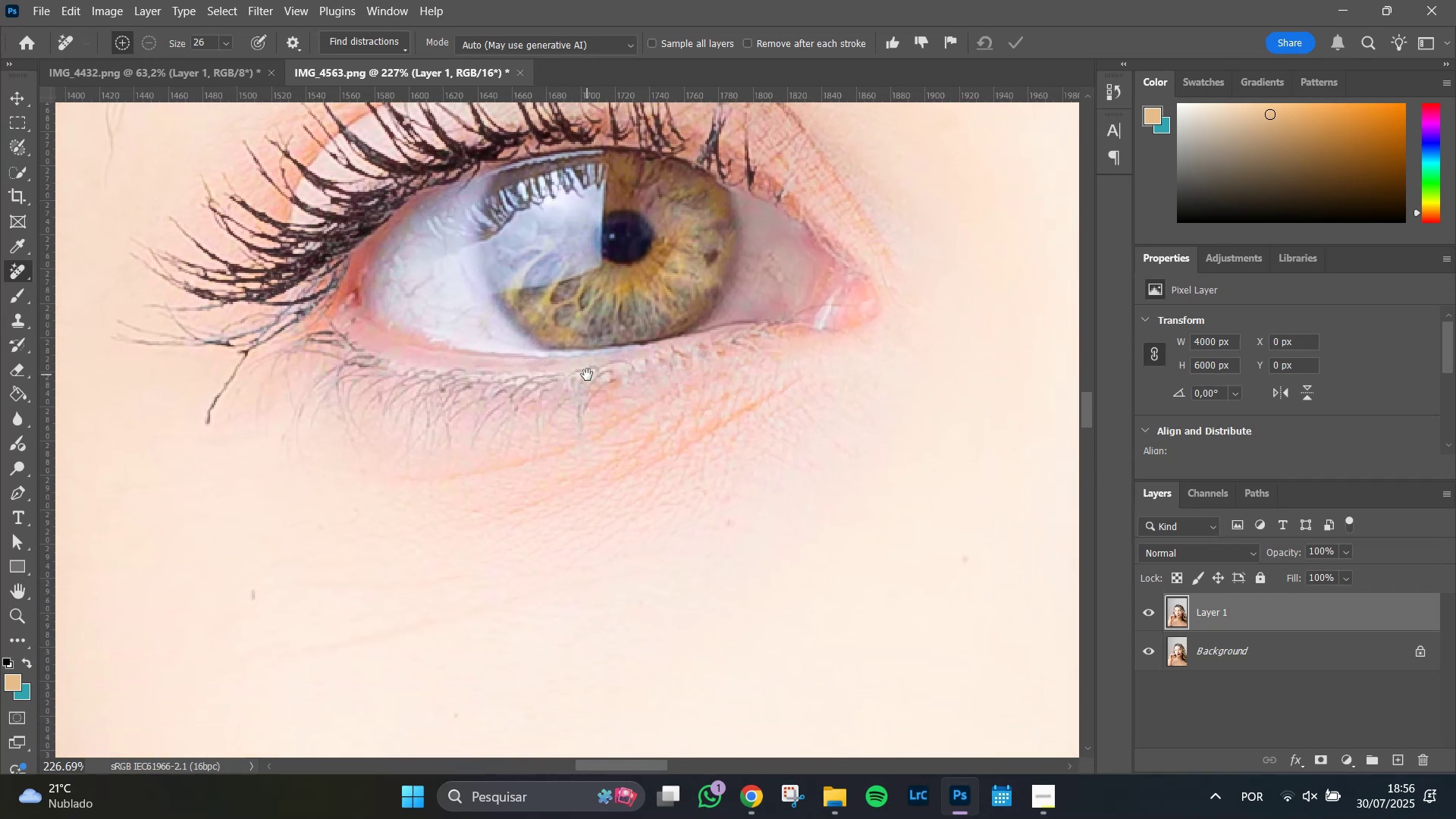 
left_click_drag(start_coordinate=[874, 568], to_coordinate=[587, 375])
 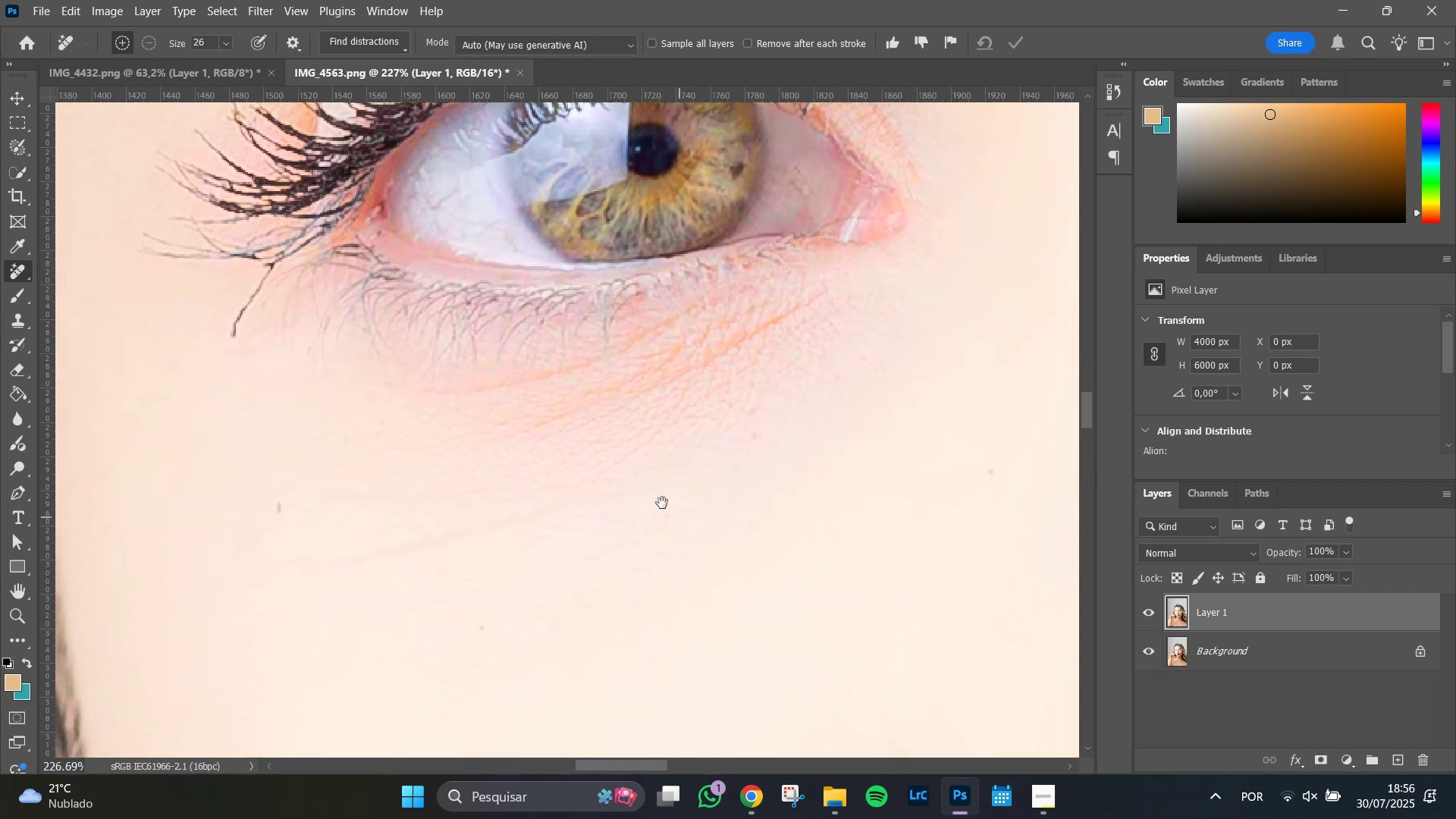 
hold_key(key=Space, duration=1.51)
 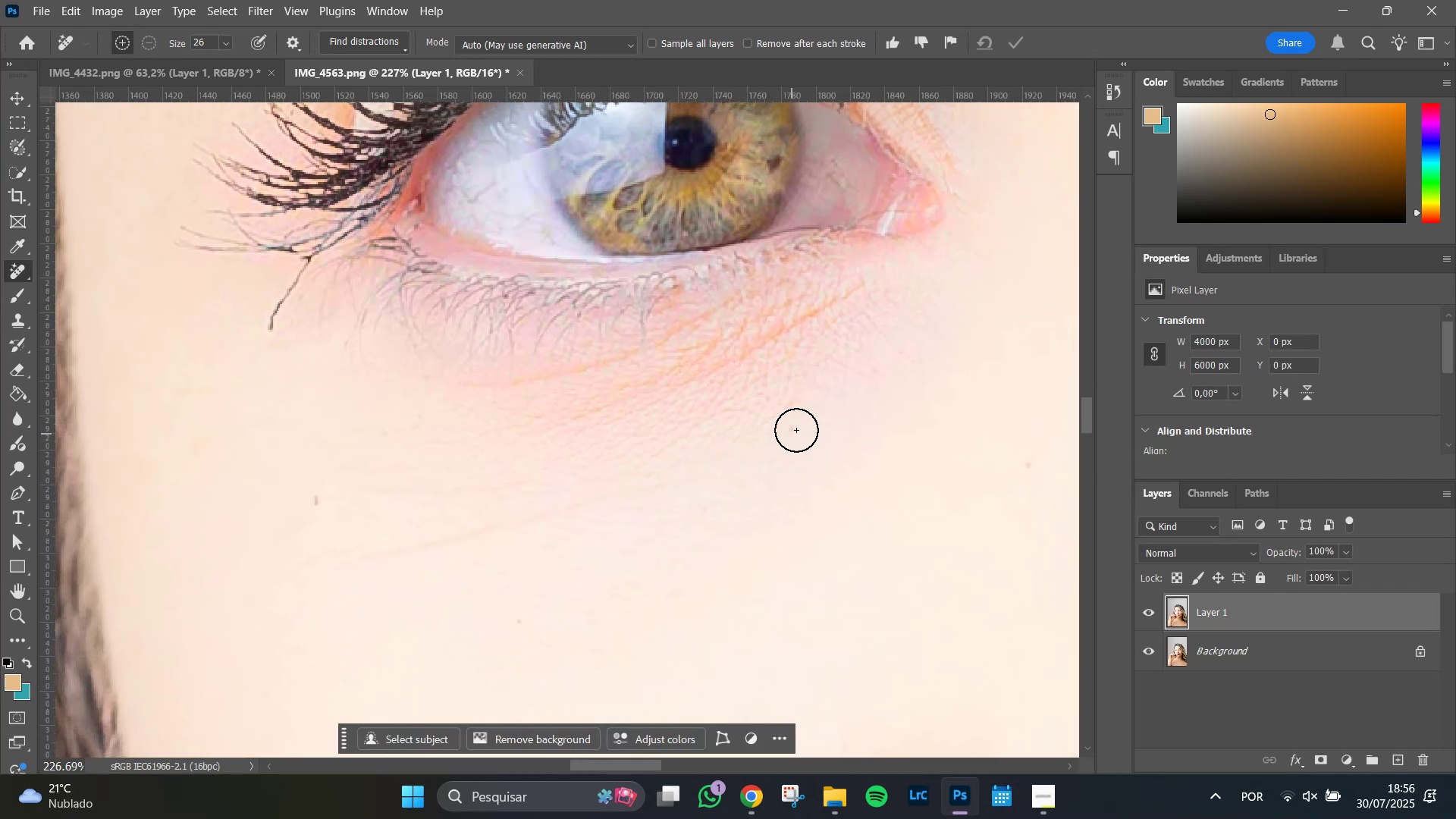 
left_click_drag(start_coordinate=[598, 454], to_coordinate=[629, 469])
 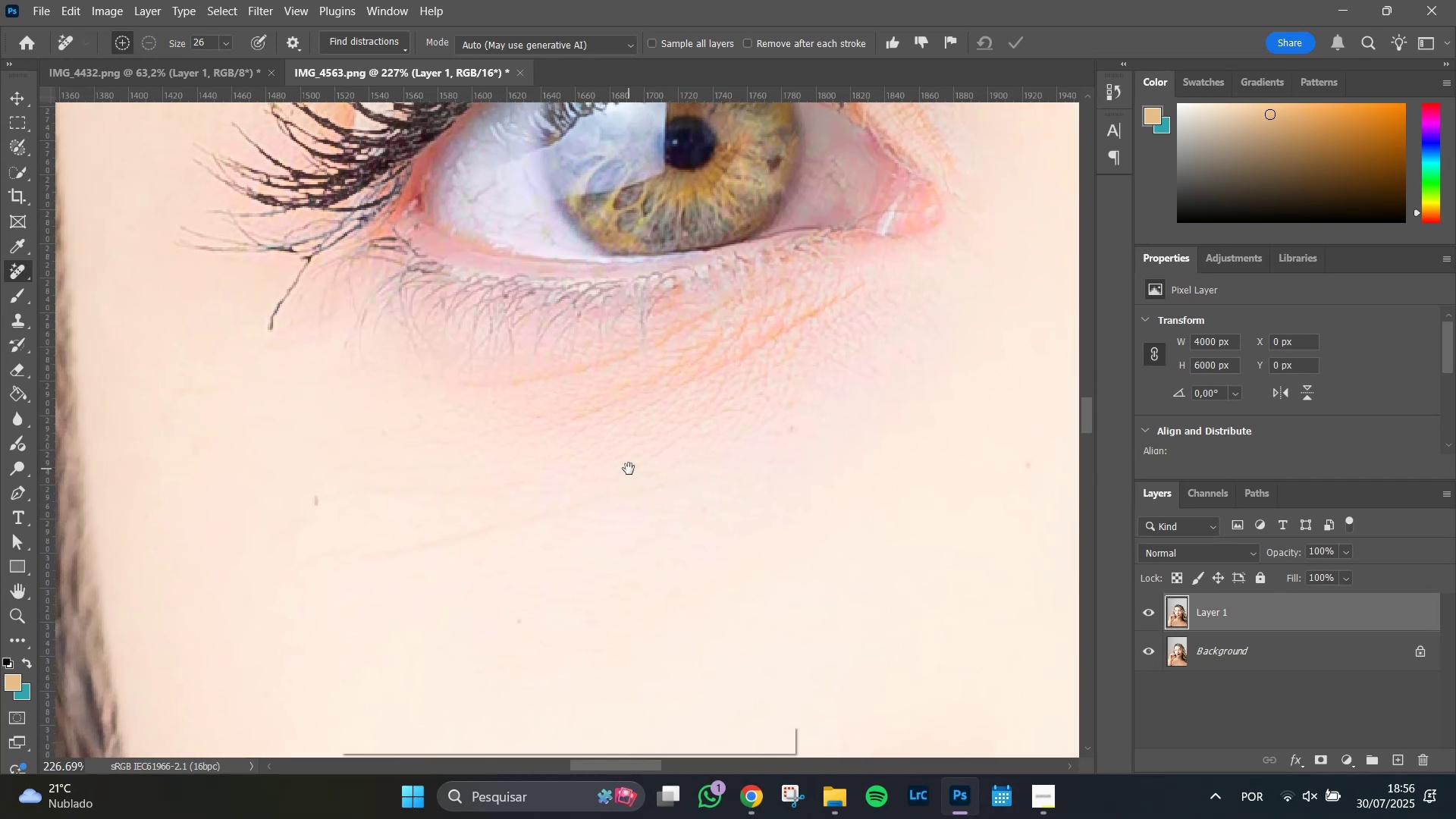 
key(Space)
 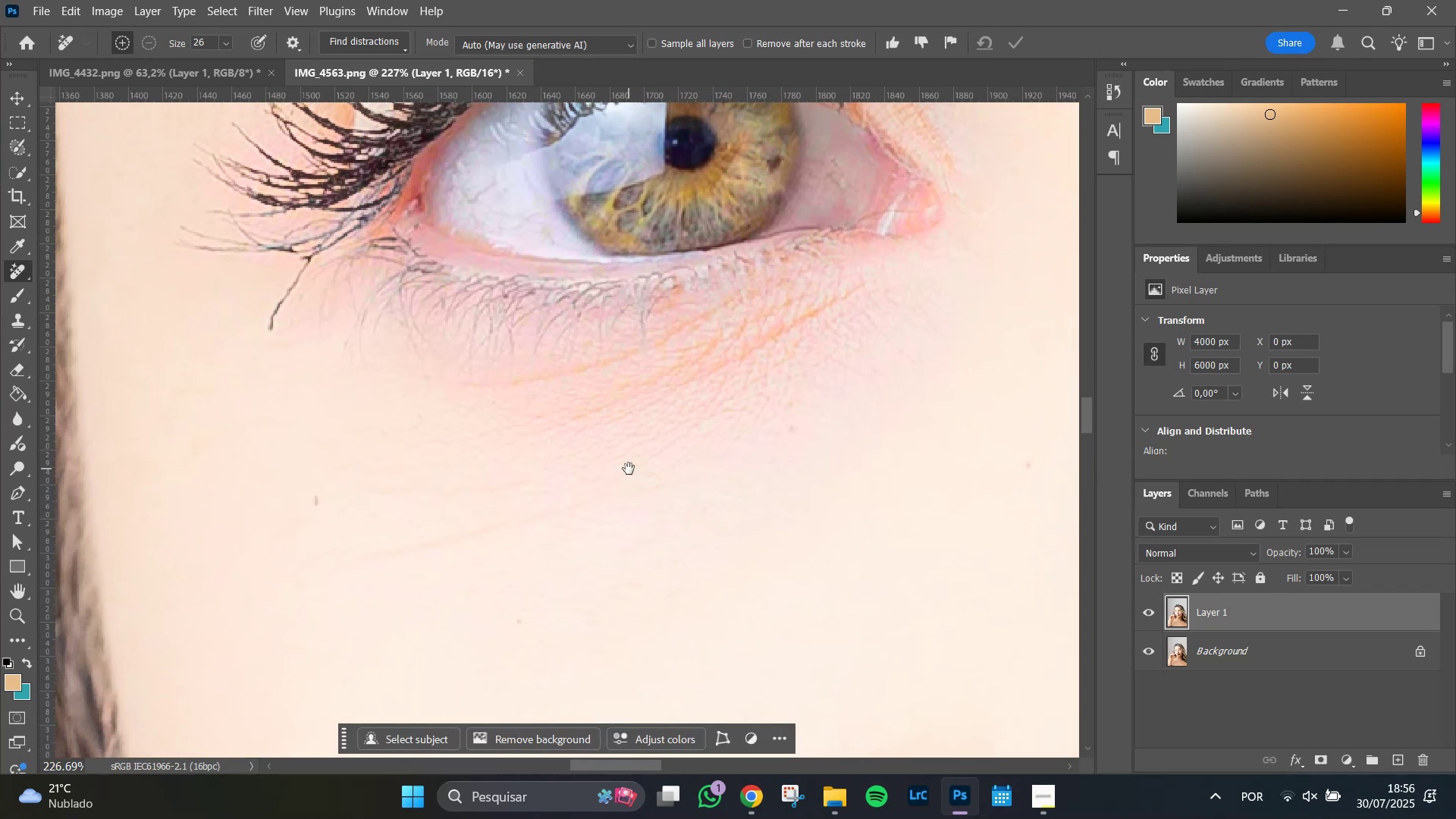 
key(Space)
 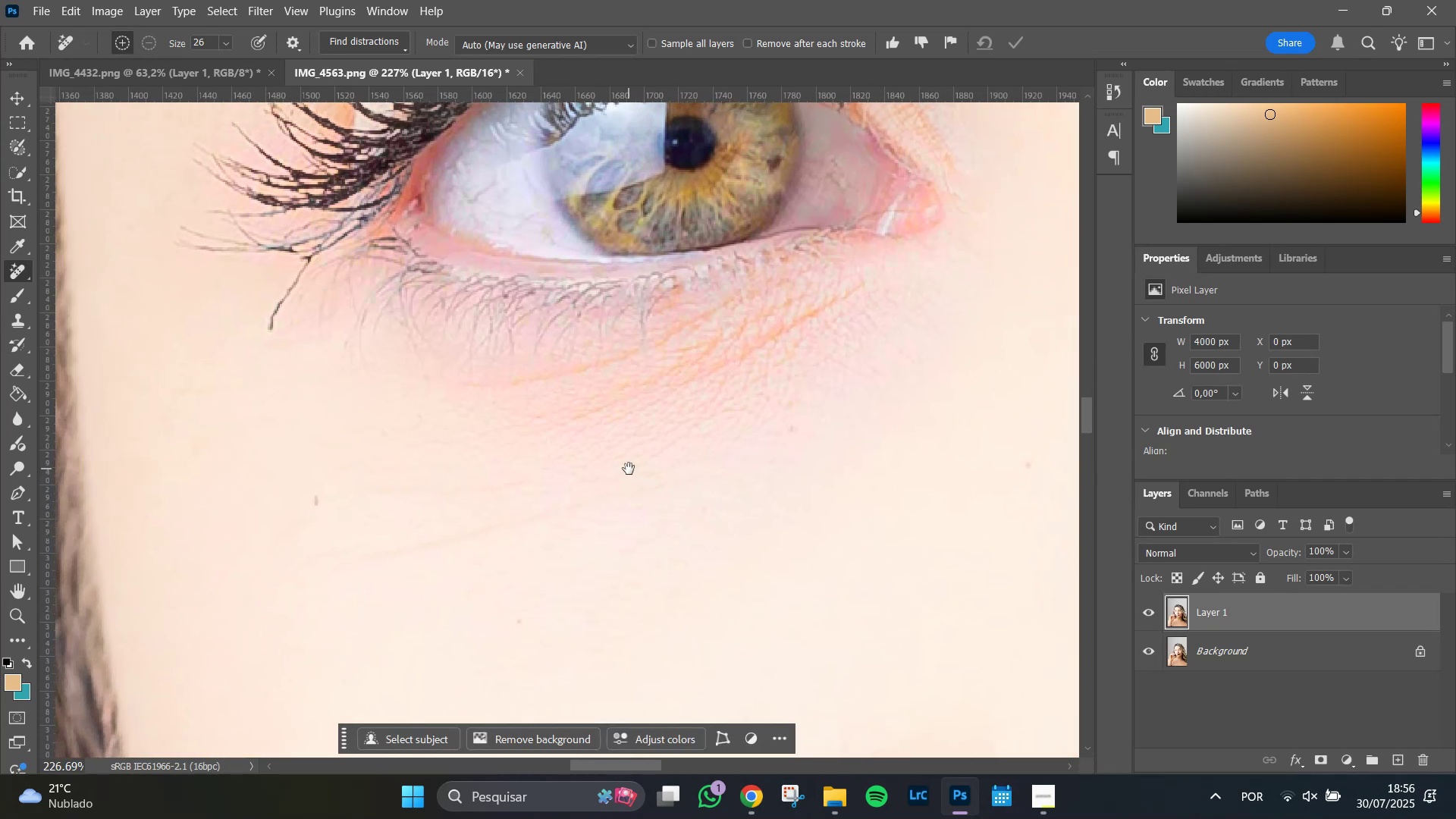 
key(Space)
 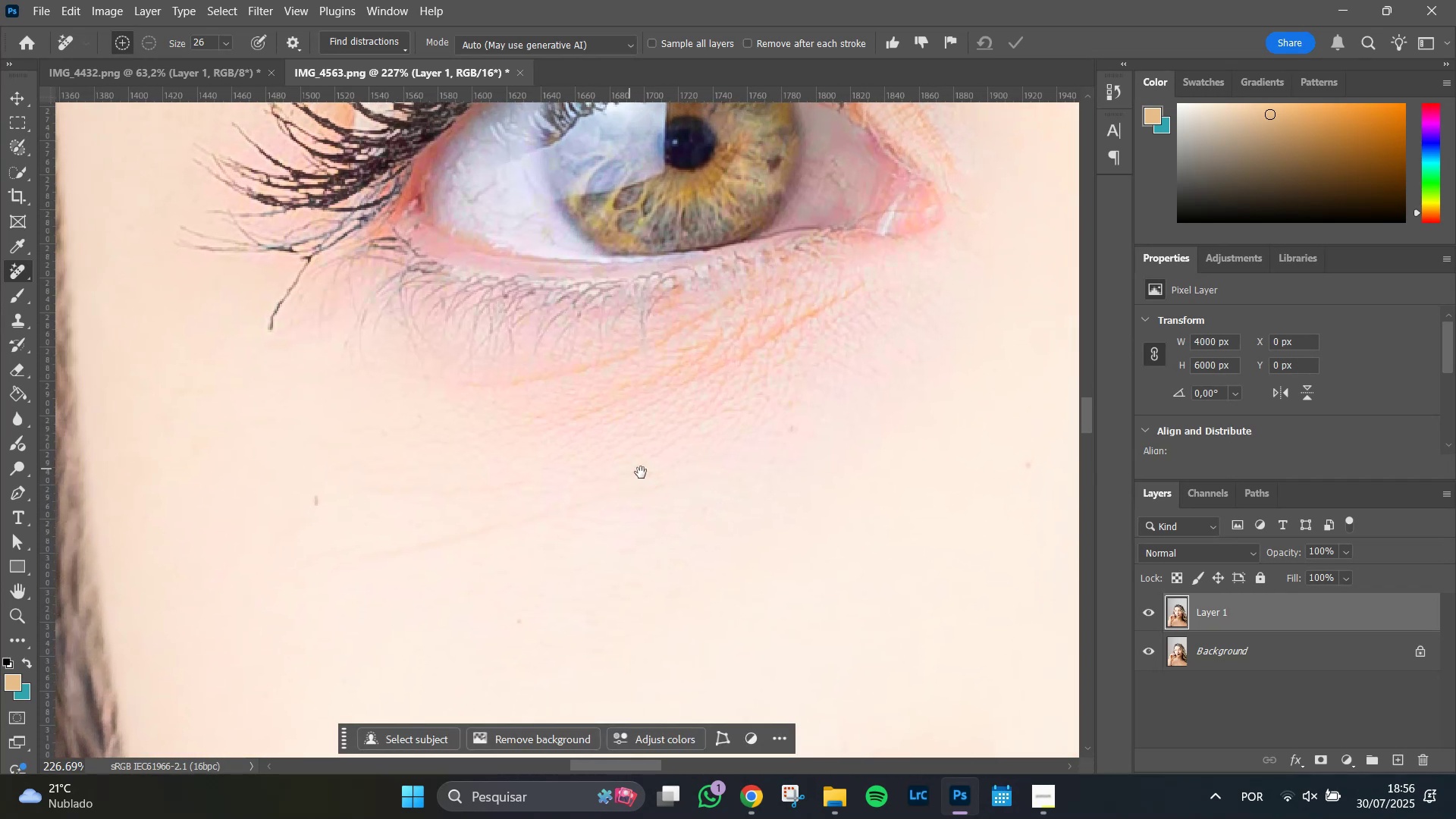 
key(Space)
 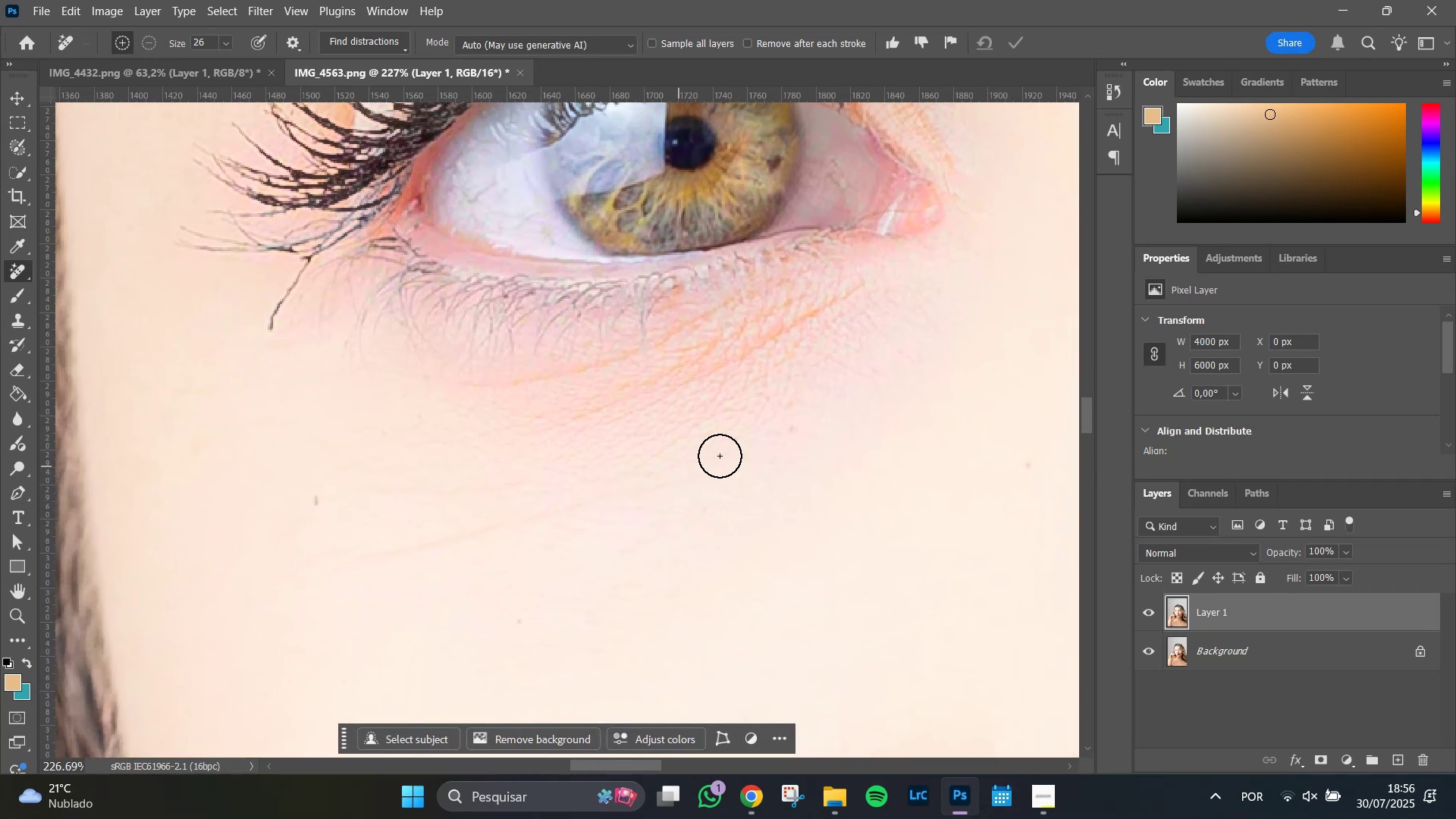 
key(Space)
 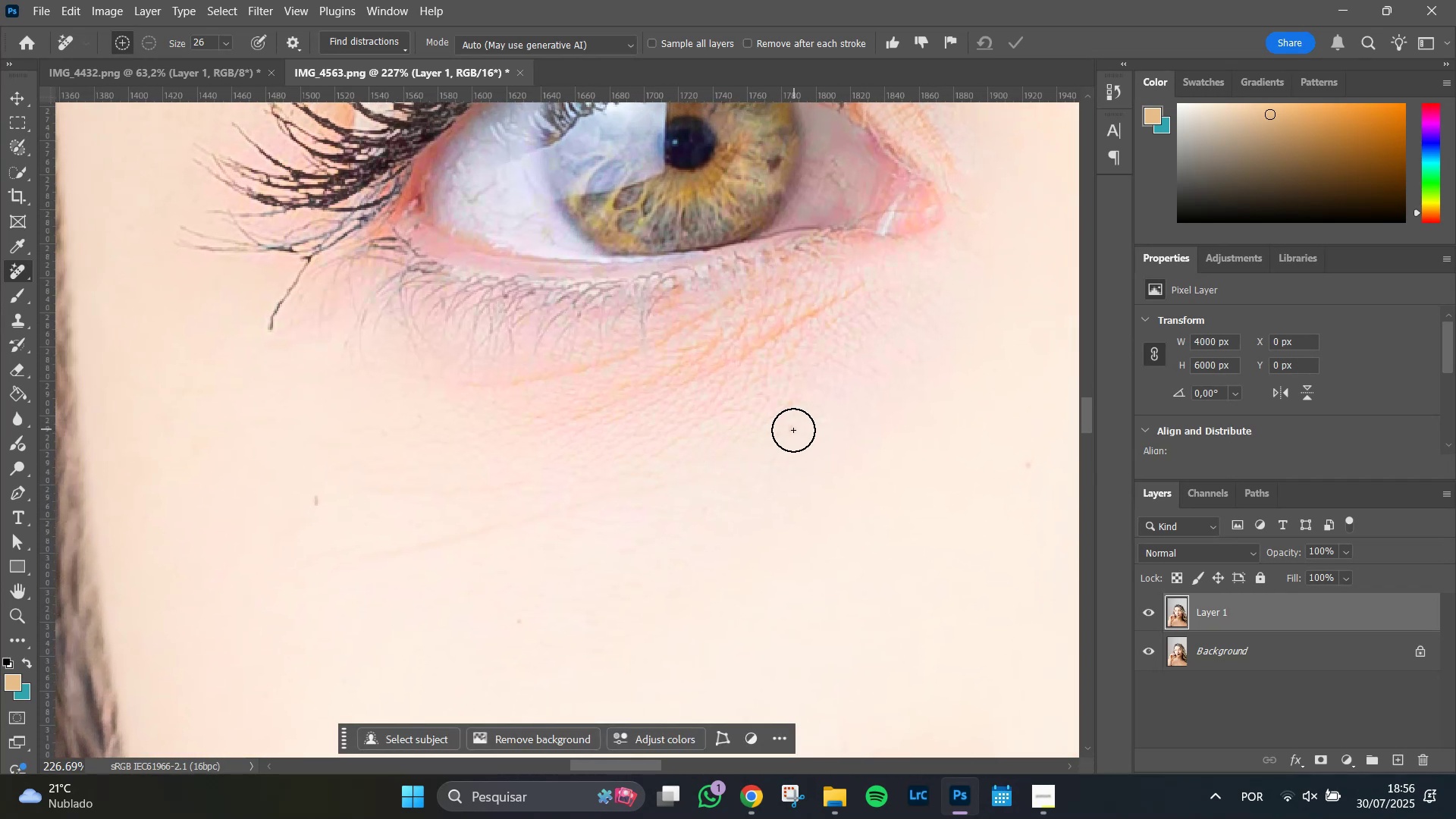 
left_click([792, 431])
 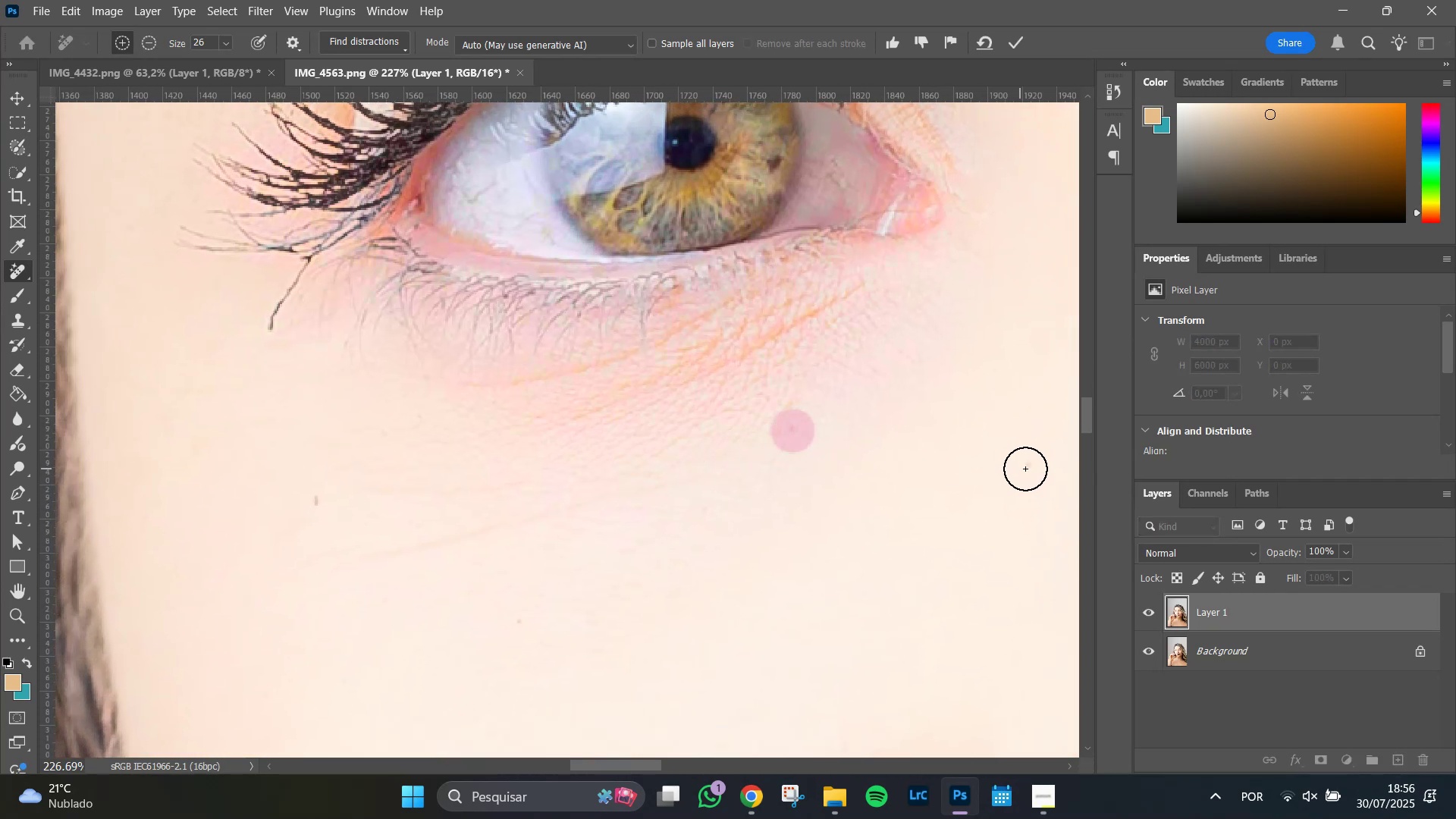 
left_click([1025, 469])
 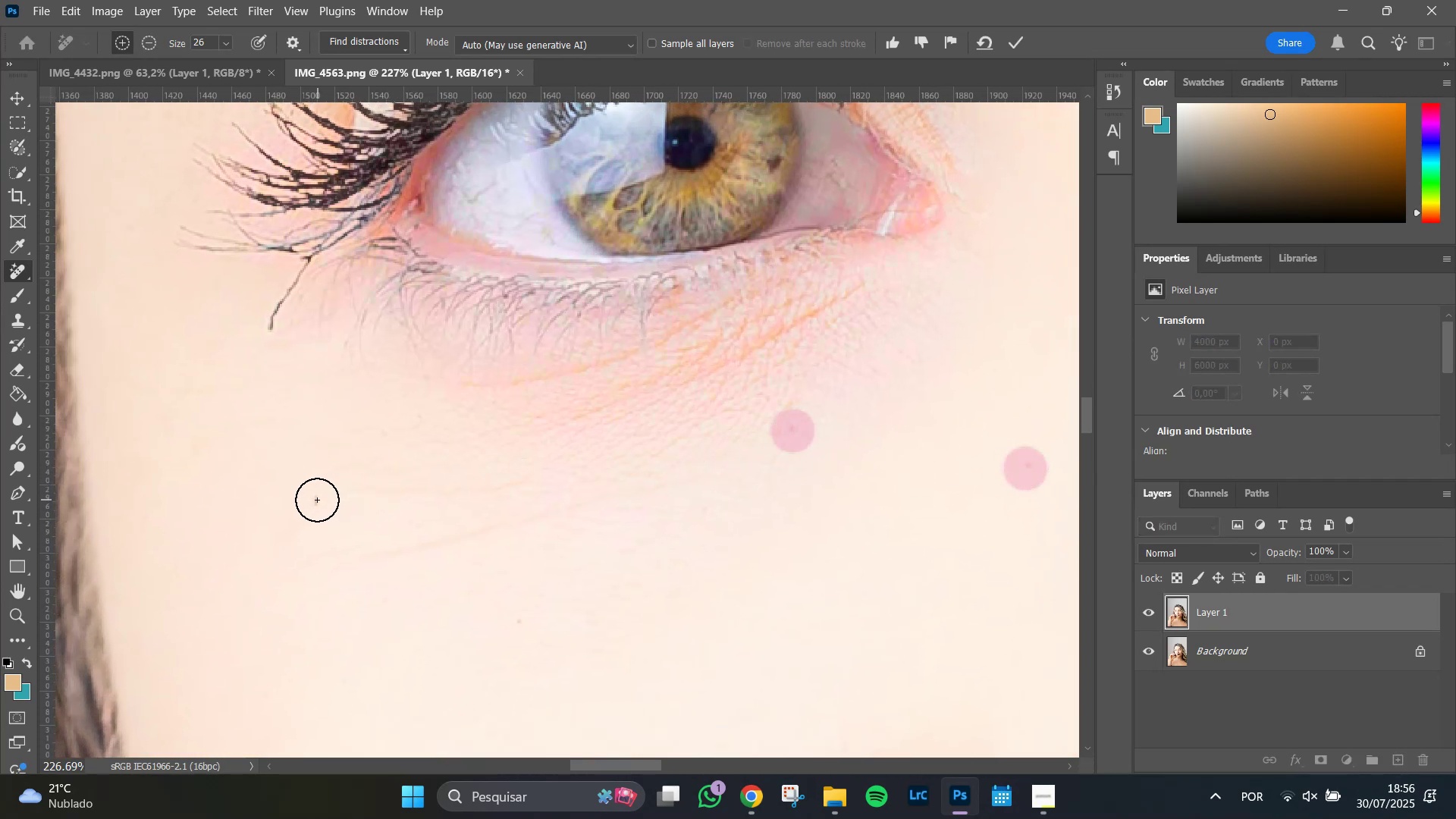 
left_click([314, 498])
 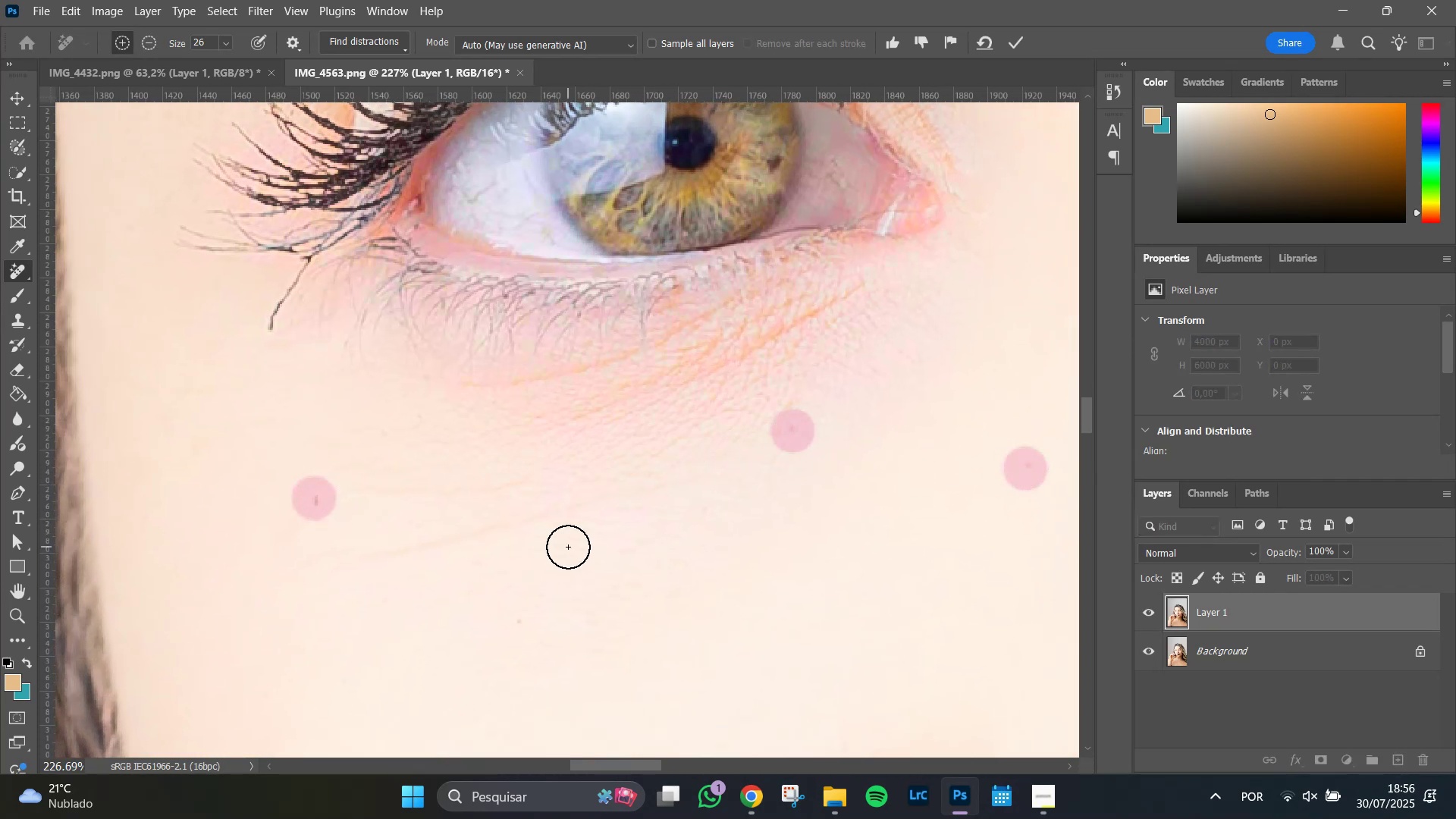 
key(Enter)
 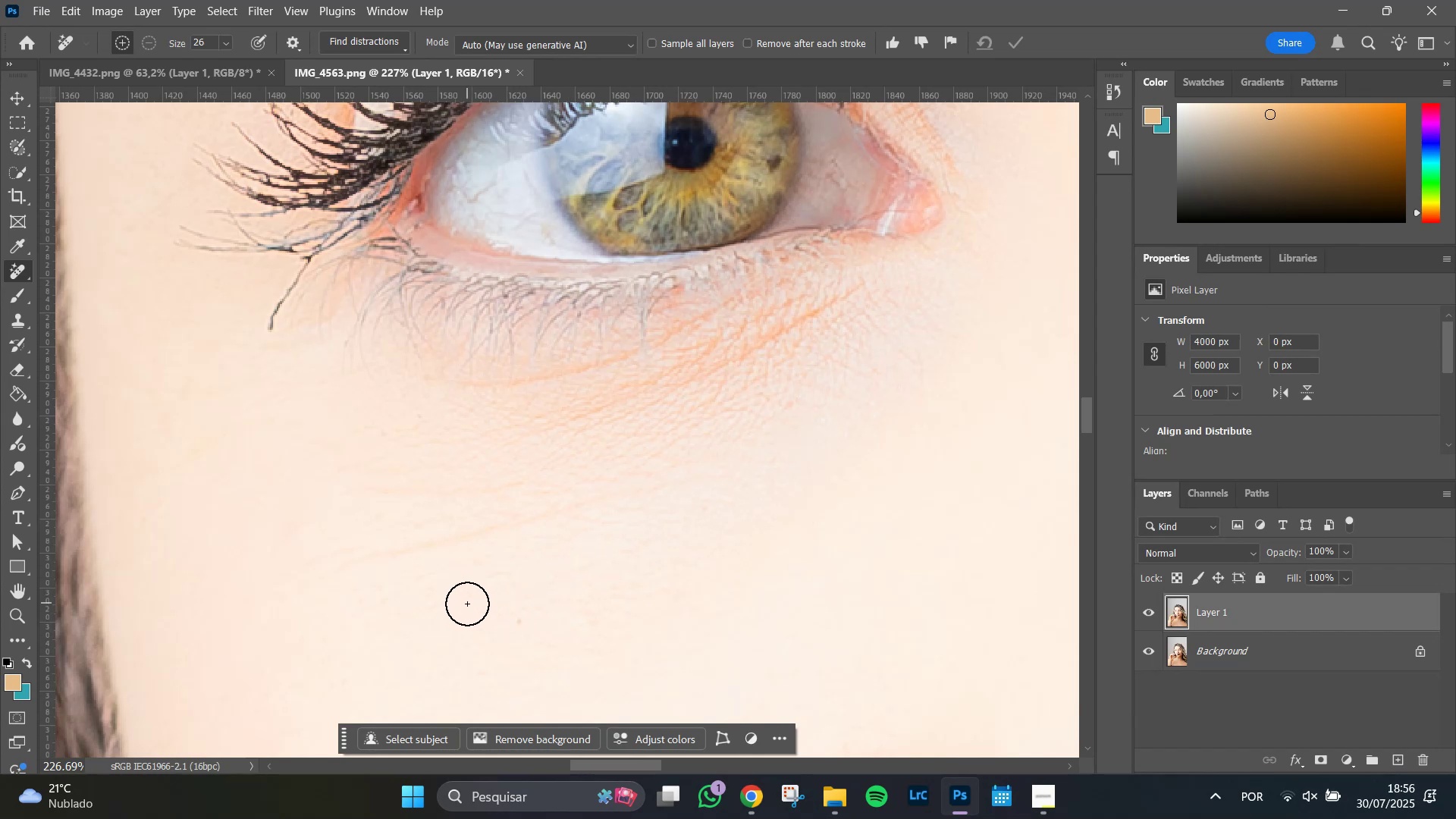 
wait(5.37)
 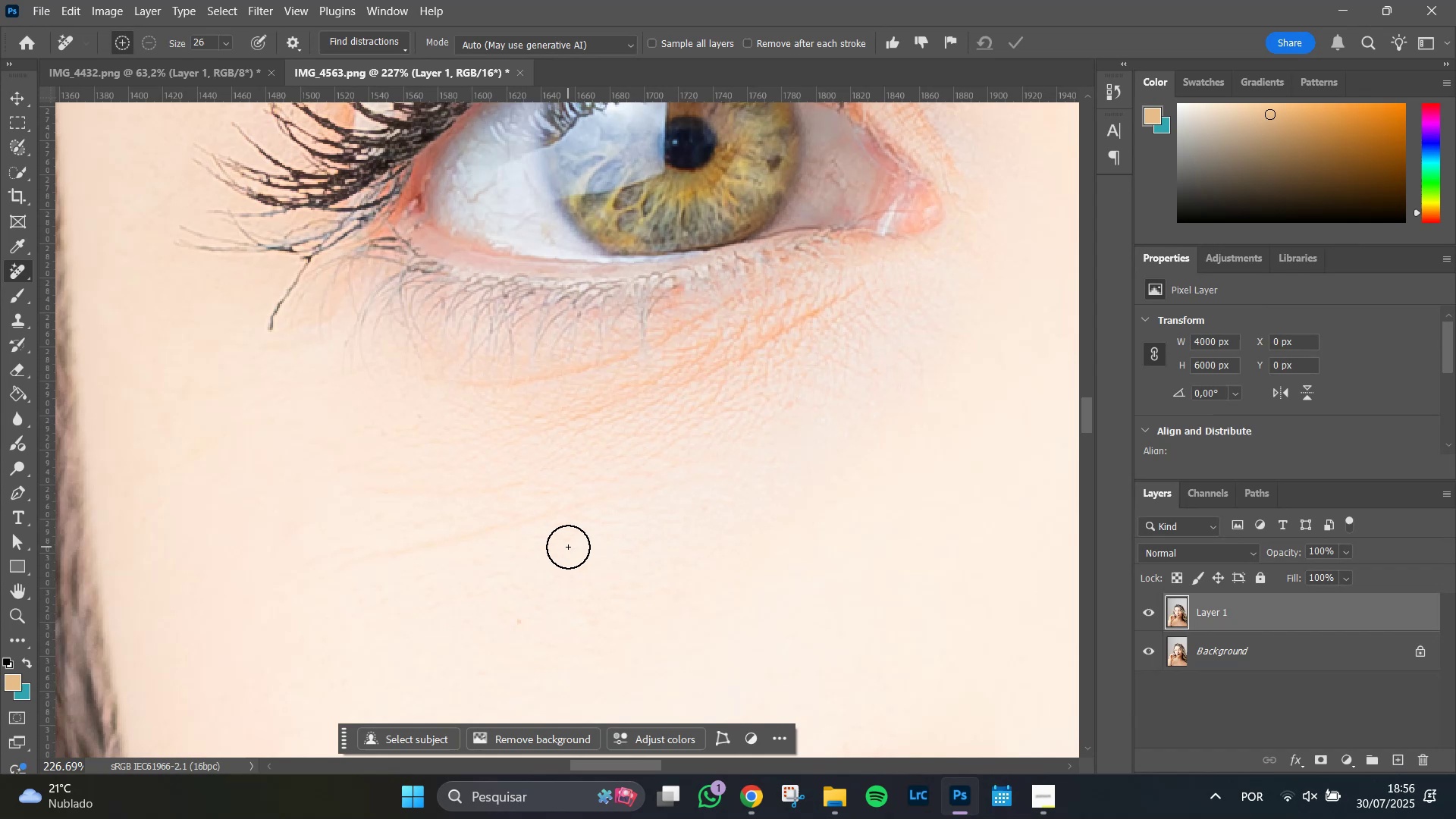 
hold_key(key=AltLeft, duration=0.53)
scroll: coordinate [494, 602], scroll_direction: down, amount: 4.0
 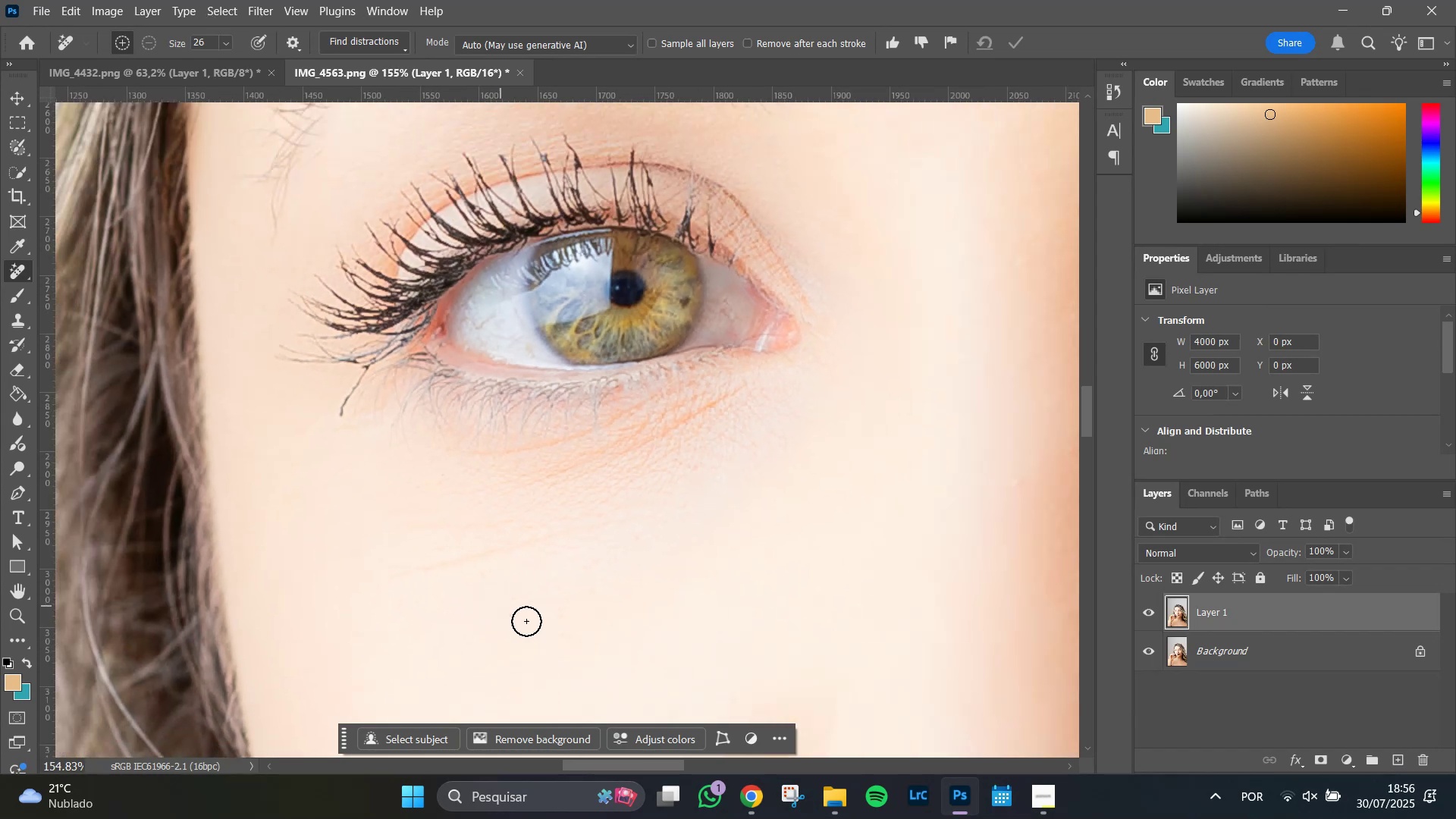 
hold_key(key=Space, duration=1.51)
 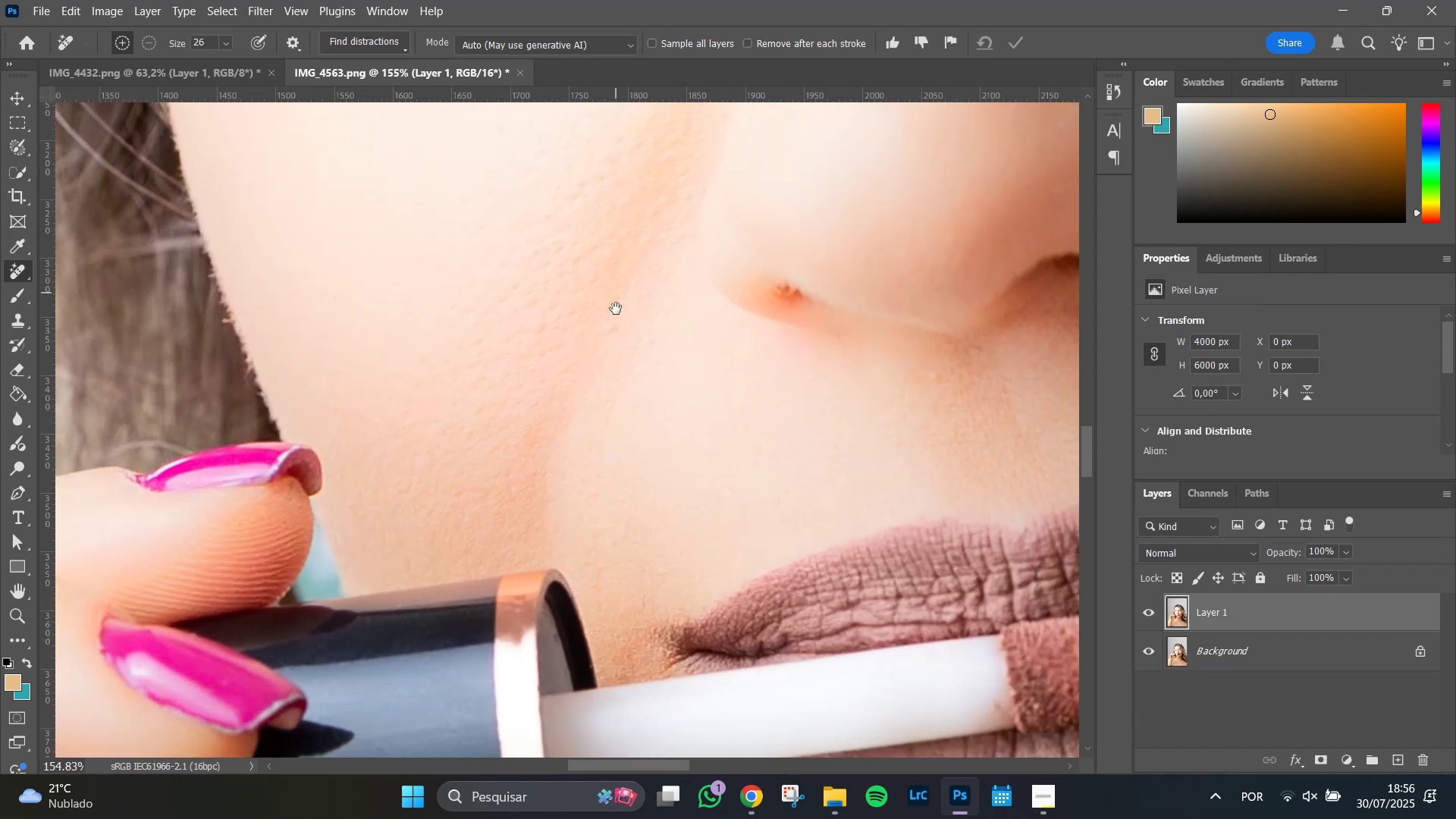 
left_click_drag(start_coordinate=[609, 624], to_coordinate=[639, 324])
 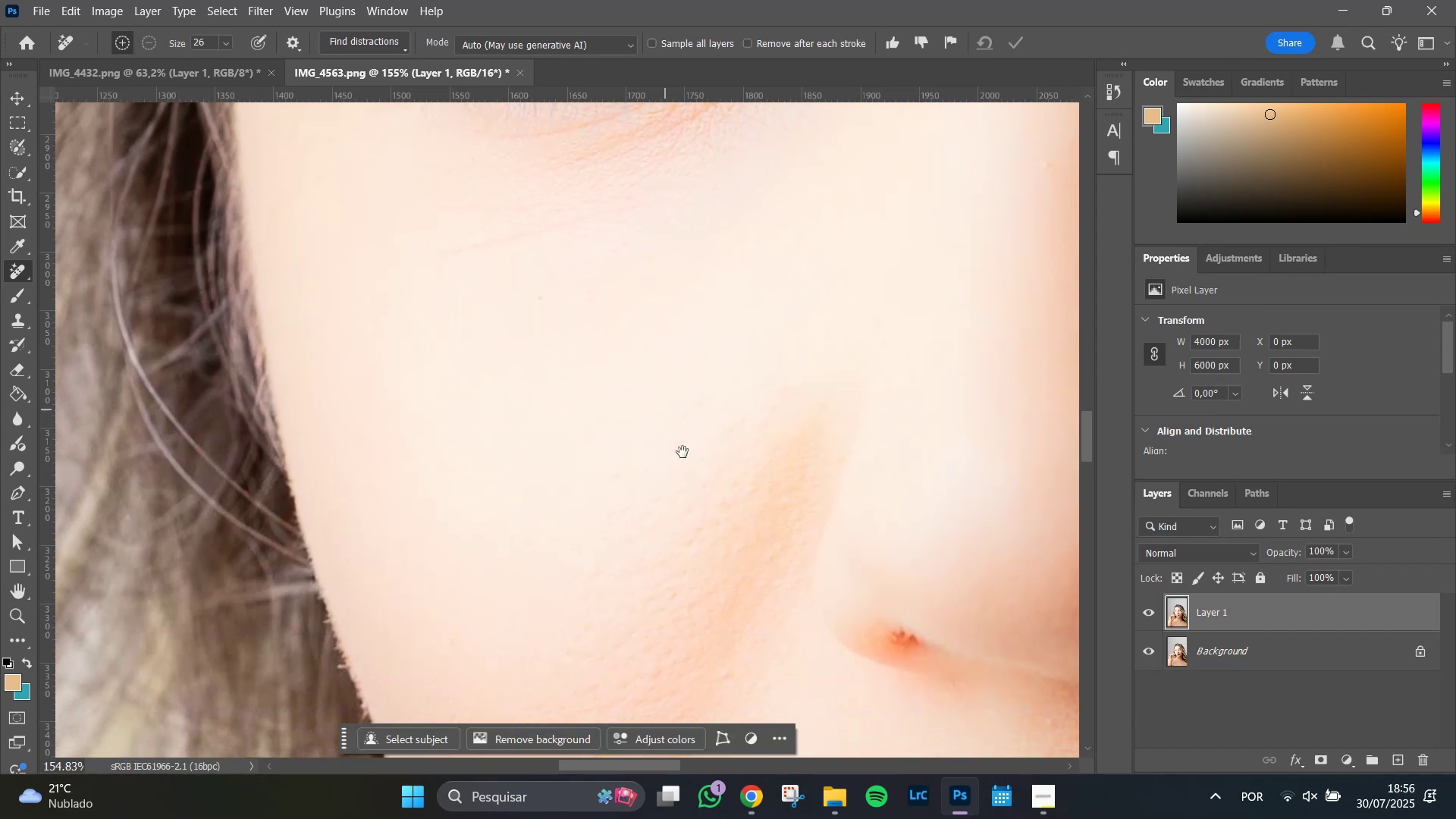 
left_click_drag(start_coordinate=[689, 482], to_coordinate=[616, 287])
 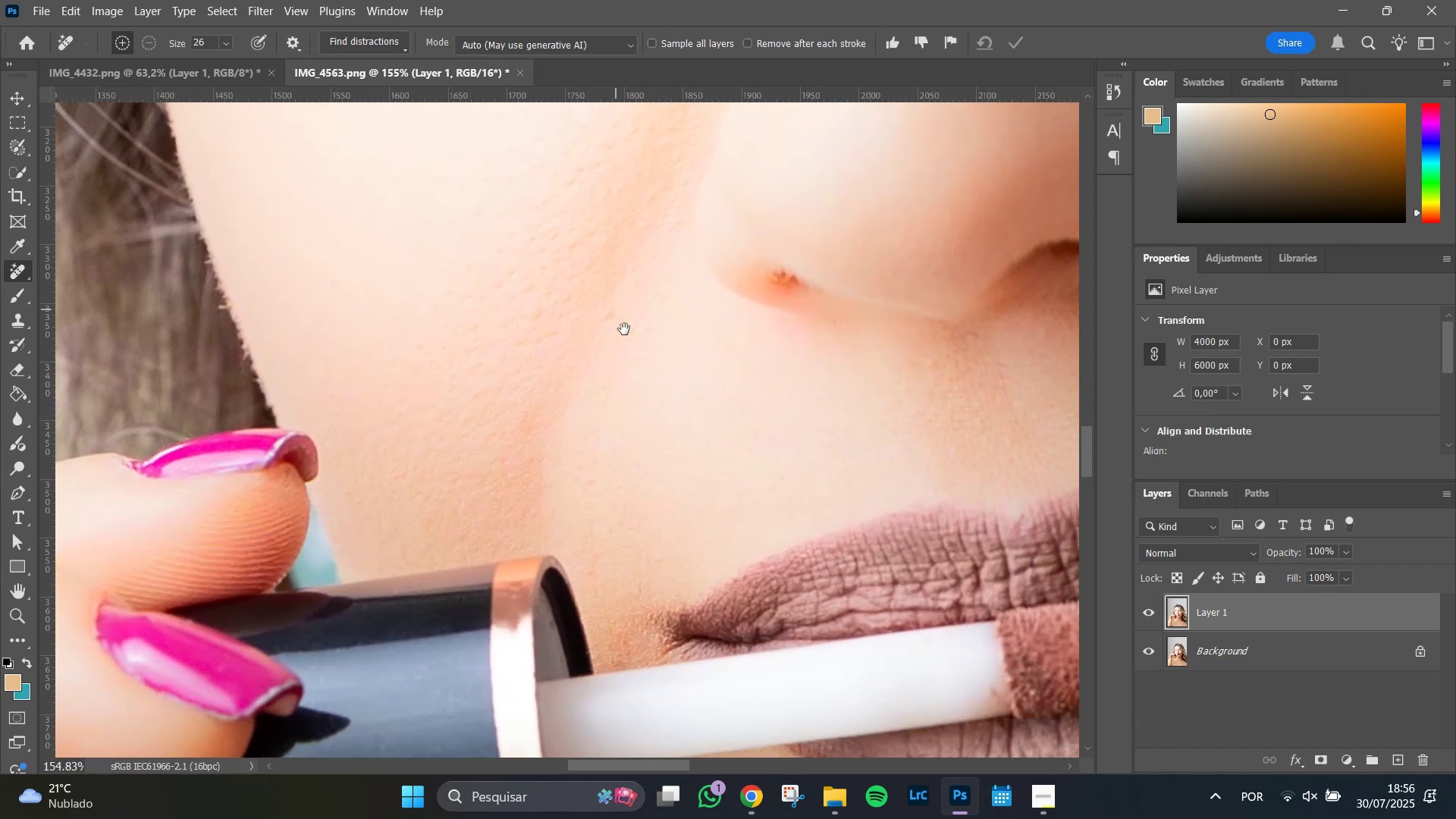 
hold_key(key=Space, duration=1.51)
 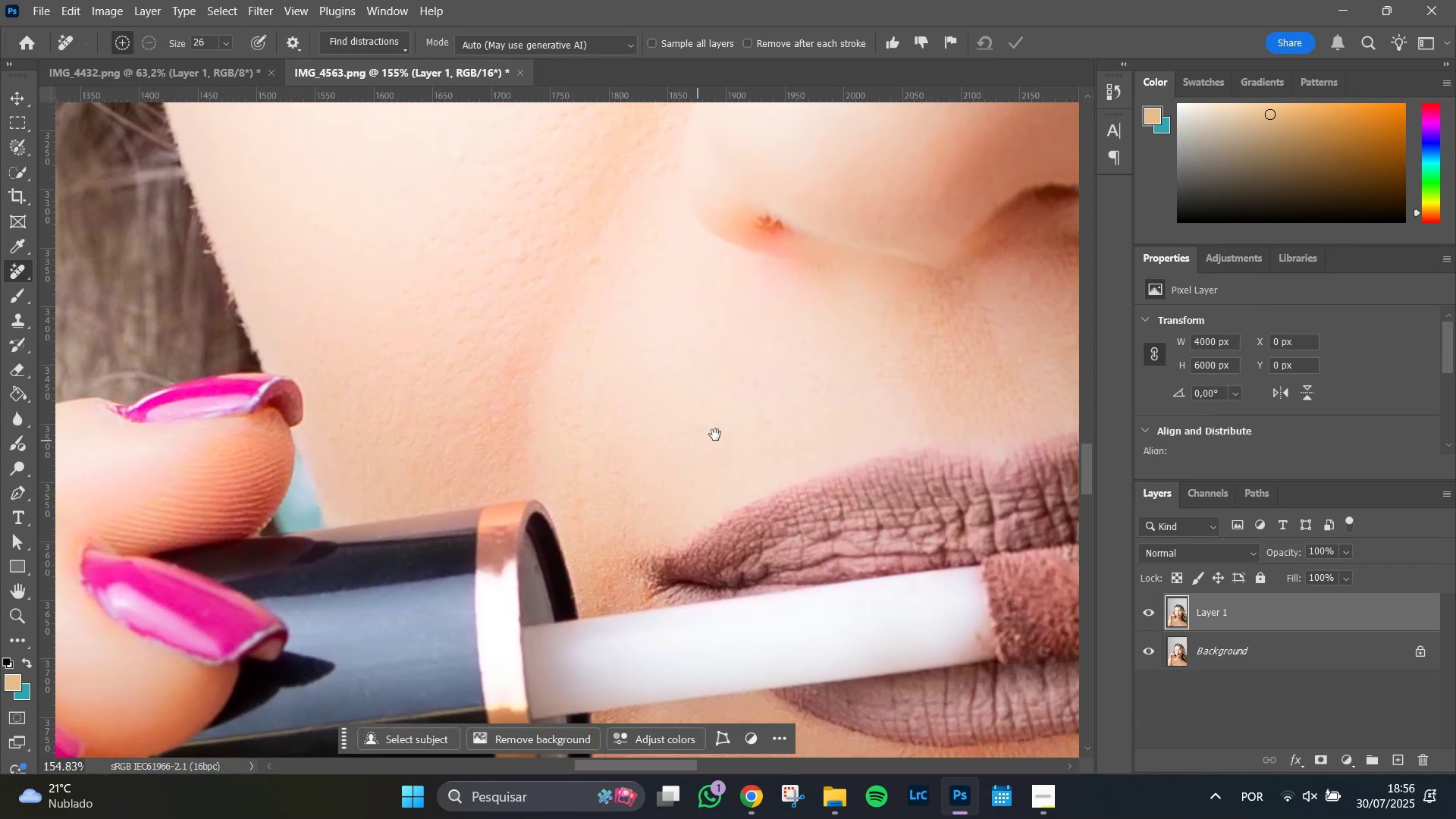 
hold_key(key=Space, duration=1.51)
 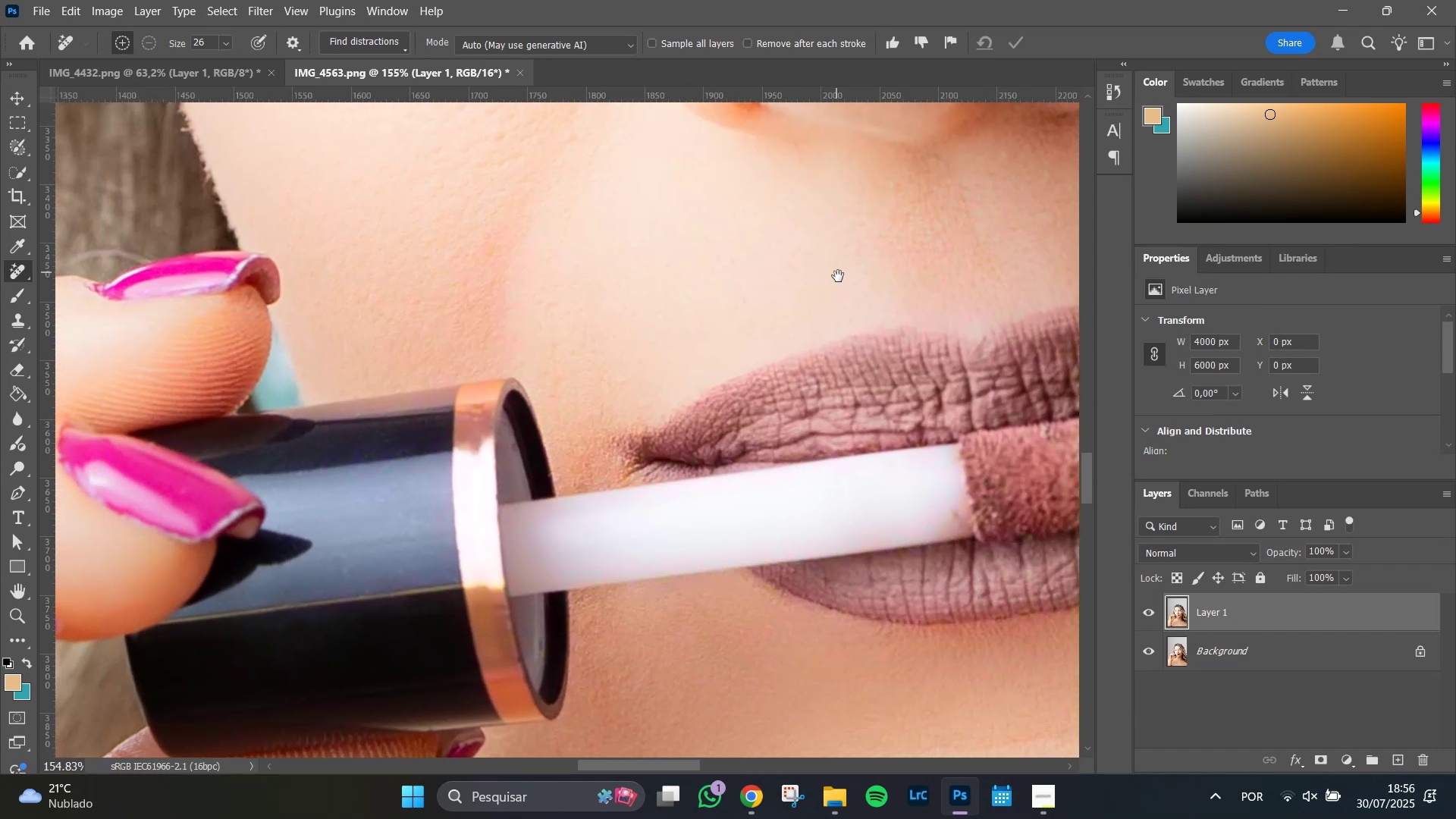 
left_click_drag(start_coordinate=[858, 394], to_coordinate=[841, 504])
 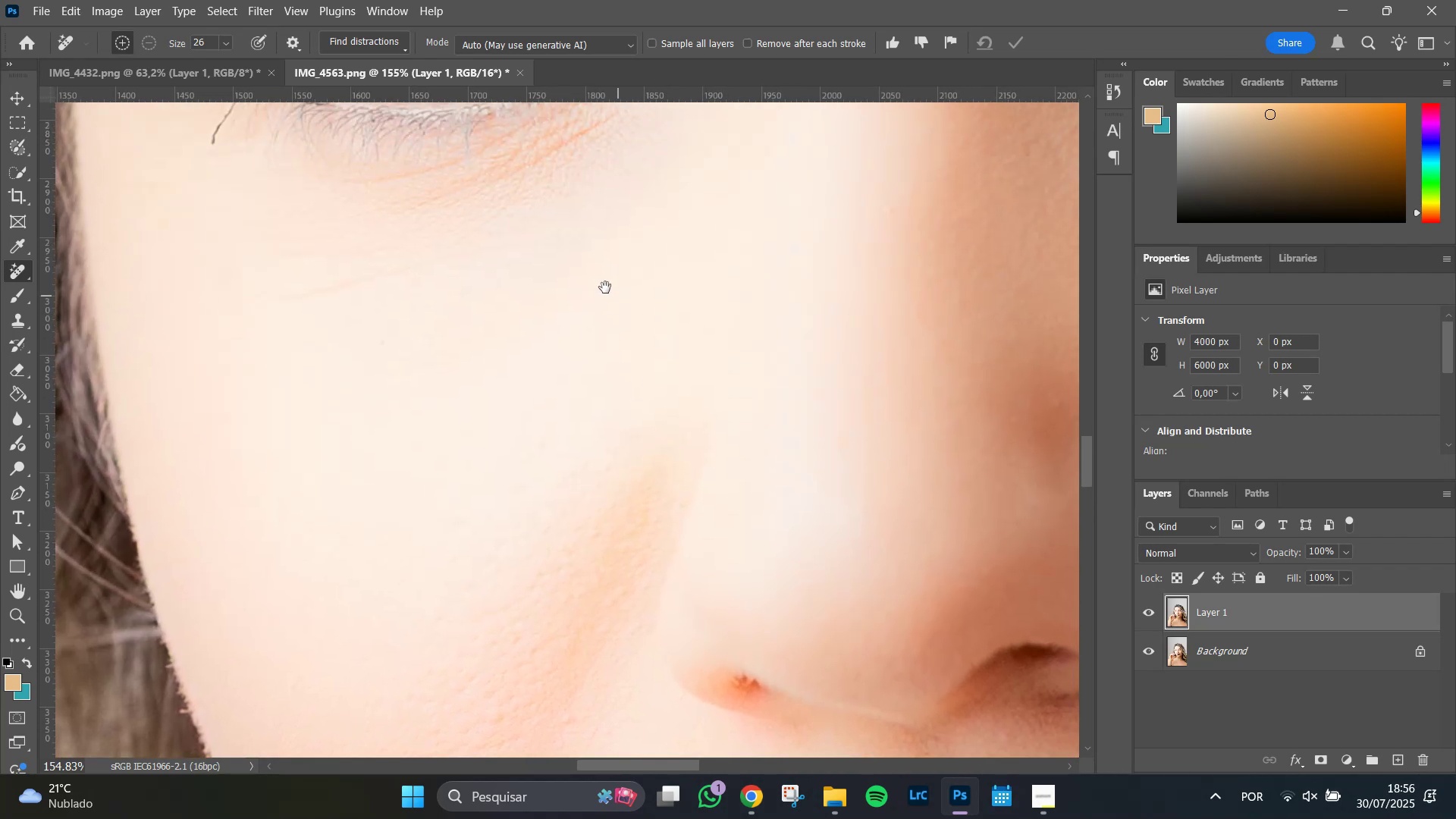 
hold_key(key=Space, duration=1.51)
 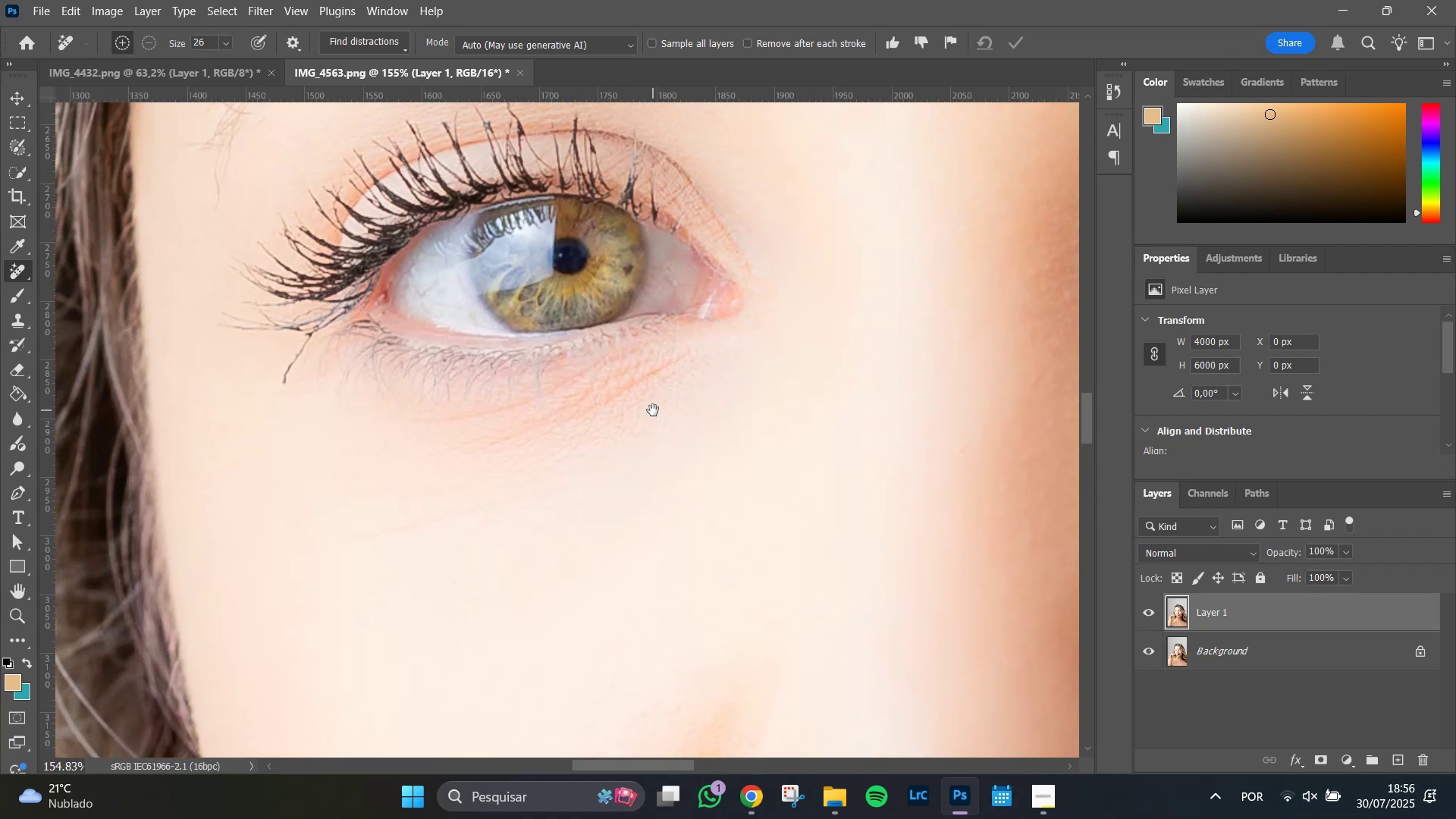 
hold_key(key=Space, duration=1.51)
 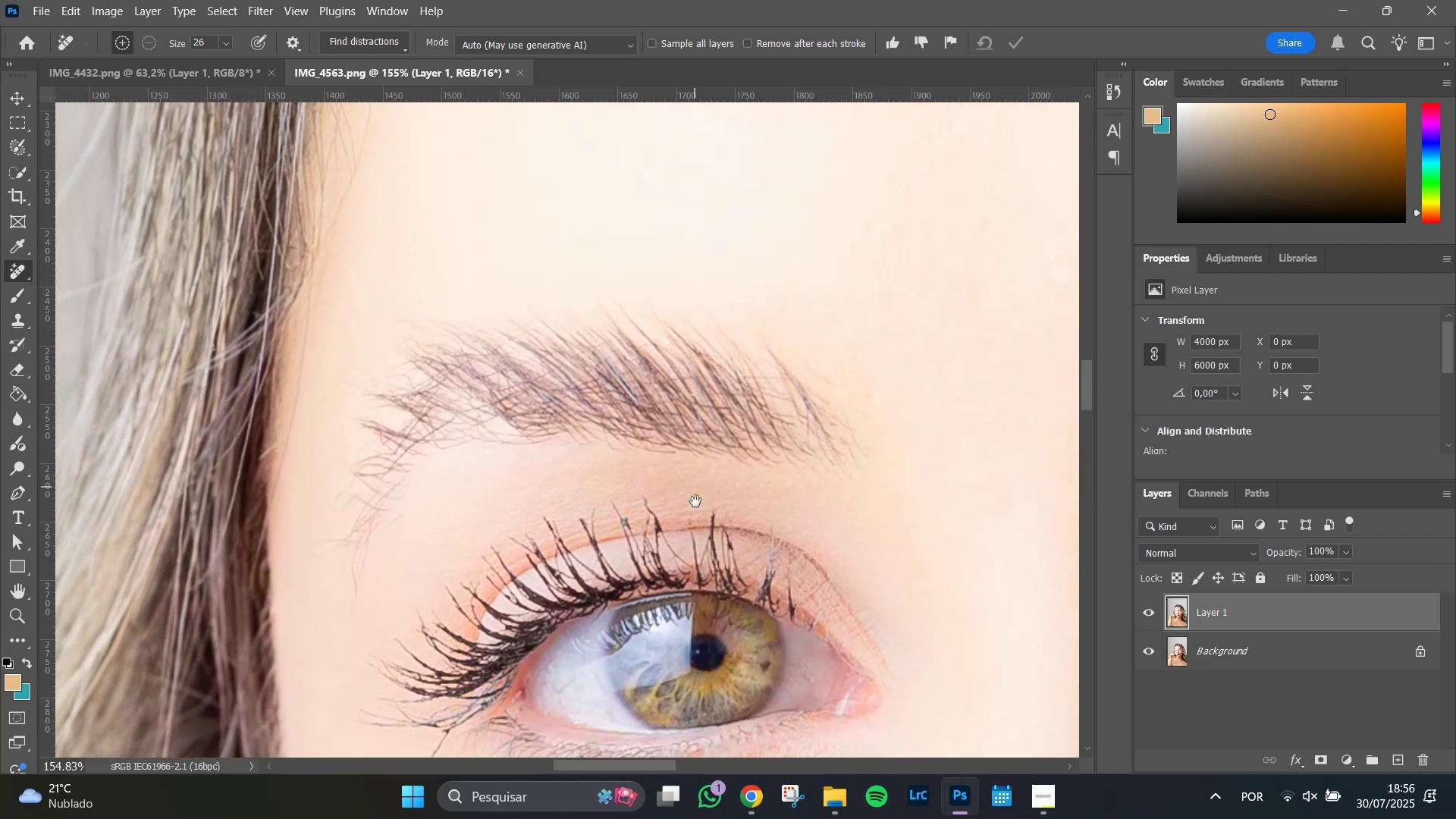 
left_click_drag(start_coordinate=[598, 283], to_coordinate=[646, 398])
 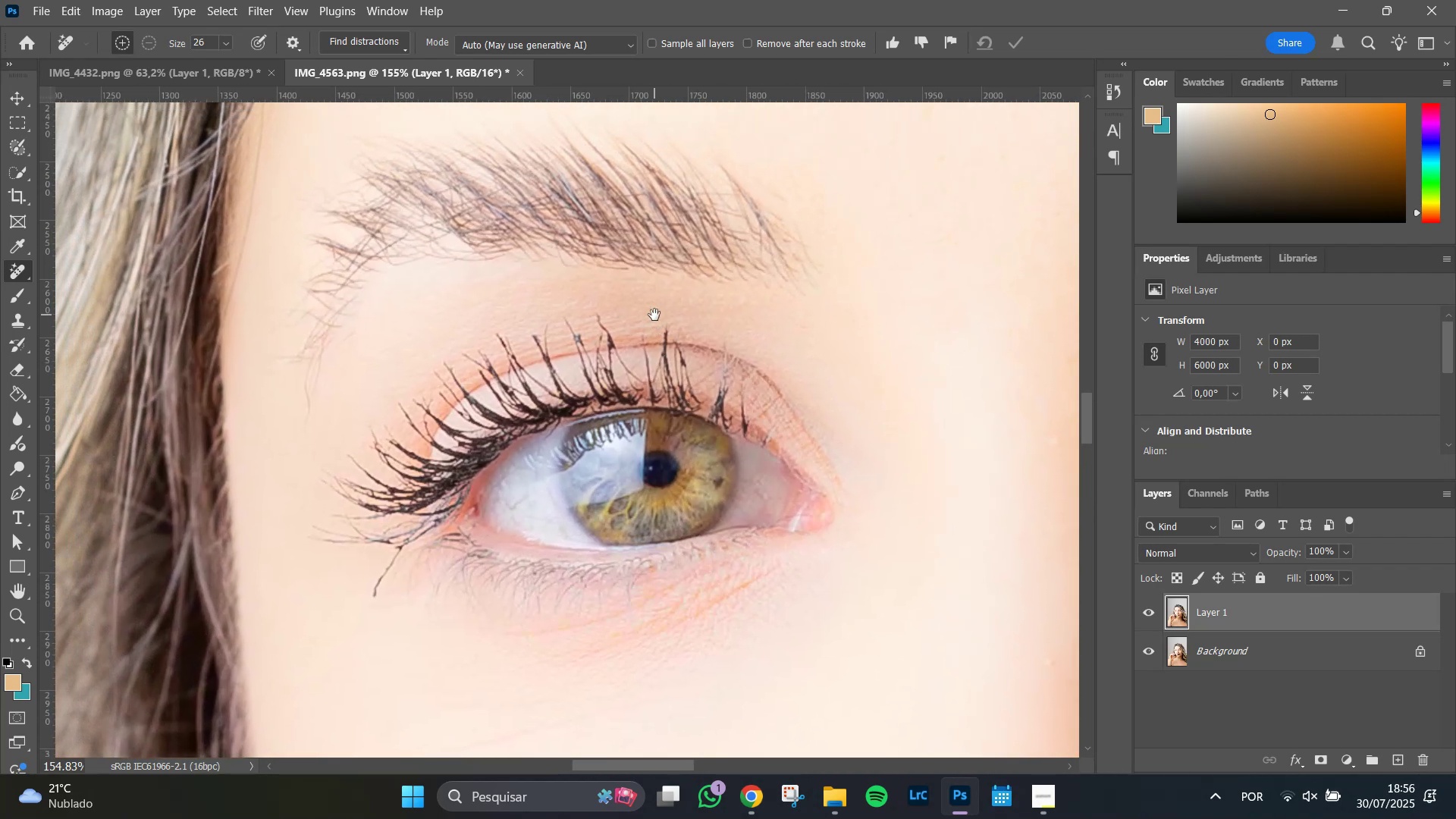 
hold_key(key=Space, duration=1.51)
 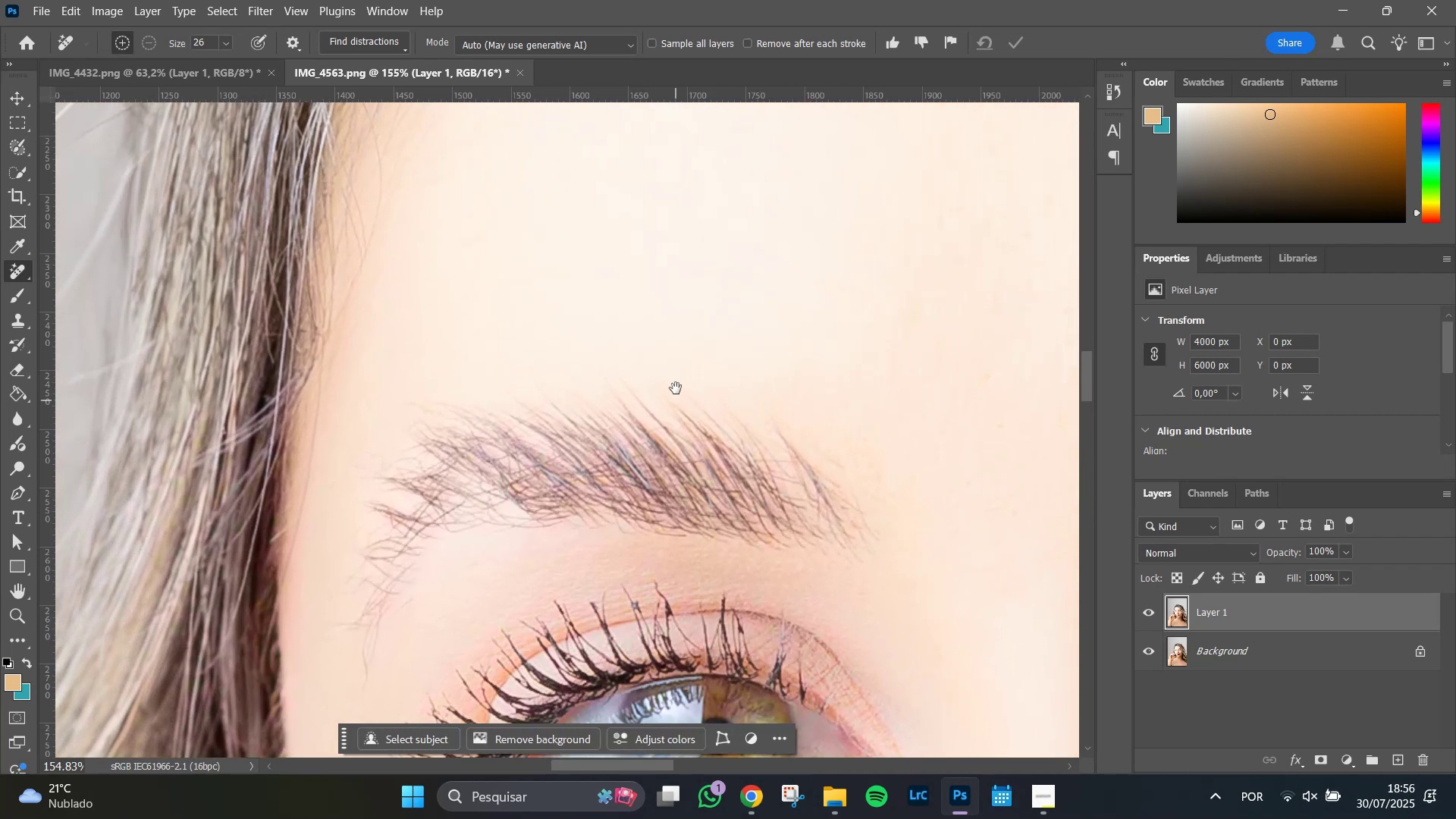 
left_click_drag(start_coordinate=[654, 315], to_coordinate=[704, 563])
 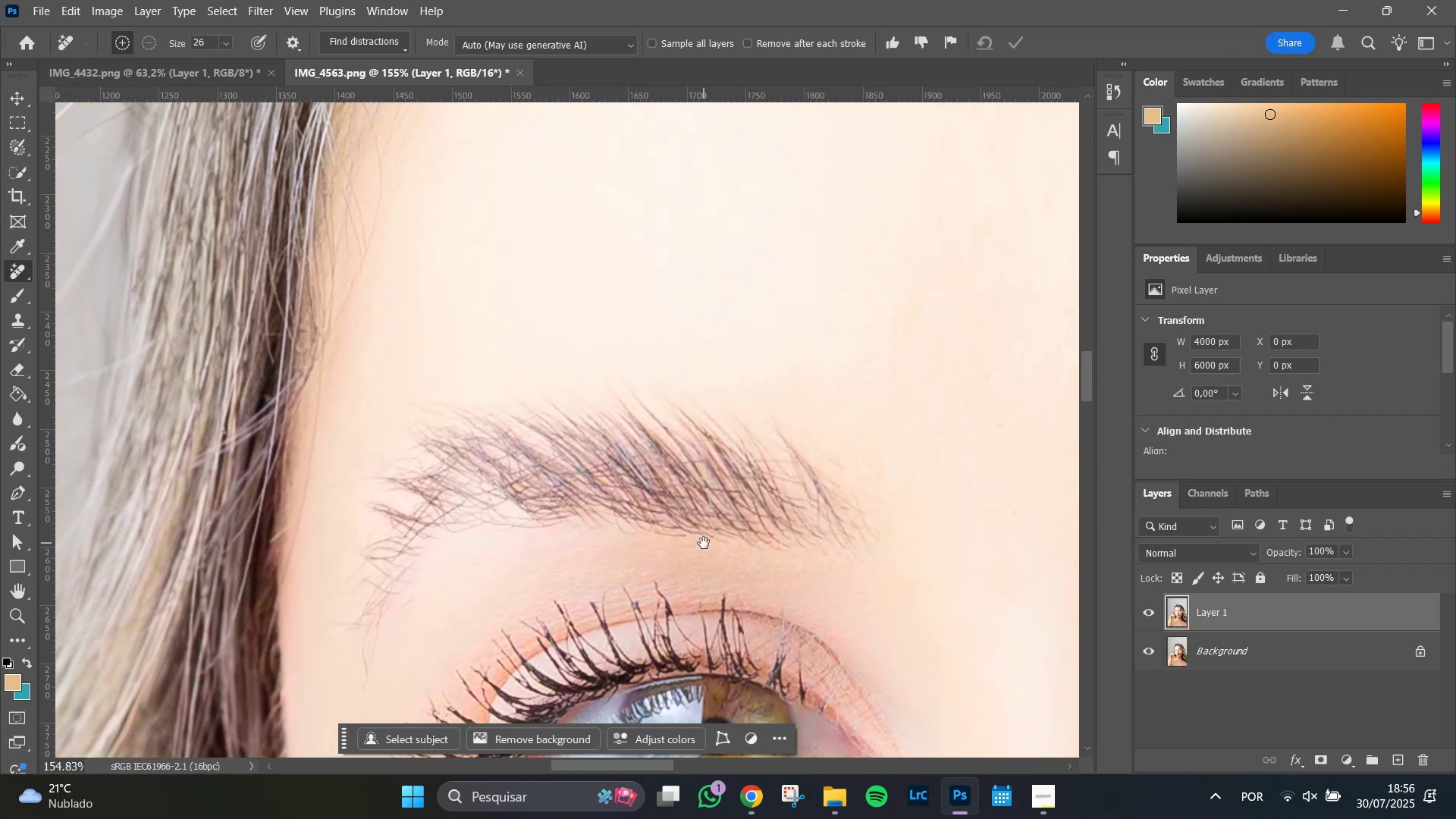 
hold_key(key=Space, duration=1.51)
 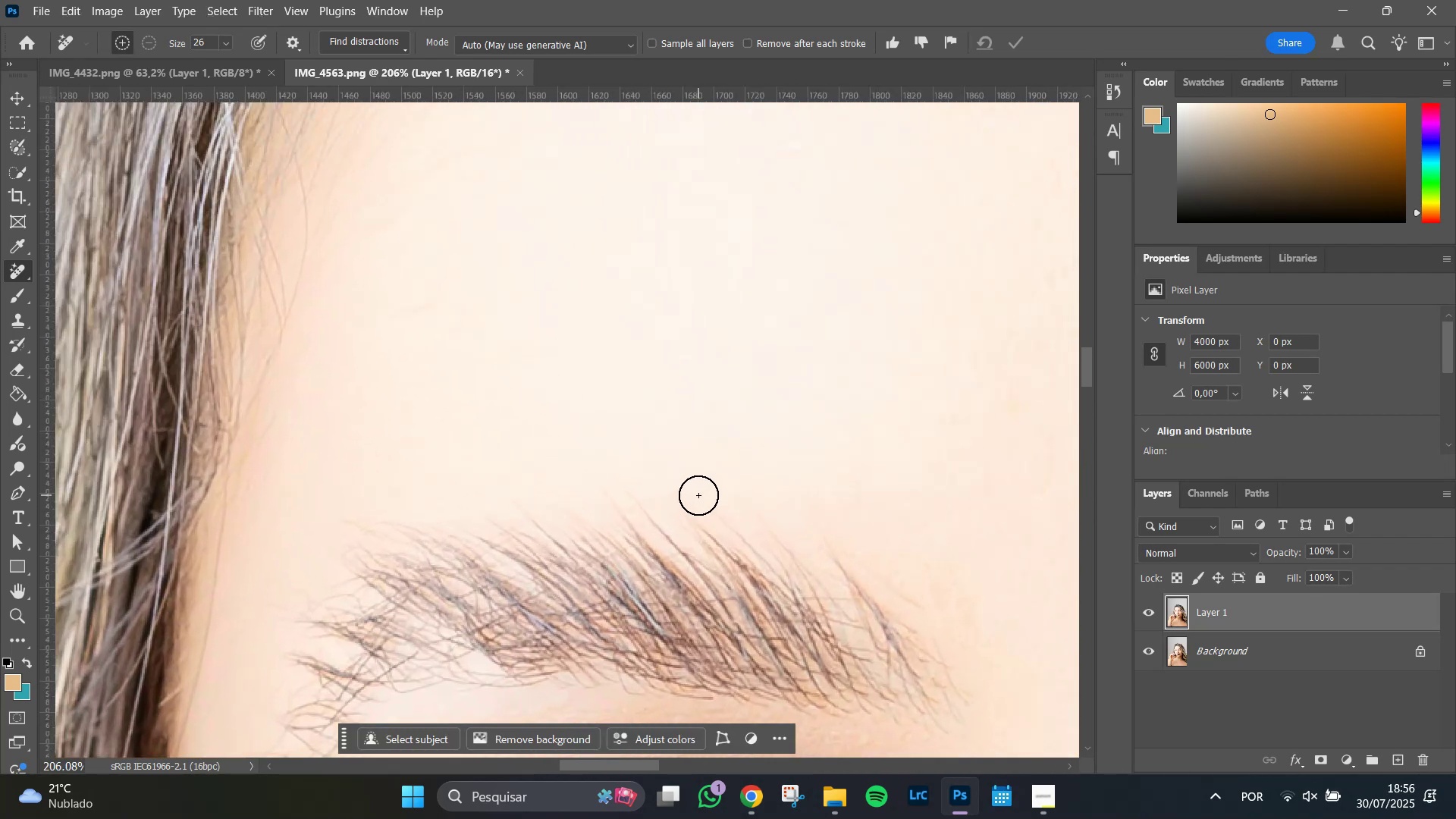 
left_click_drag(start_coordinate=[676, 384], to_coordinate=[698, 495])
 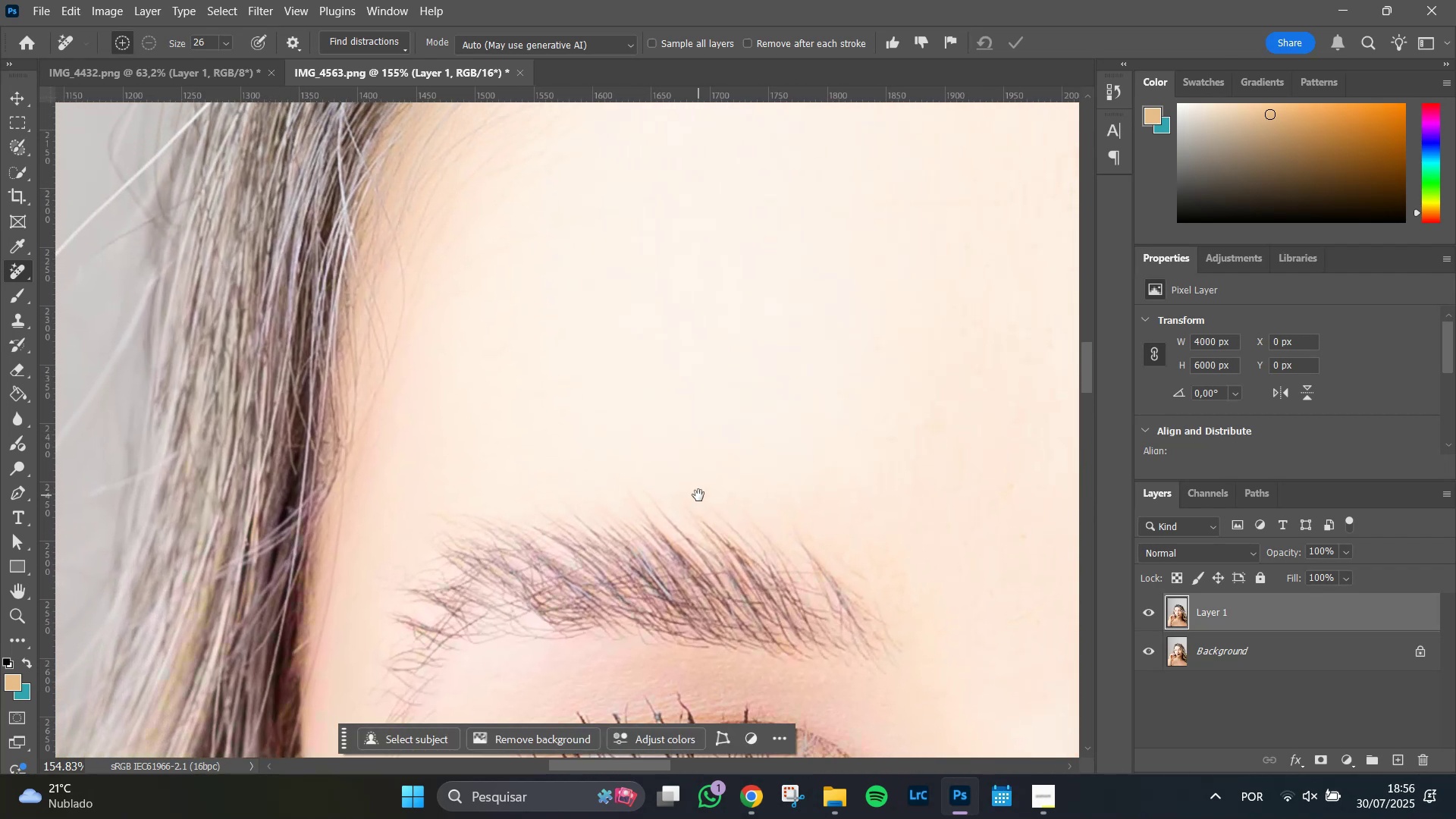 
key(Space)
 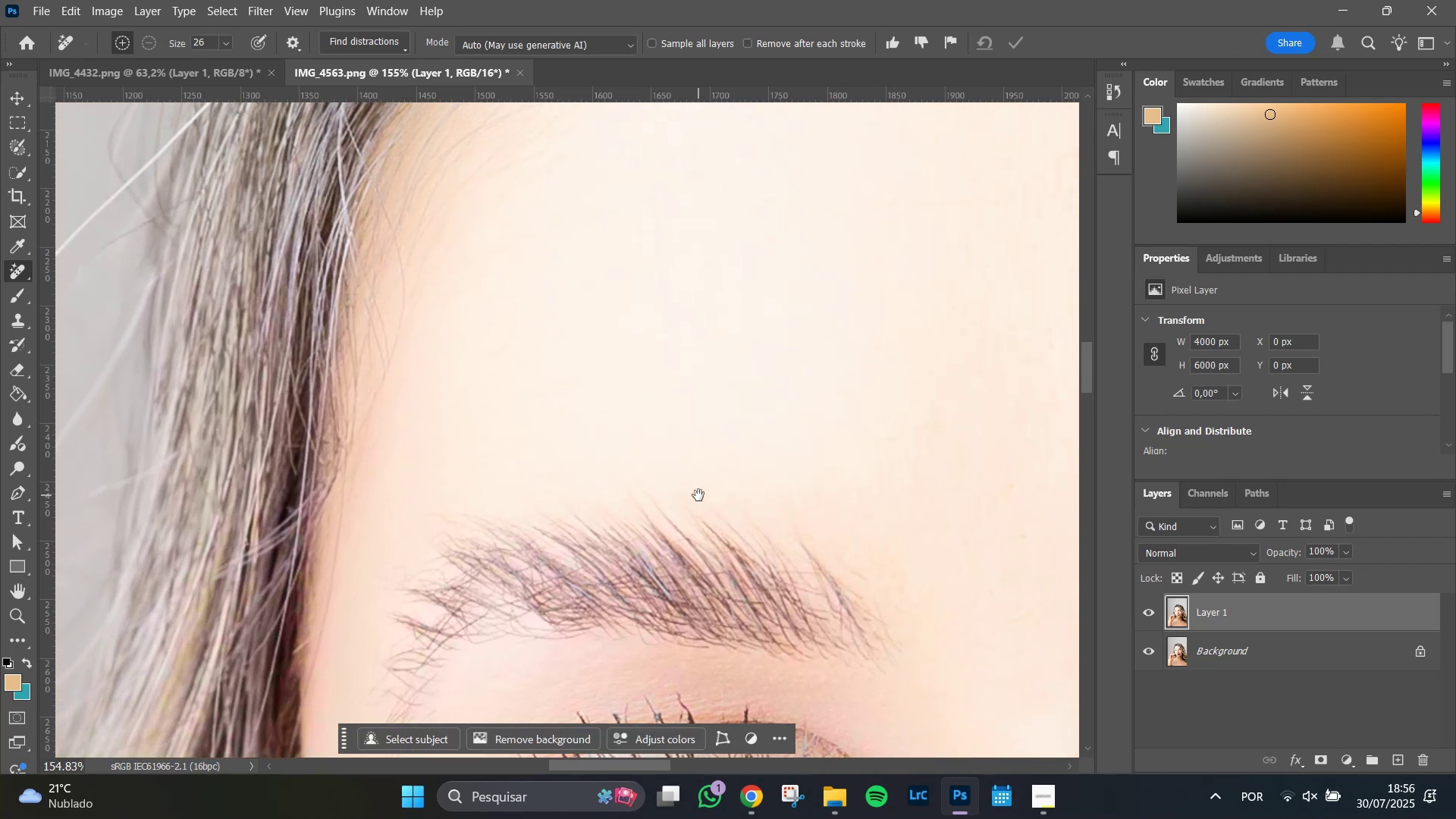 
key(Space)
 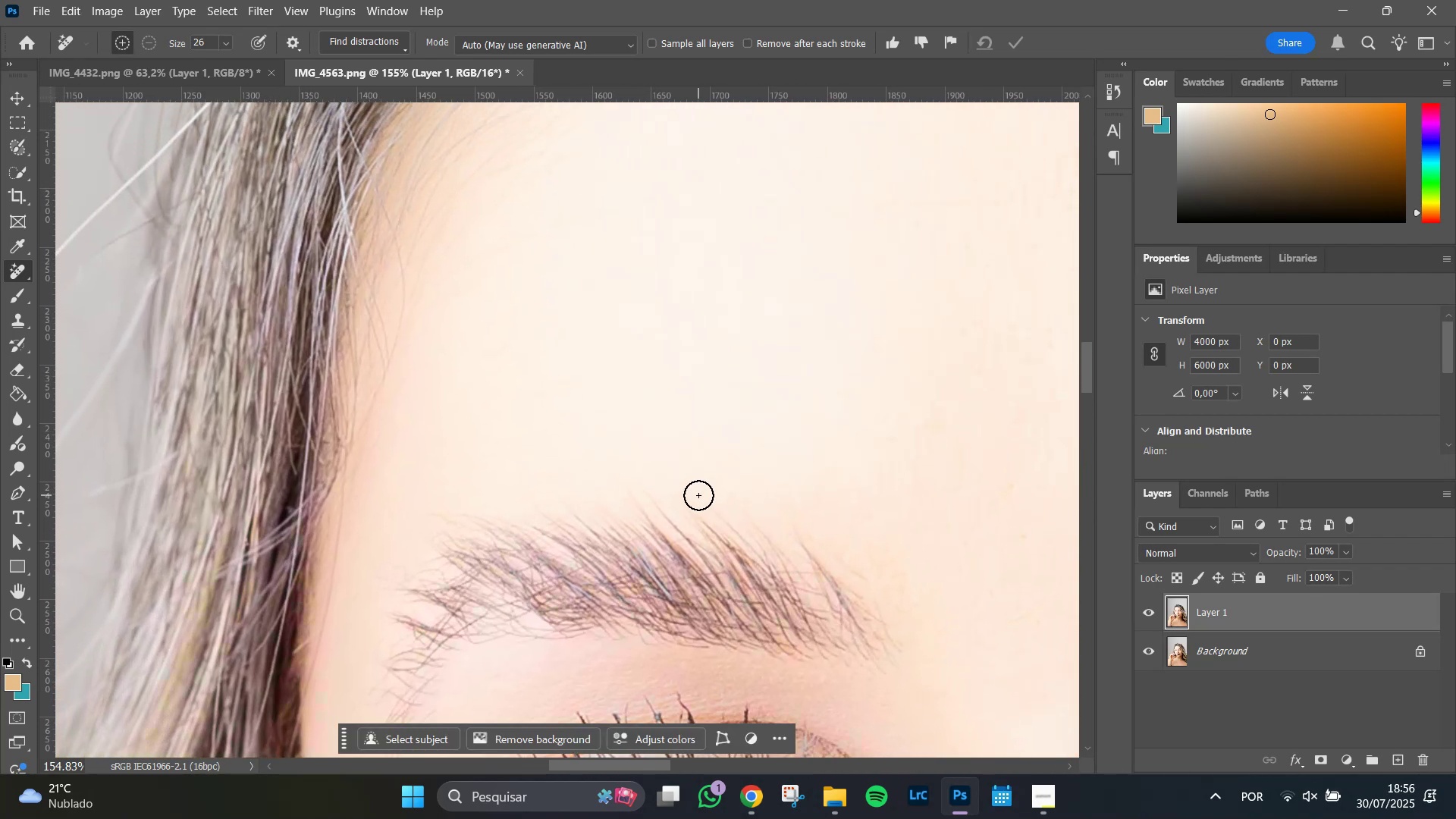 
hold_key(key=AltLeft, duration=0.56)
scroll: coordinate [698, 495], scroll_direction: up, amount: 3.0
 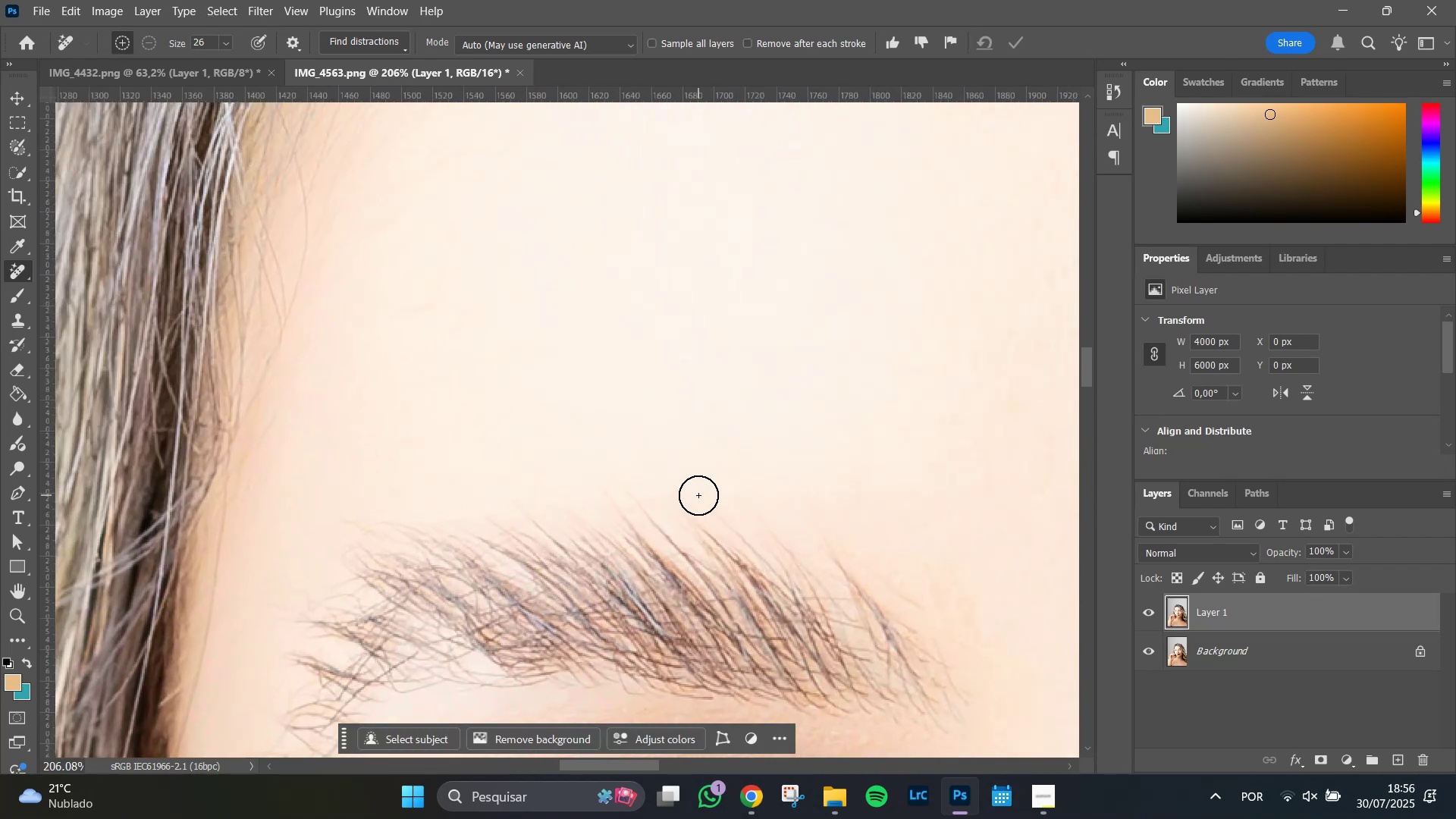 
hold_key(key=Space, duration=1.51)
 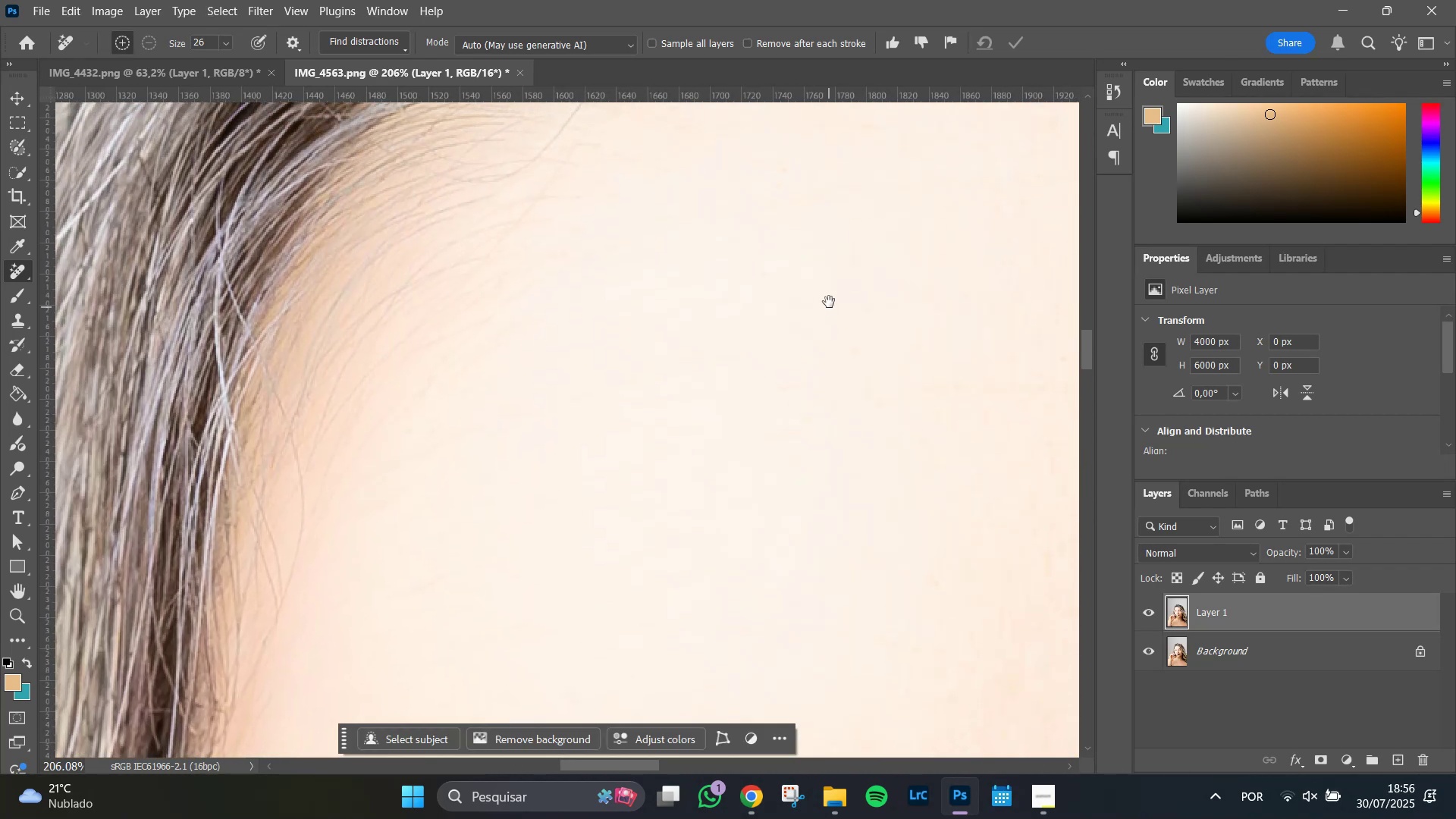 
left_click_drag(start_coordinate=[780, 300], to_coordinate=[777, 580])
 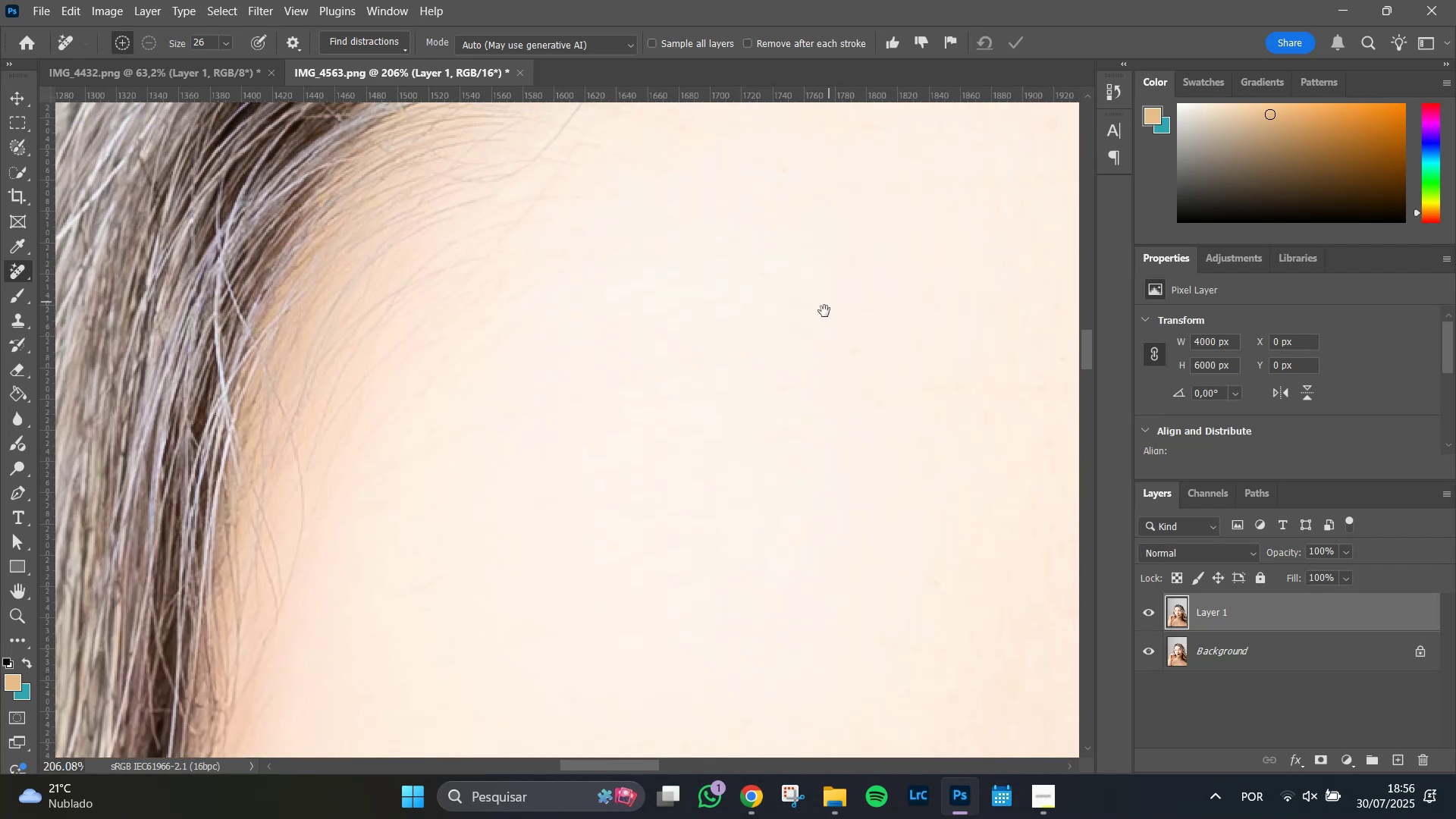 
hold_key(key=Space, duration=1.51)
 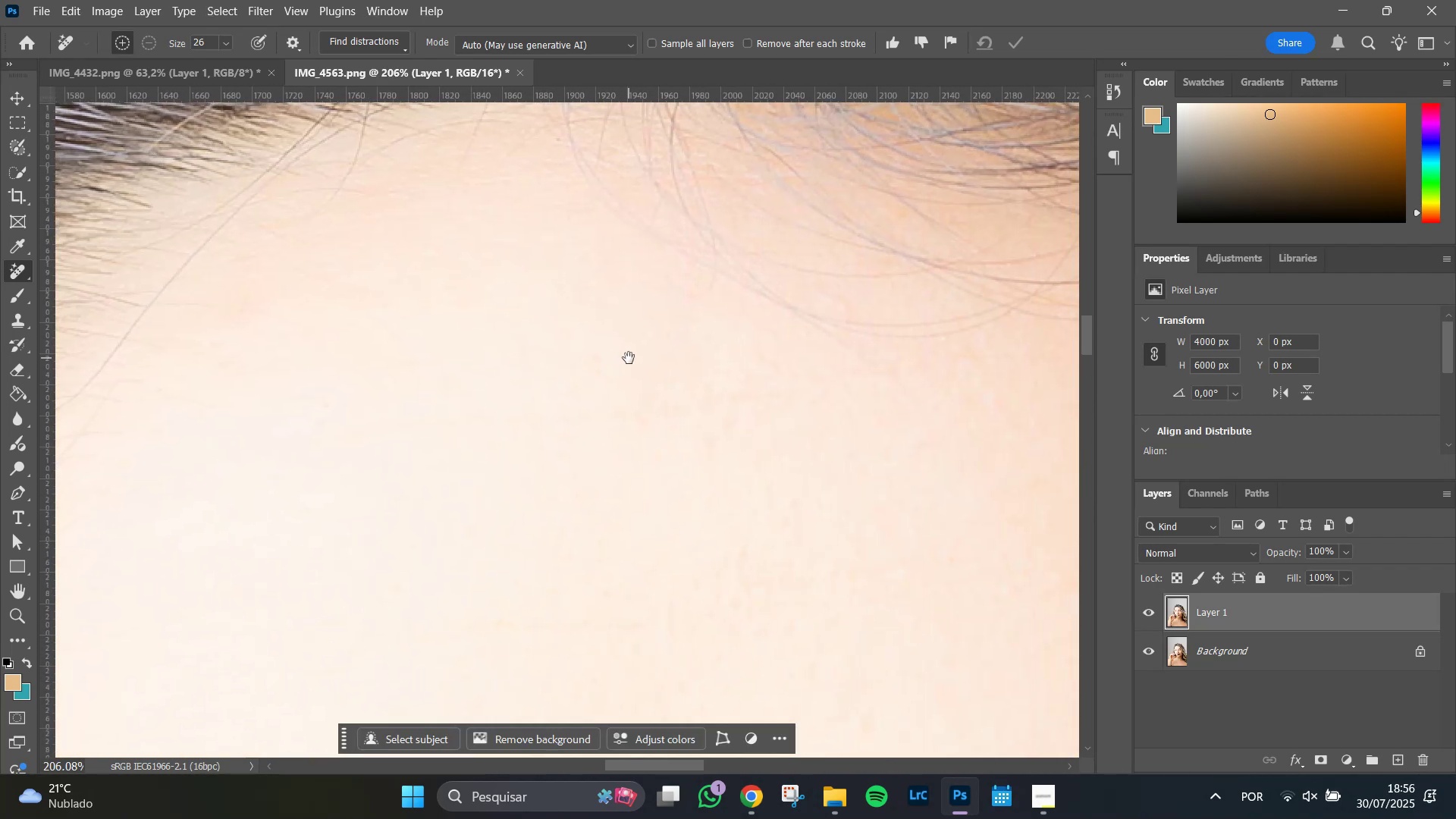 
left_click_drag(start_coordinate=[829, 302], to_coordinate=[371, 538])
 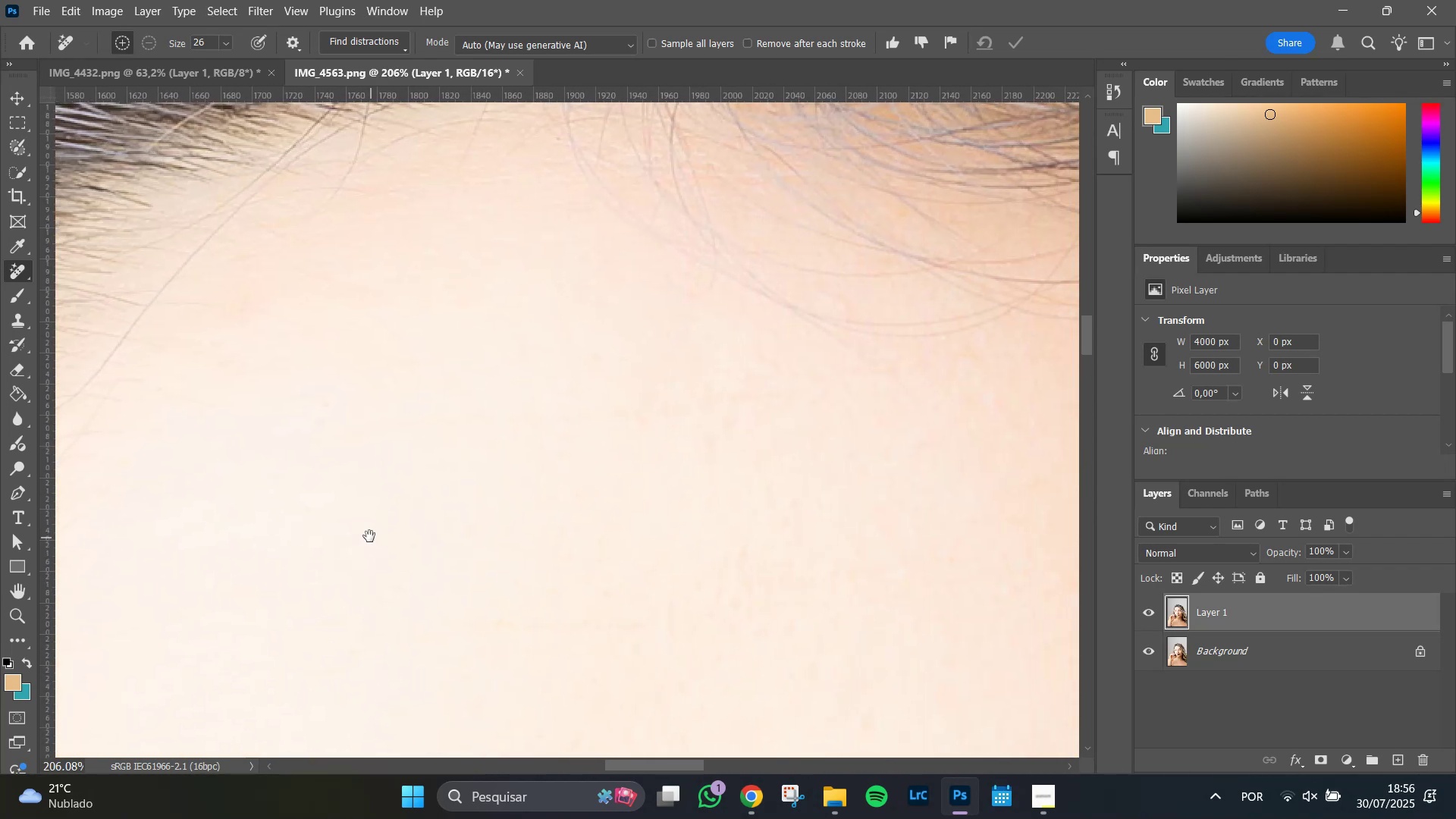 
hold_key(key=Space, duration=1.51)
 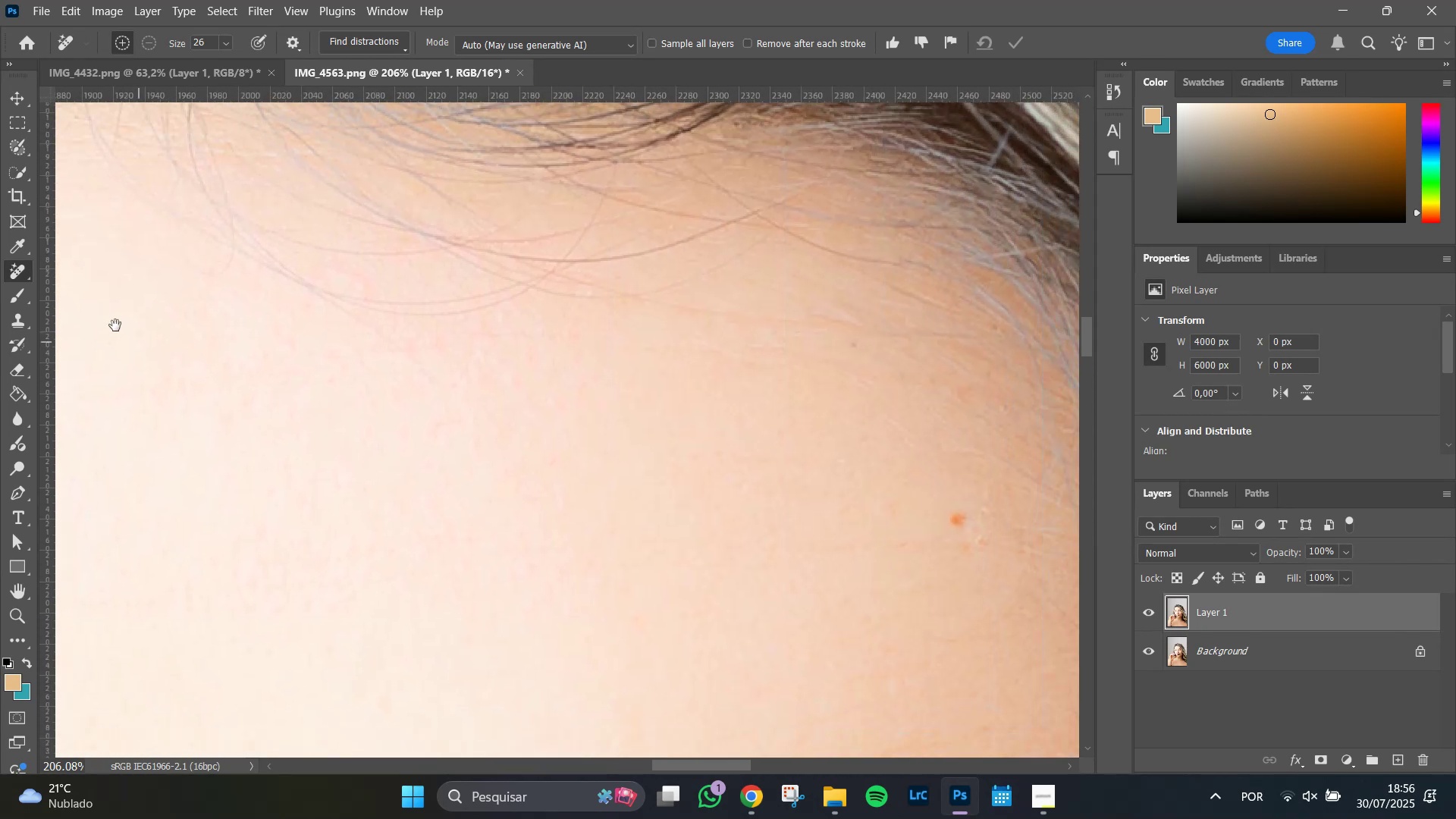 
left_click_drag(start_coordinate=[629, 370], to_coordinate=[134, 339])
 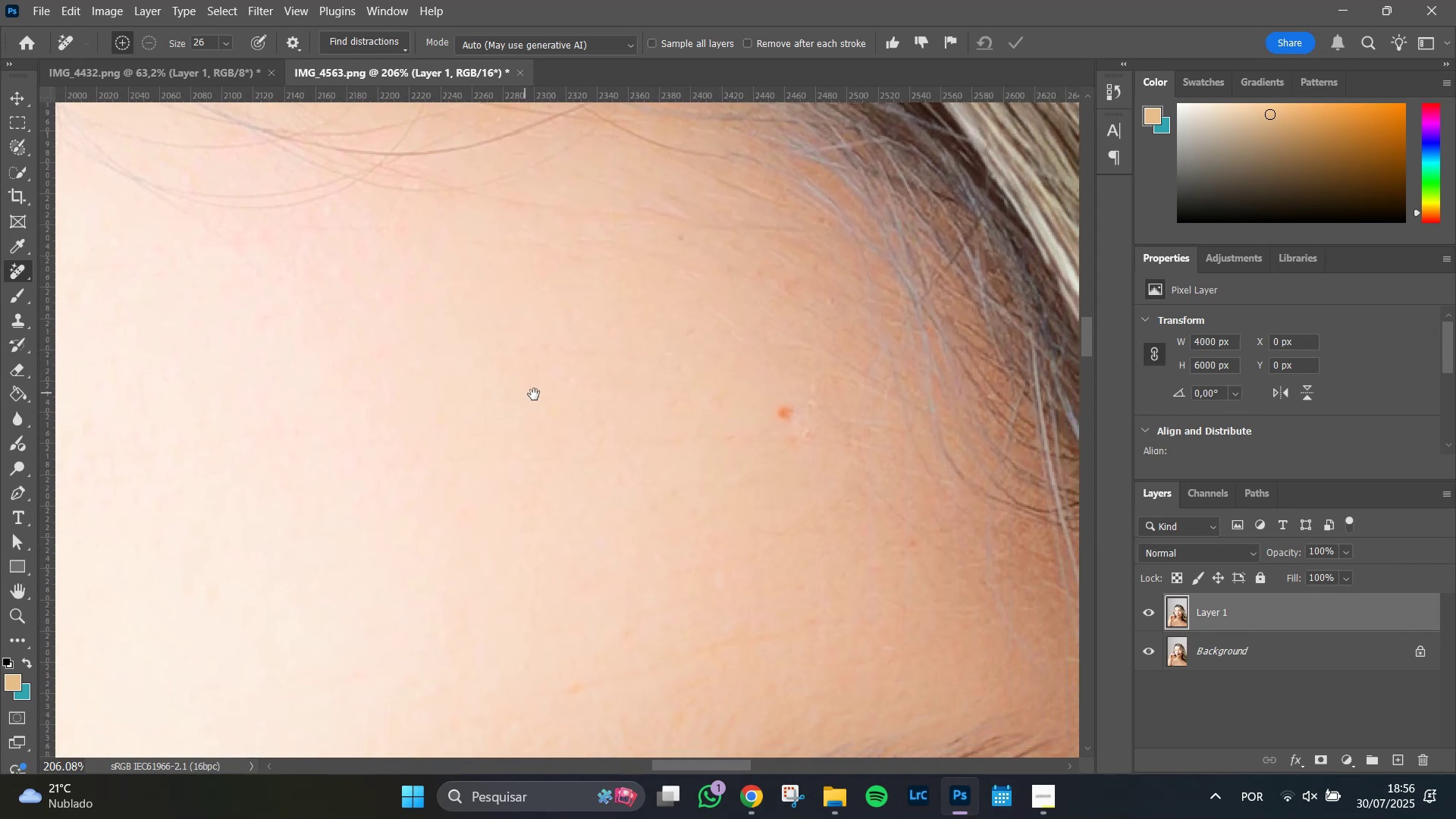 
hold_key(key=Space, duration=1.51)
 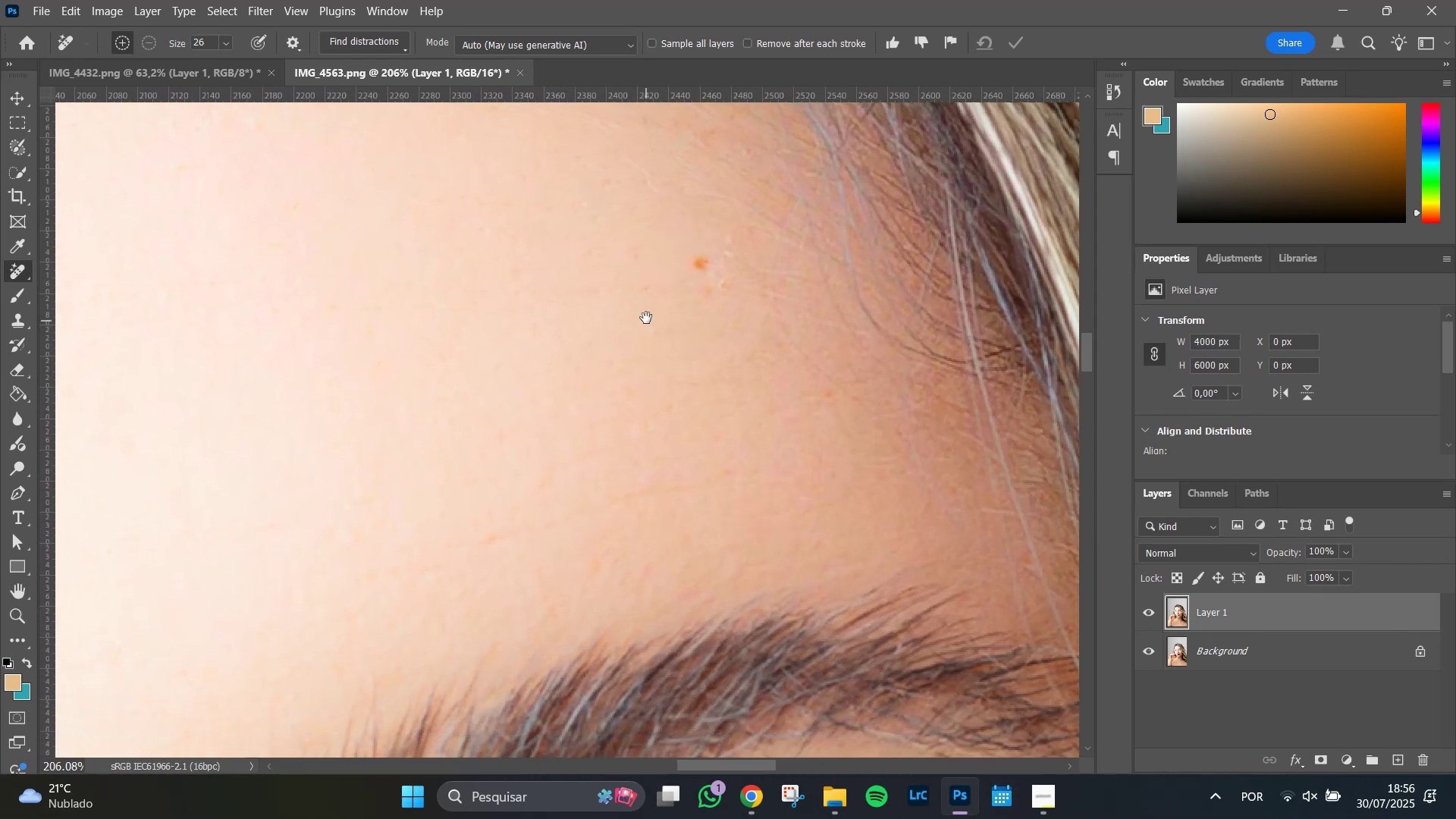 
hold_key(key=Space, duration=1.51)
 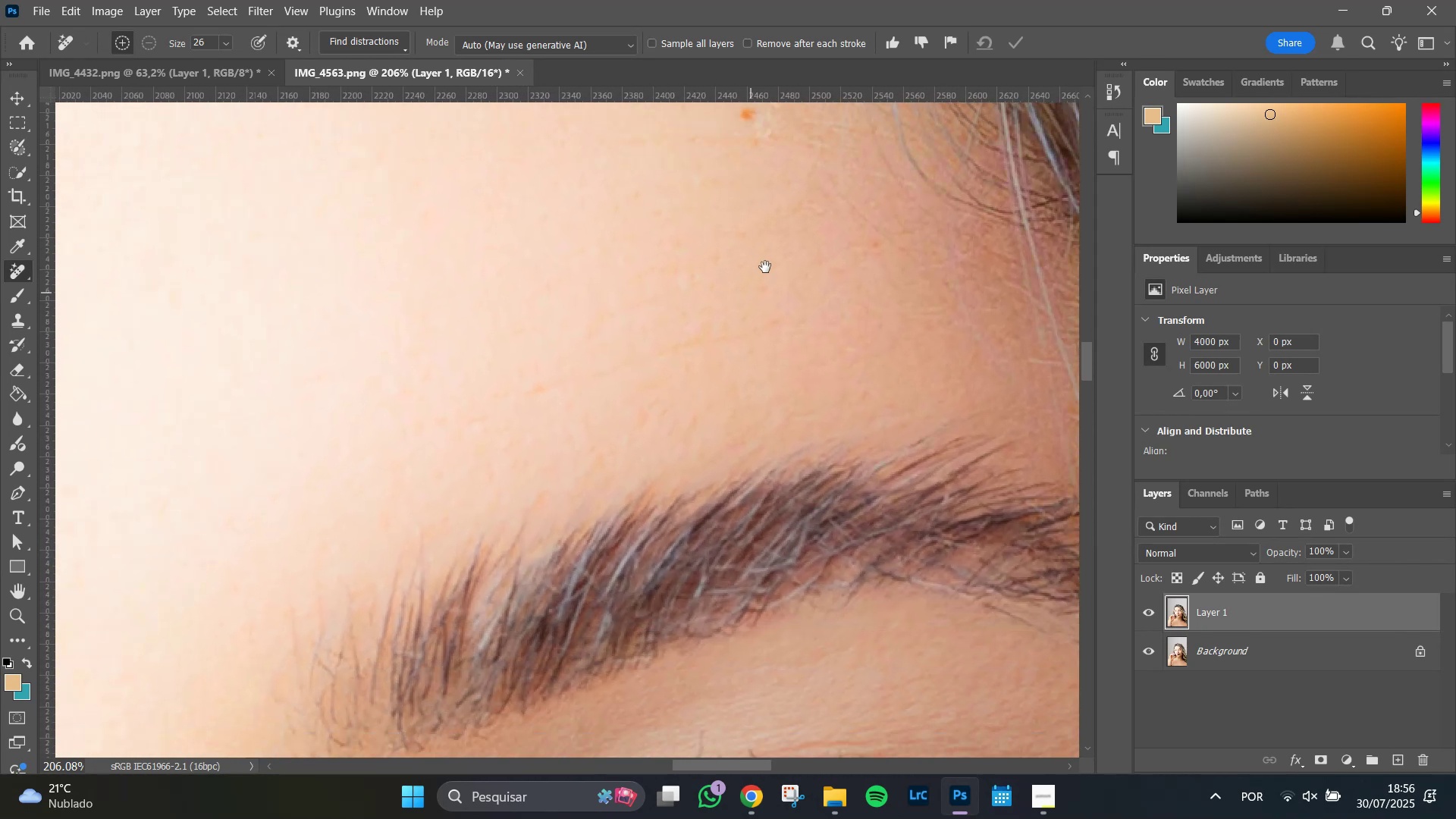 
left_click_drag(start_coordinate=[664, 442], to_coordinate=[646, 318])
 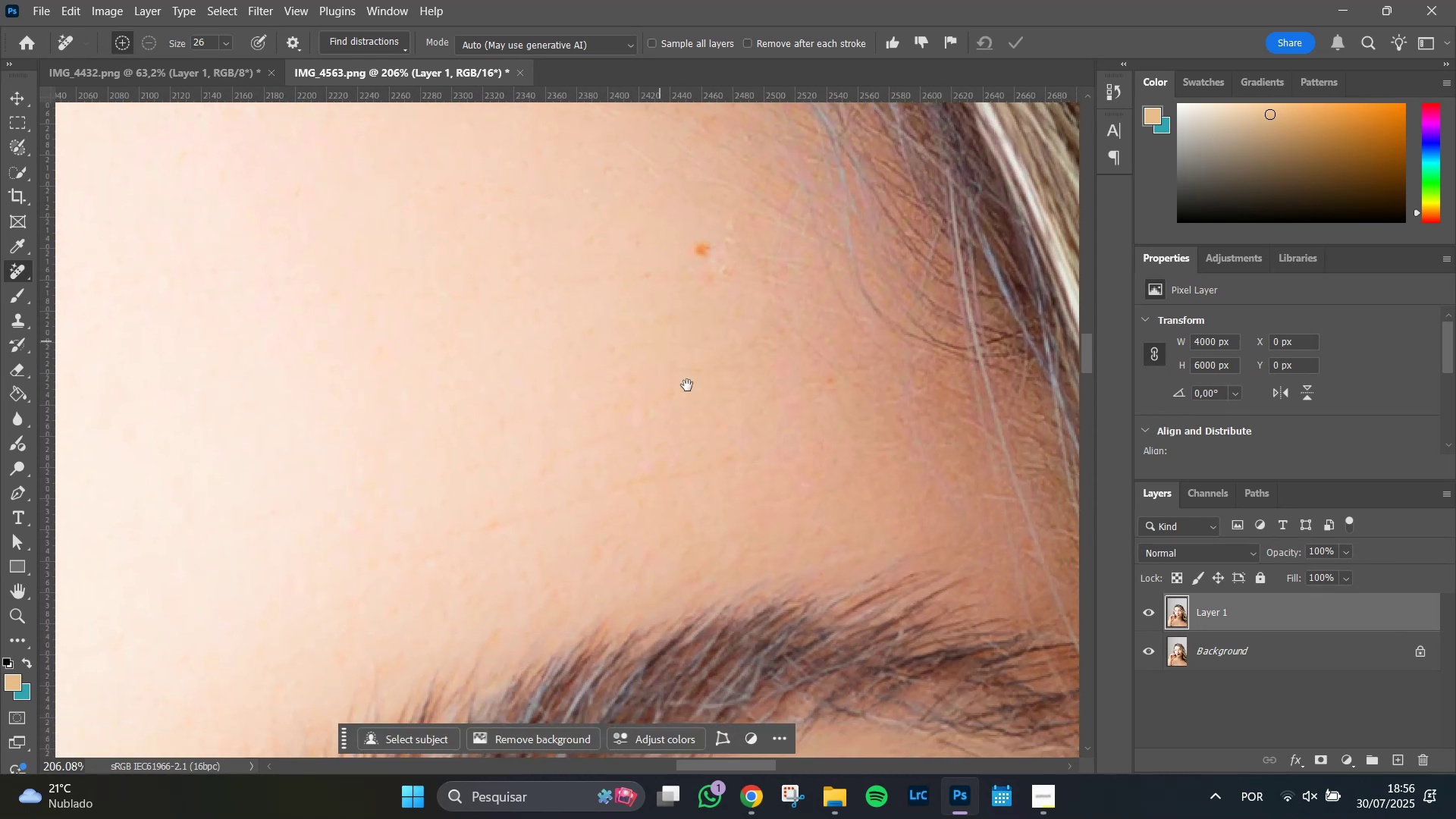 
left_click_drag(start_coordinate=[699, 438], to_coordinate=[792, 193])
 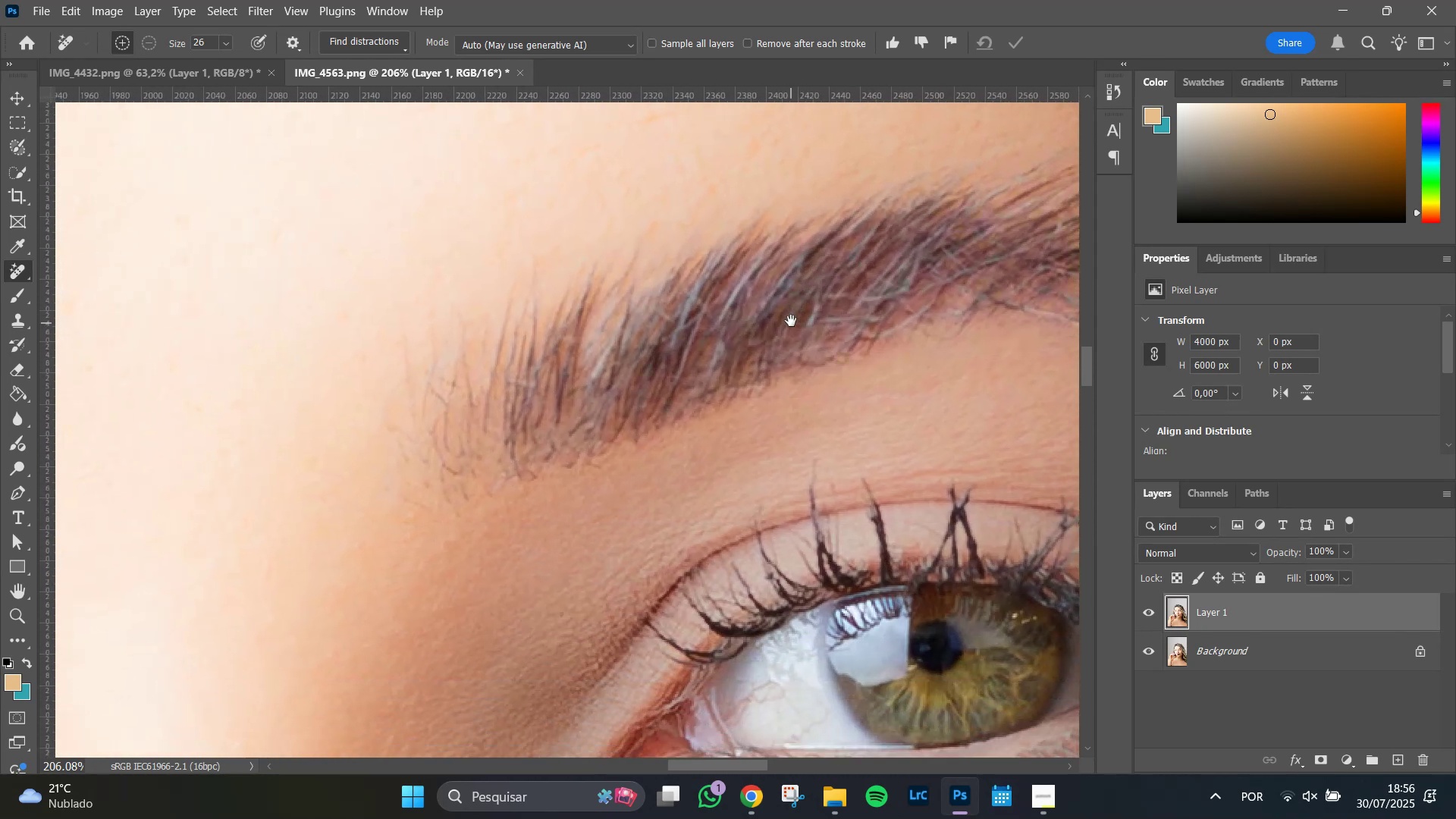 
hold_key(key=Space, duration=1.51)
 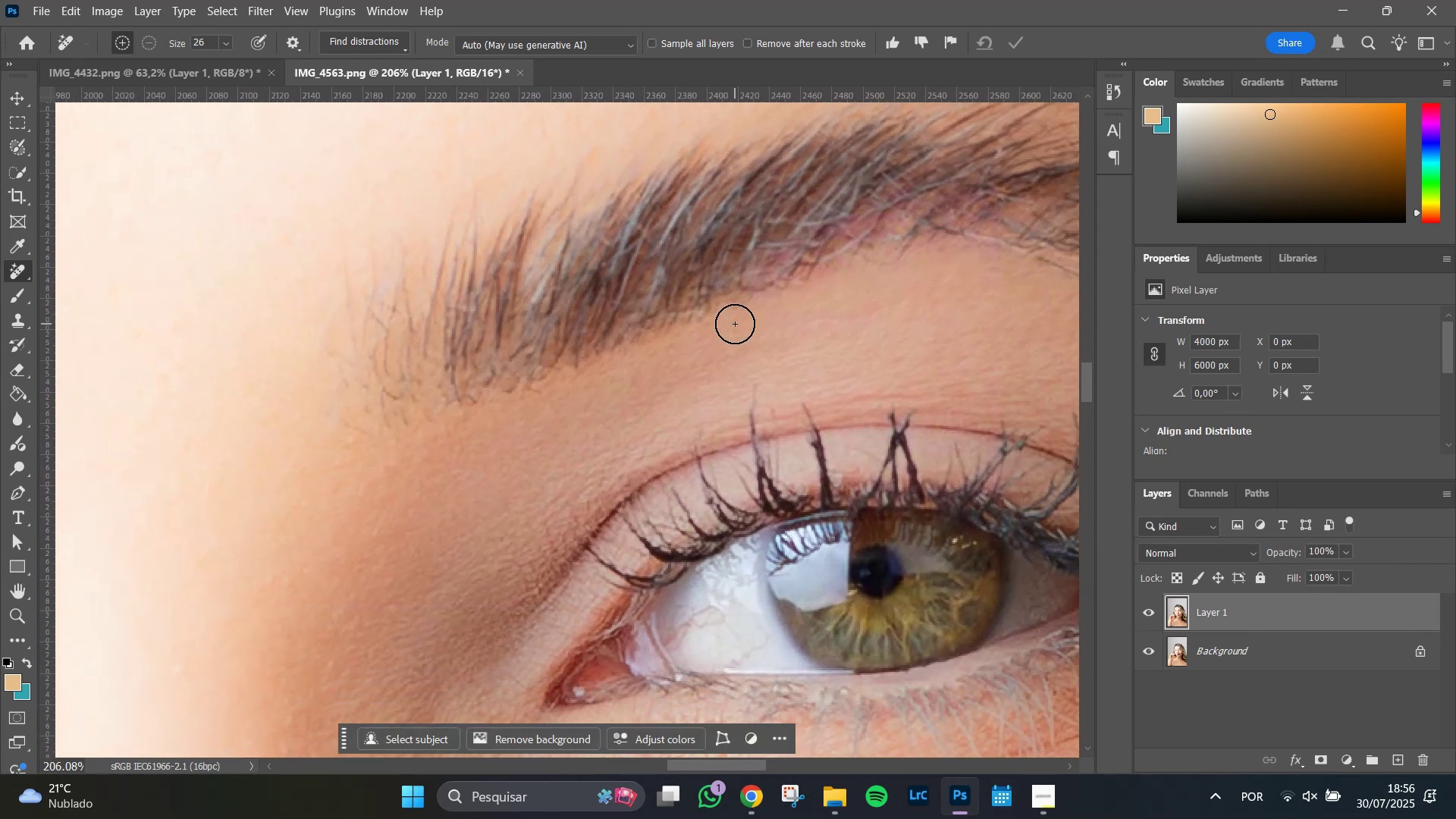 
left_click_drag(start_coordinate=[791, 323], to_coordinate=[721, 273])
 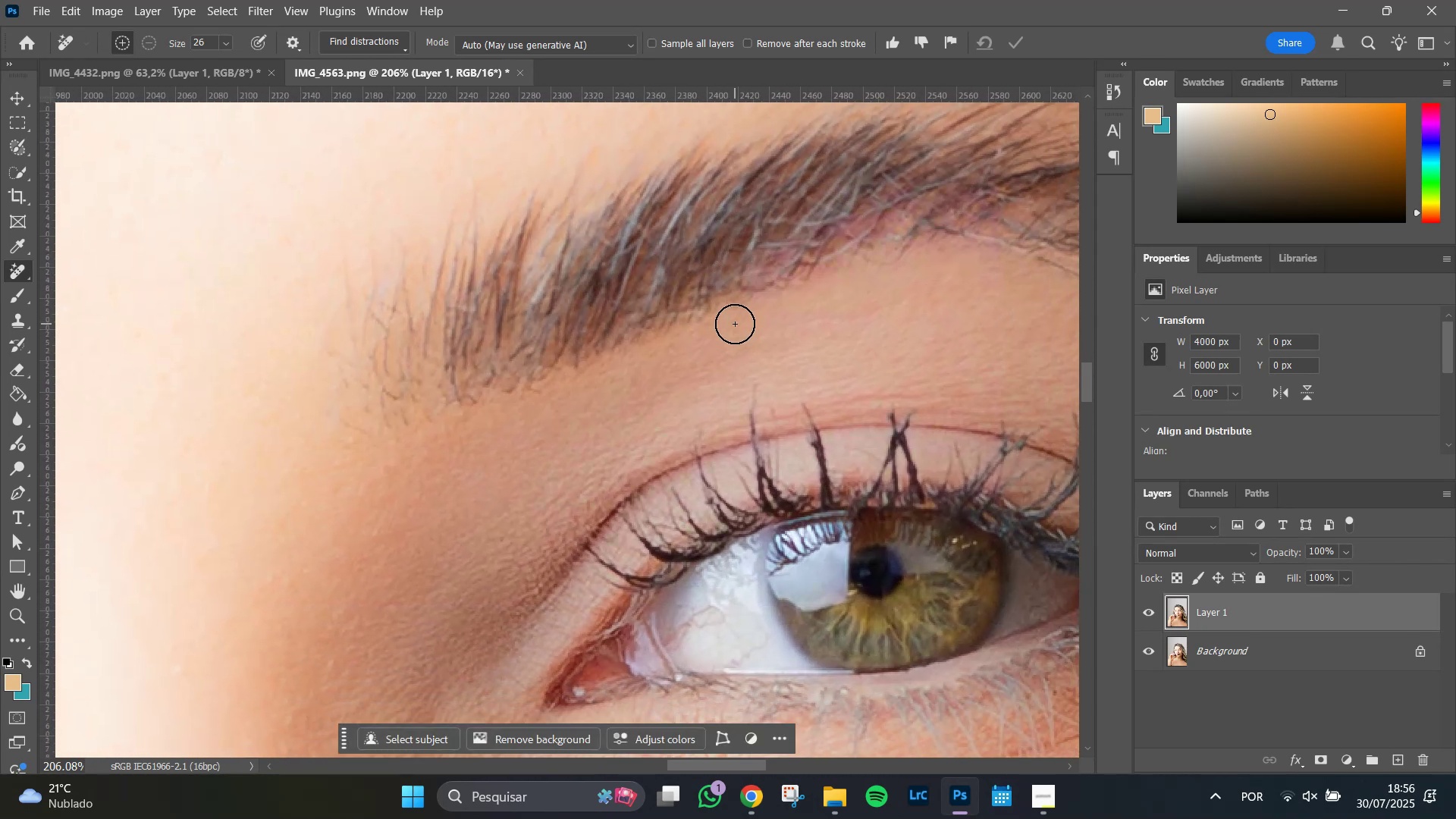 
key(Space)
 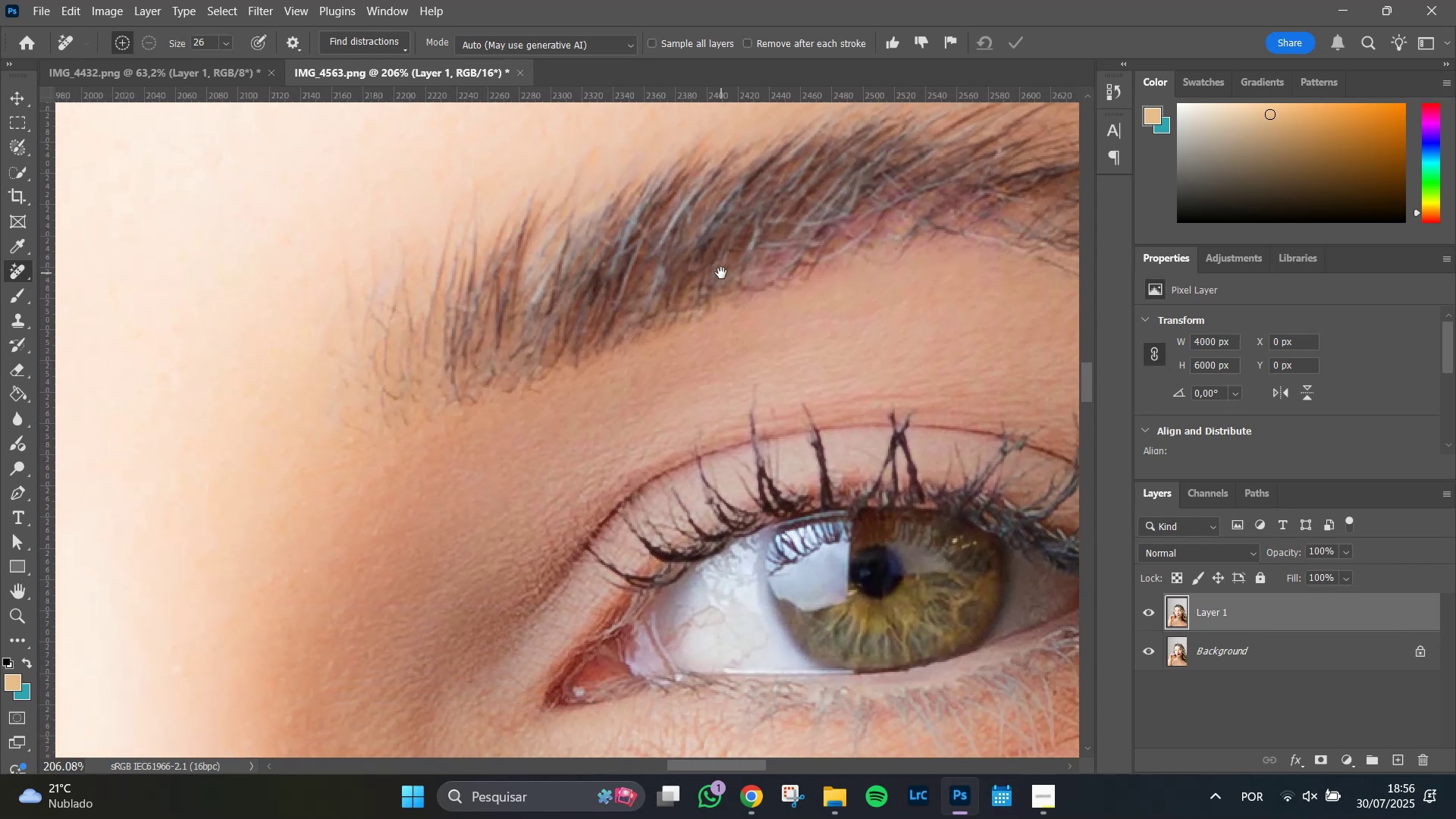 
key(Space)
 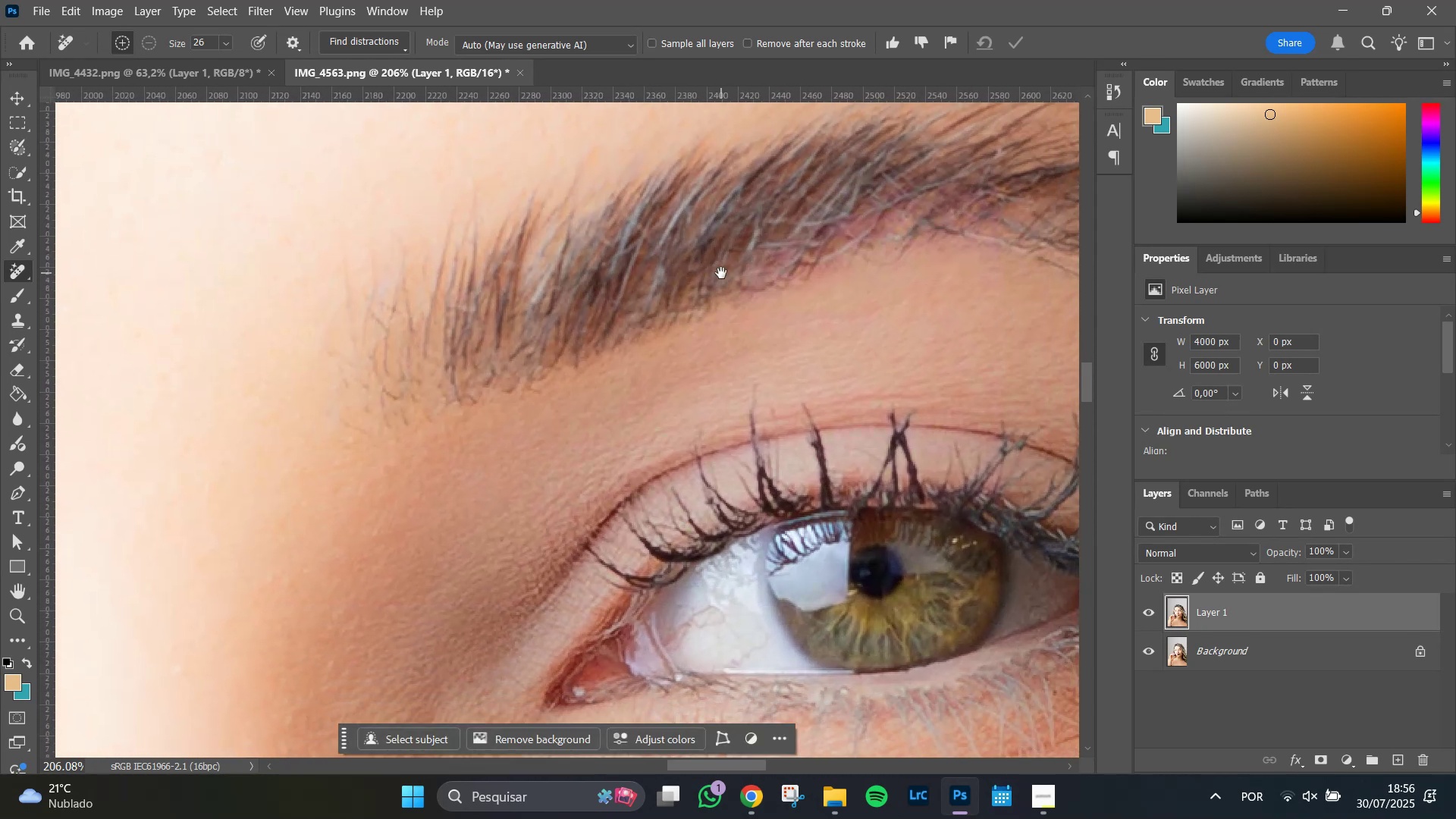 
key(Space)
 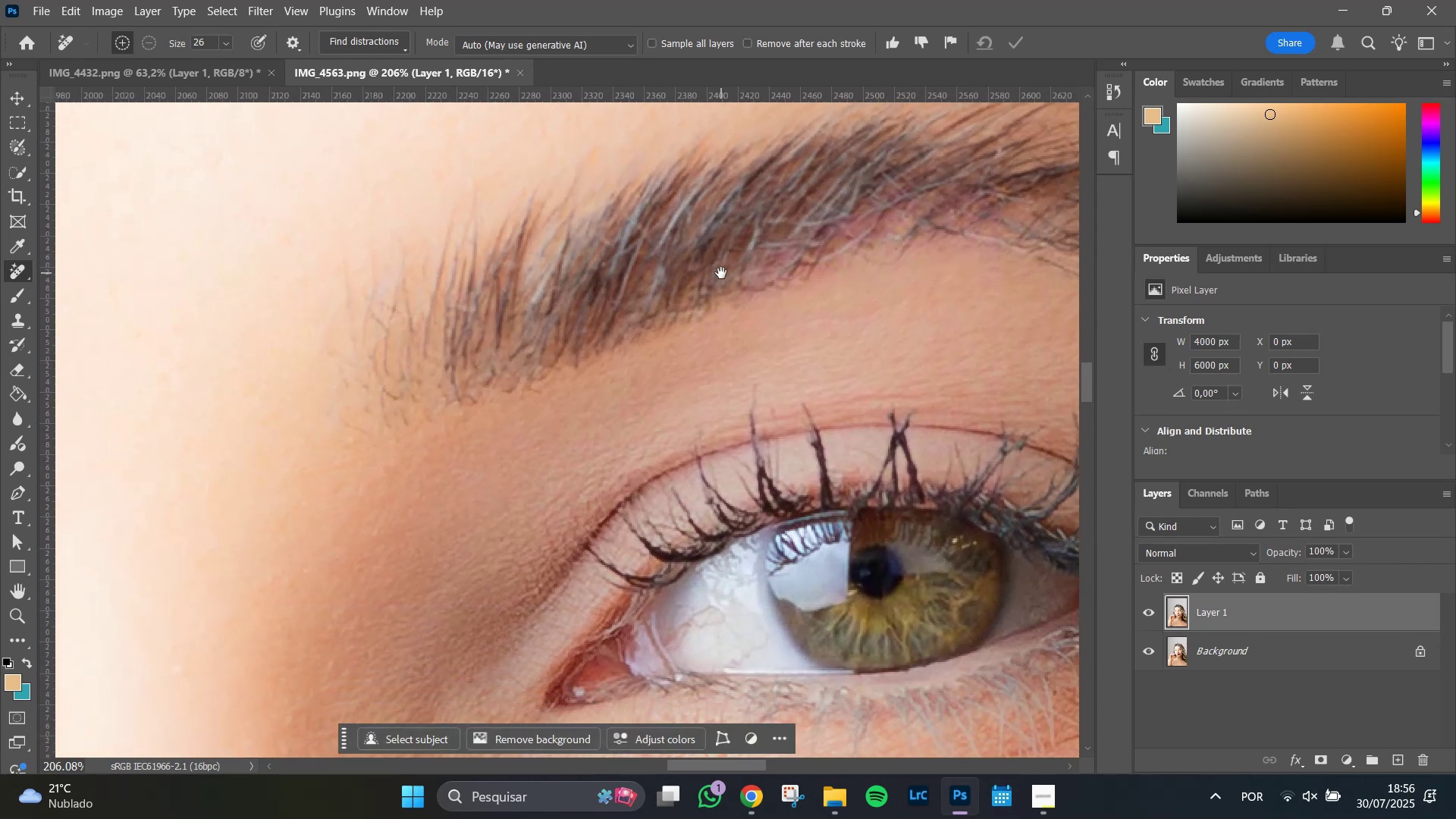 
key(Space)
 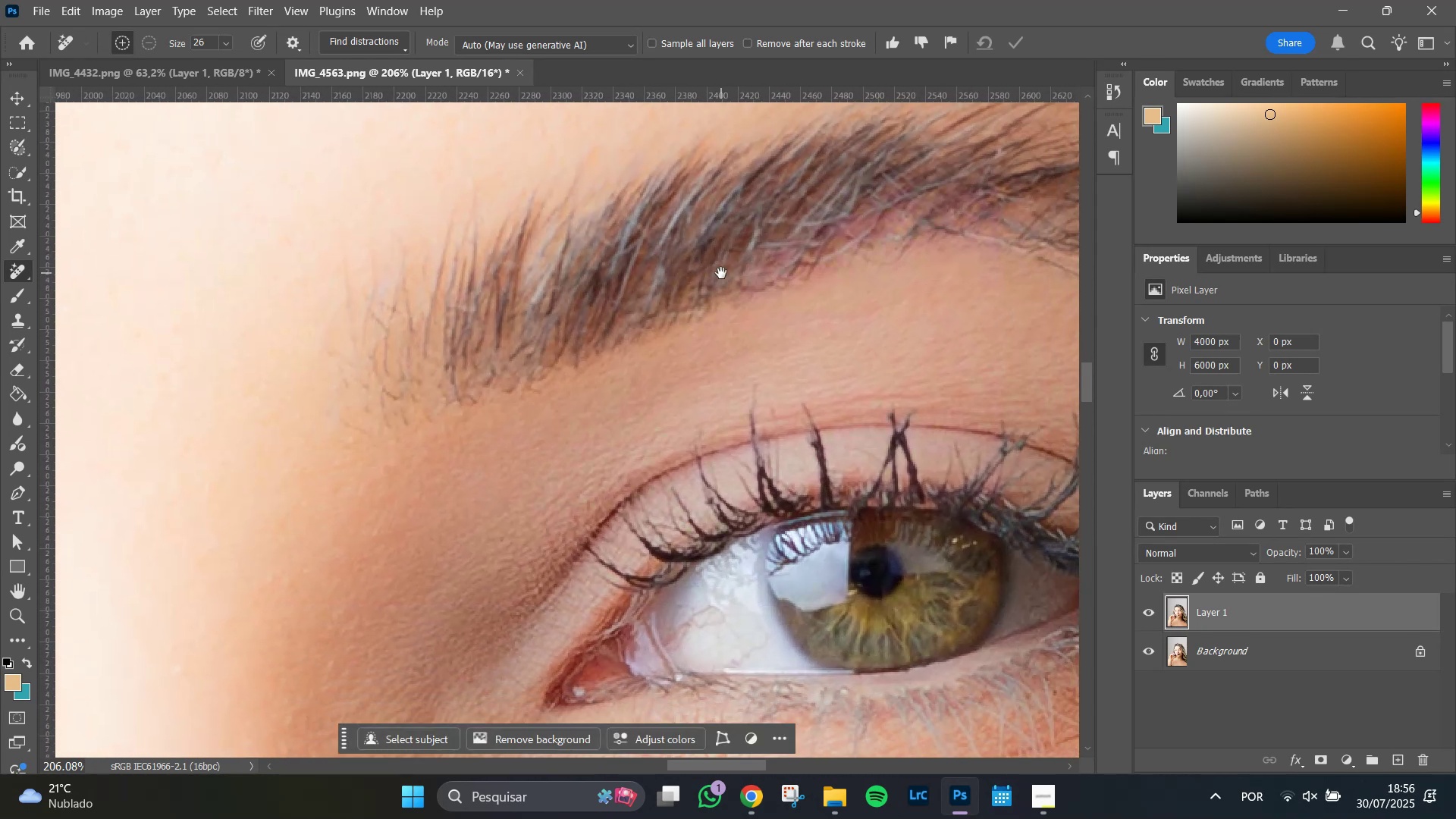 
key(Space)
 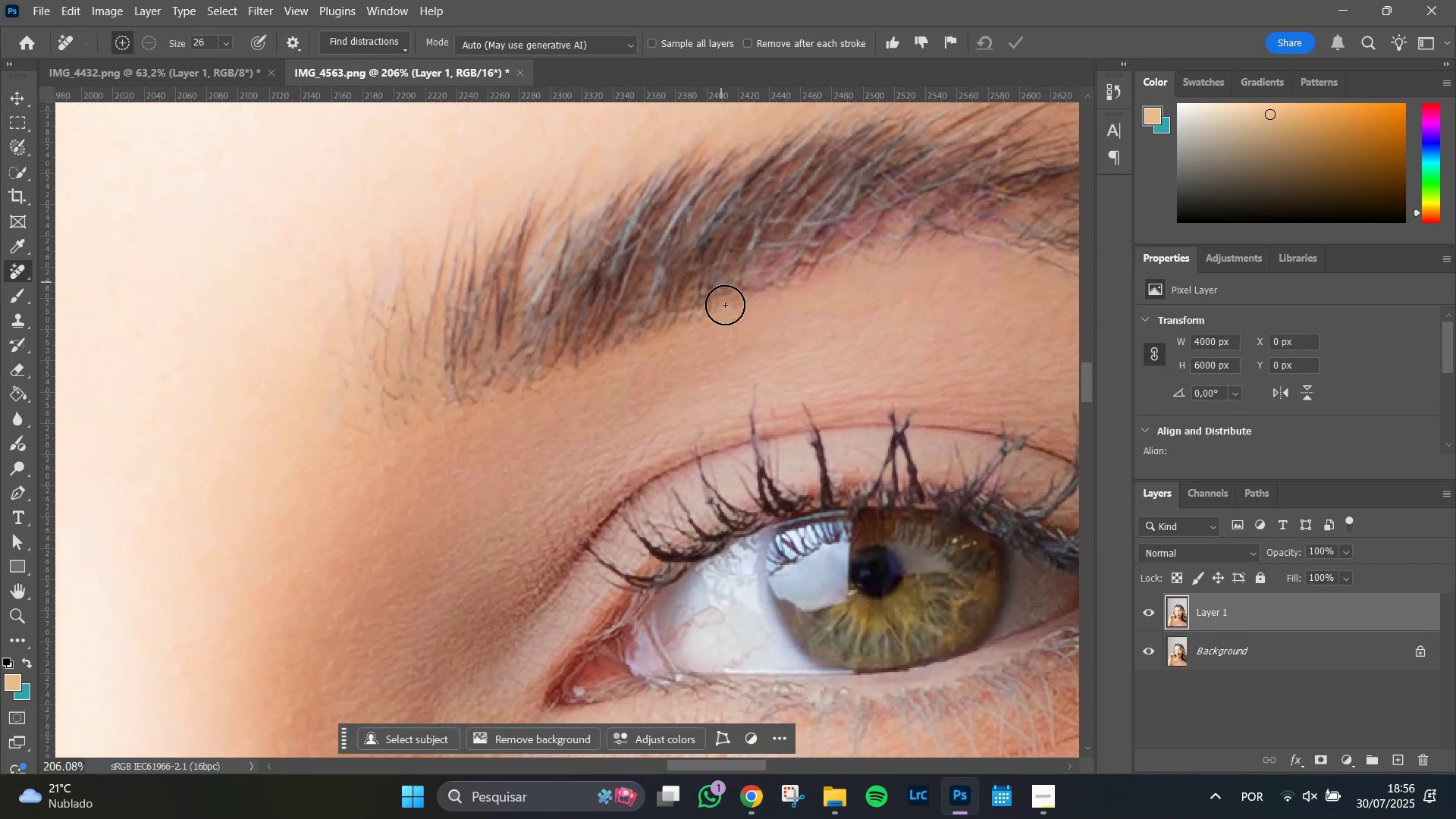 
key(Space)
 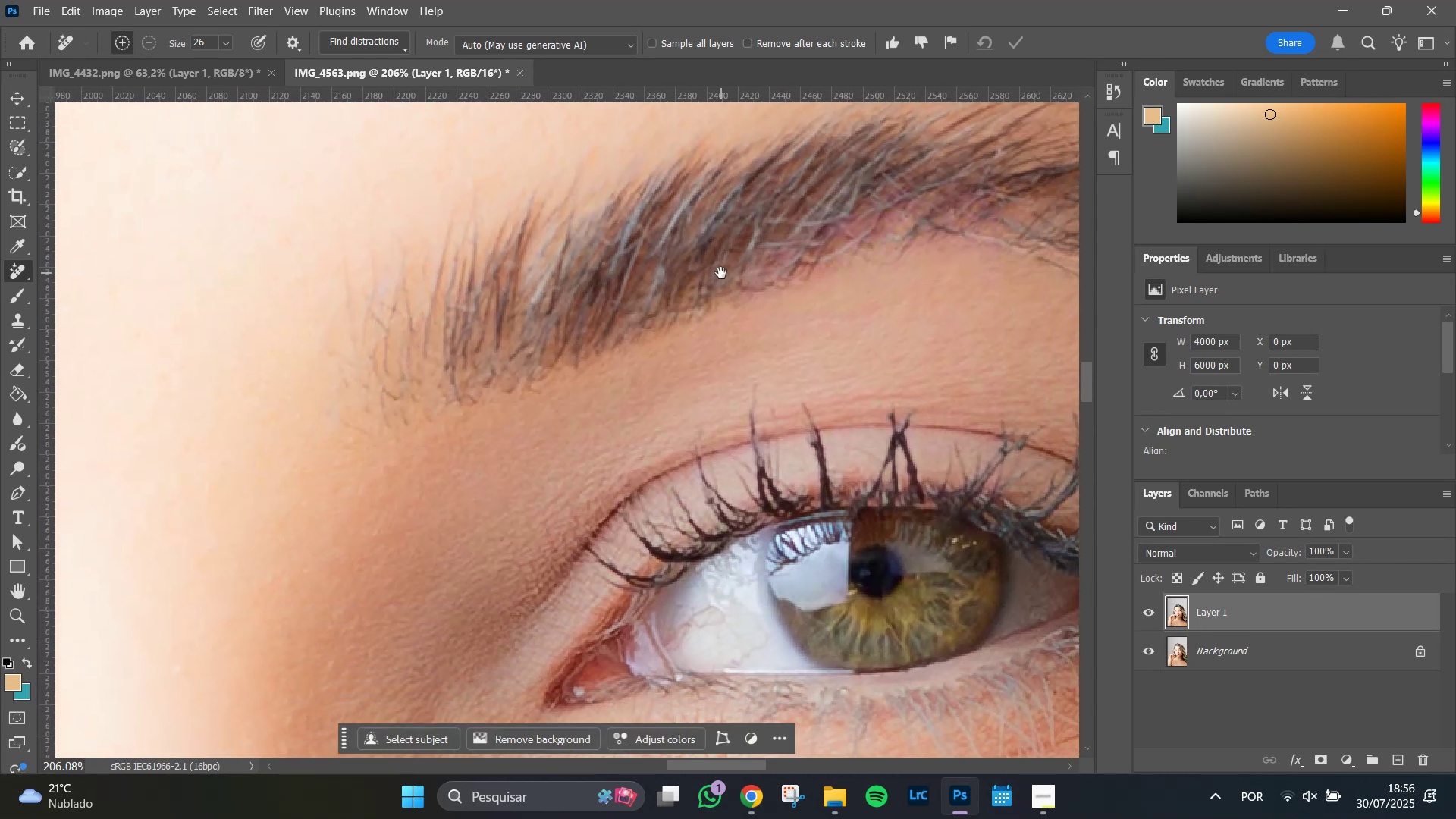 
key(Space)
 